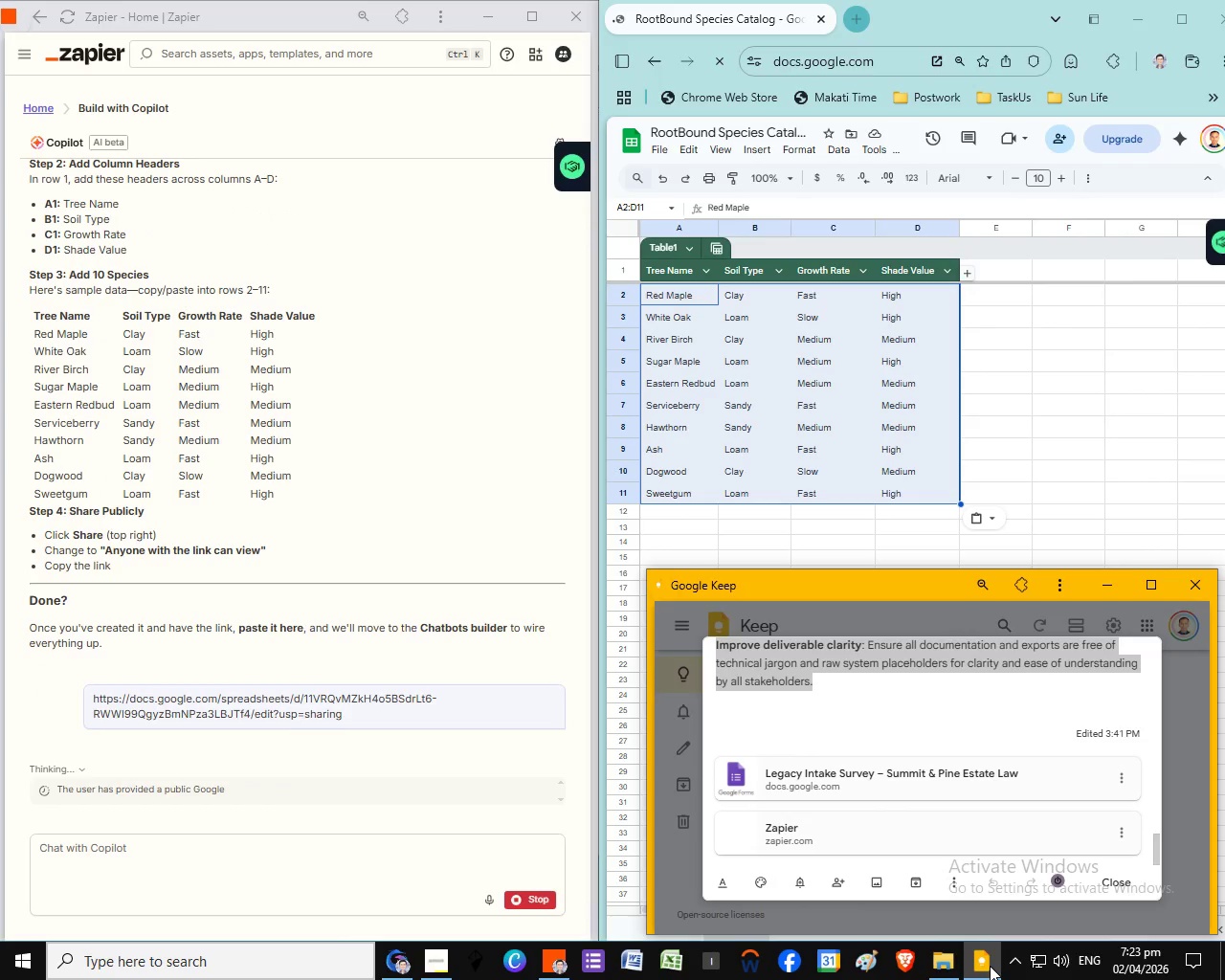 
left_click([882, 701])
 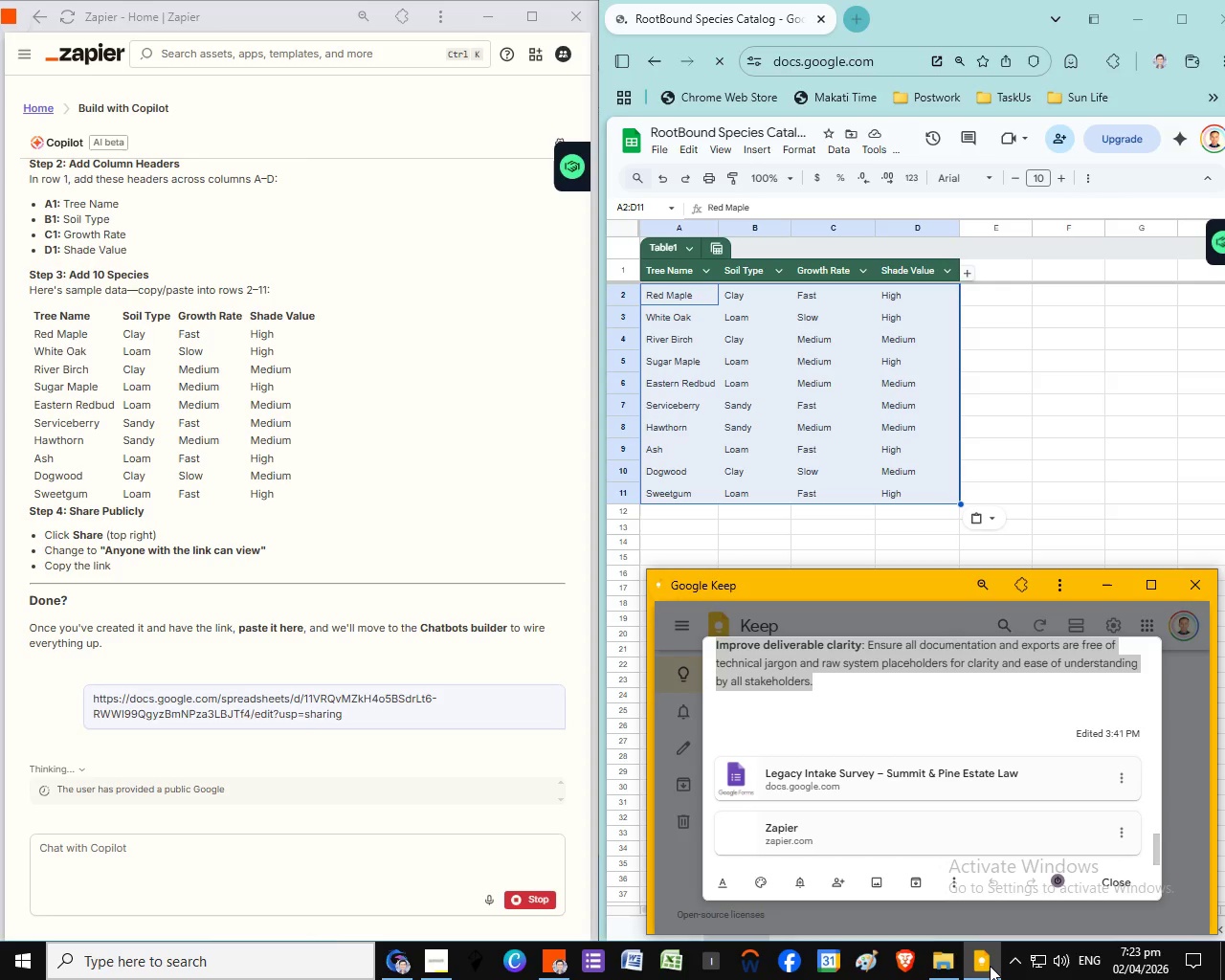 
left_click([1119, 883])
 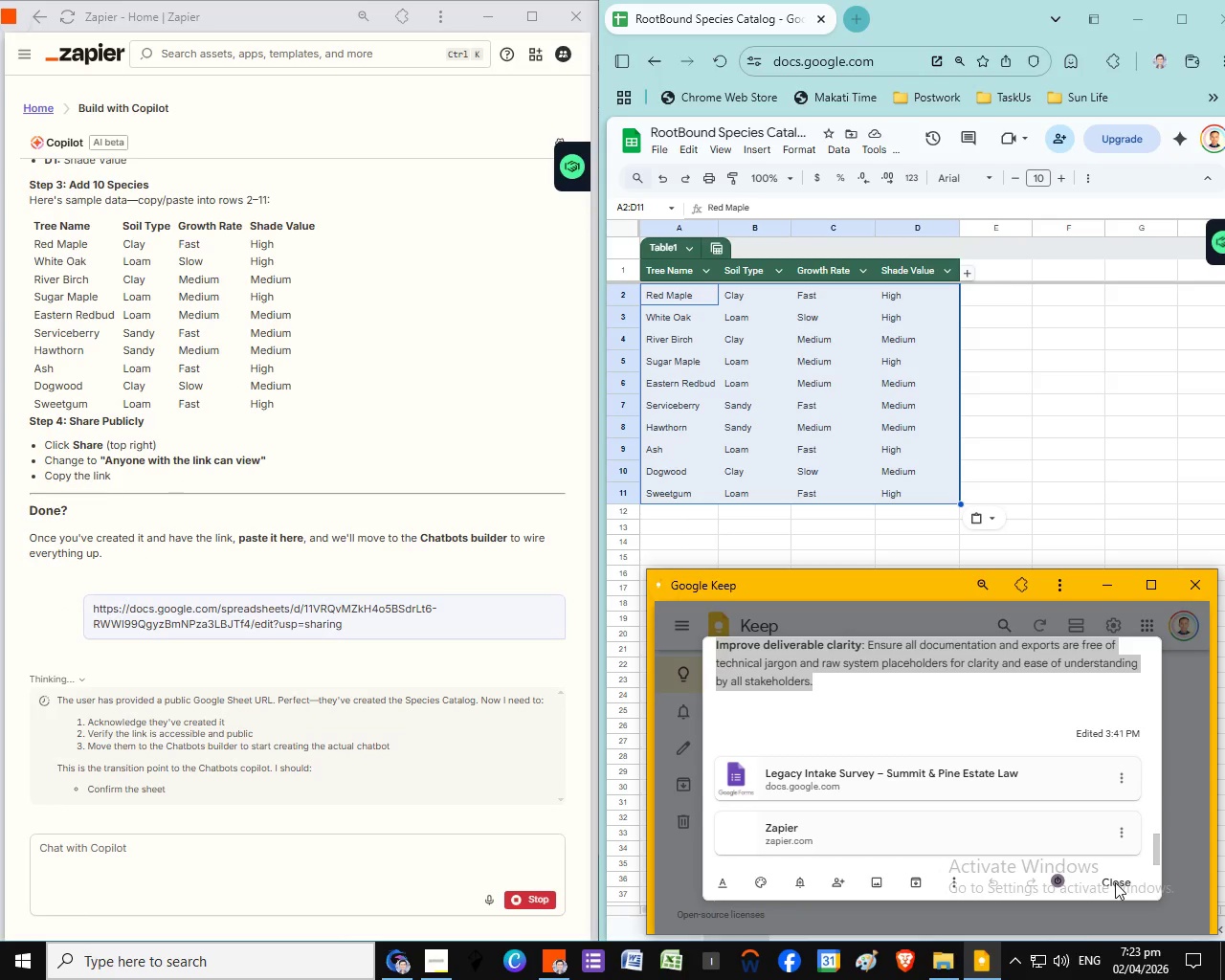 
wait(5.38)
 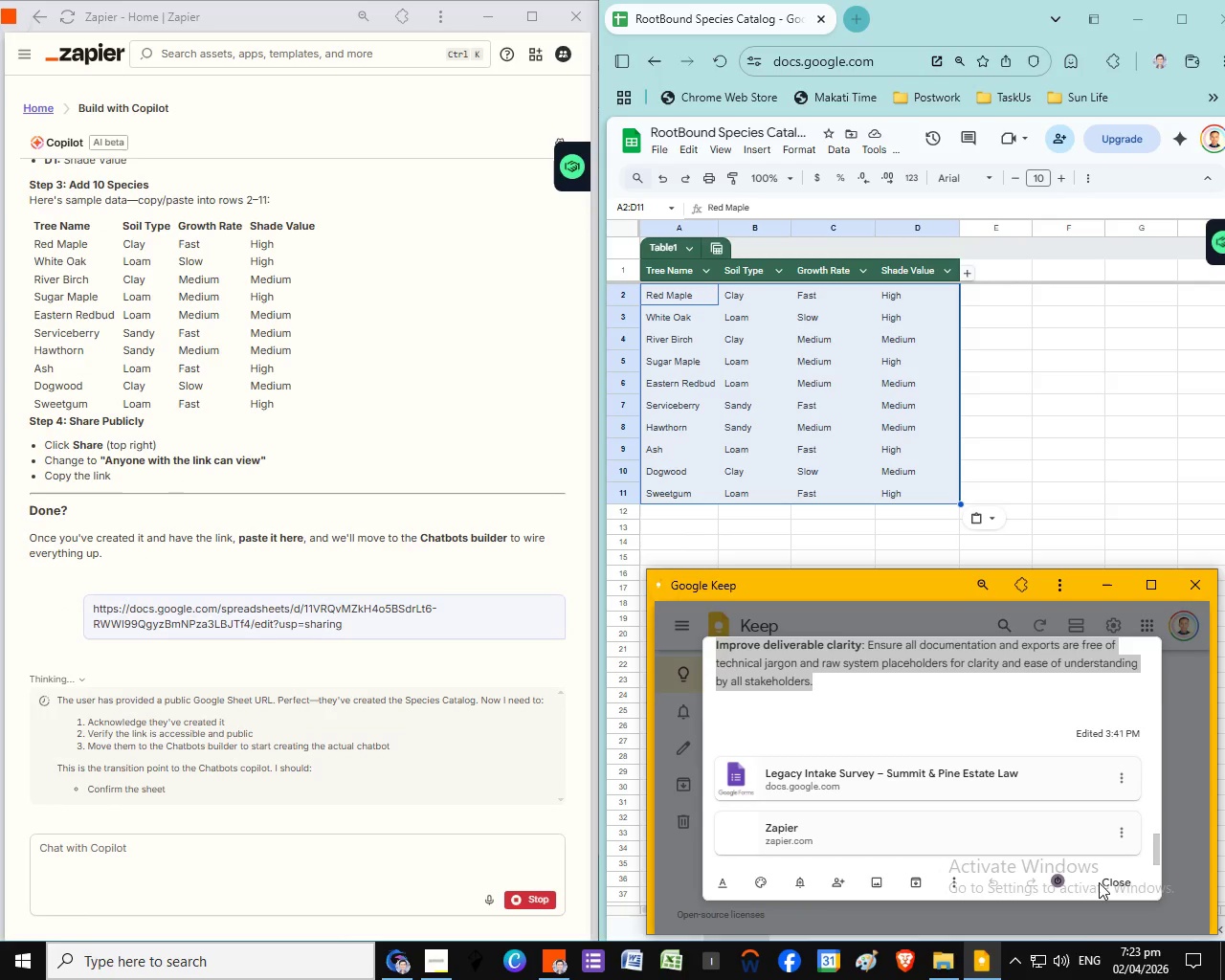 
left_click([1115, 882])
 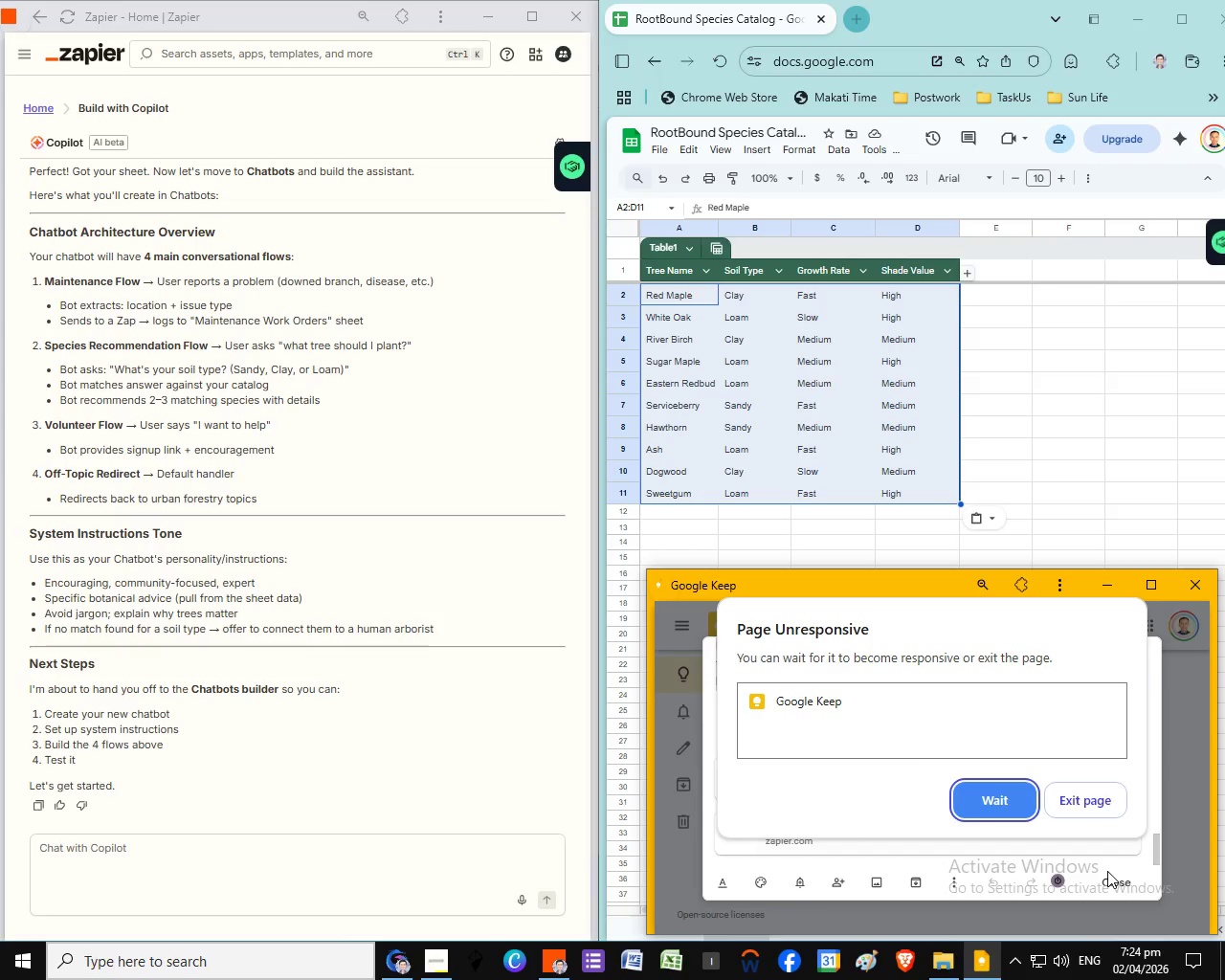 
wait(49.88)
 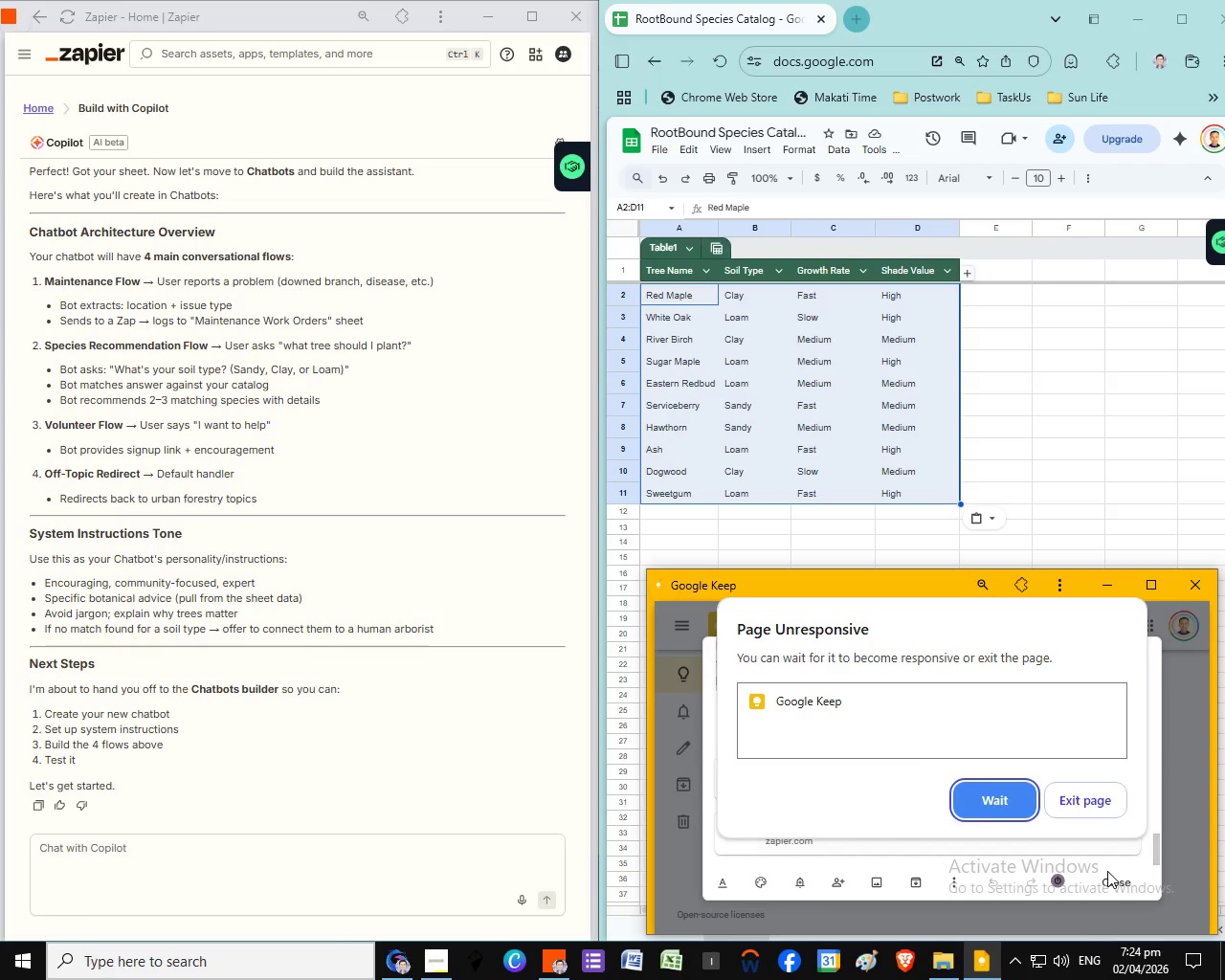 
left_click_drag(start_coordinate=[961, 807], to_coordinate=[970, 803])
 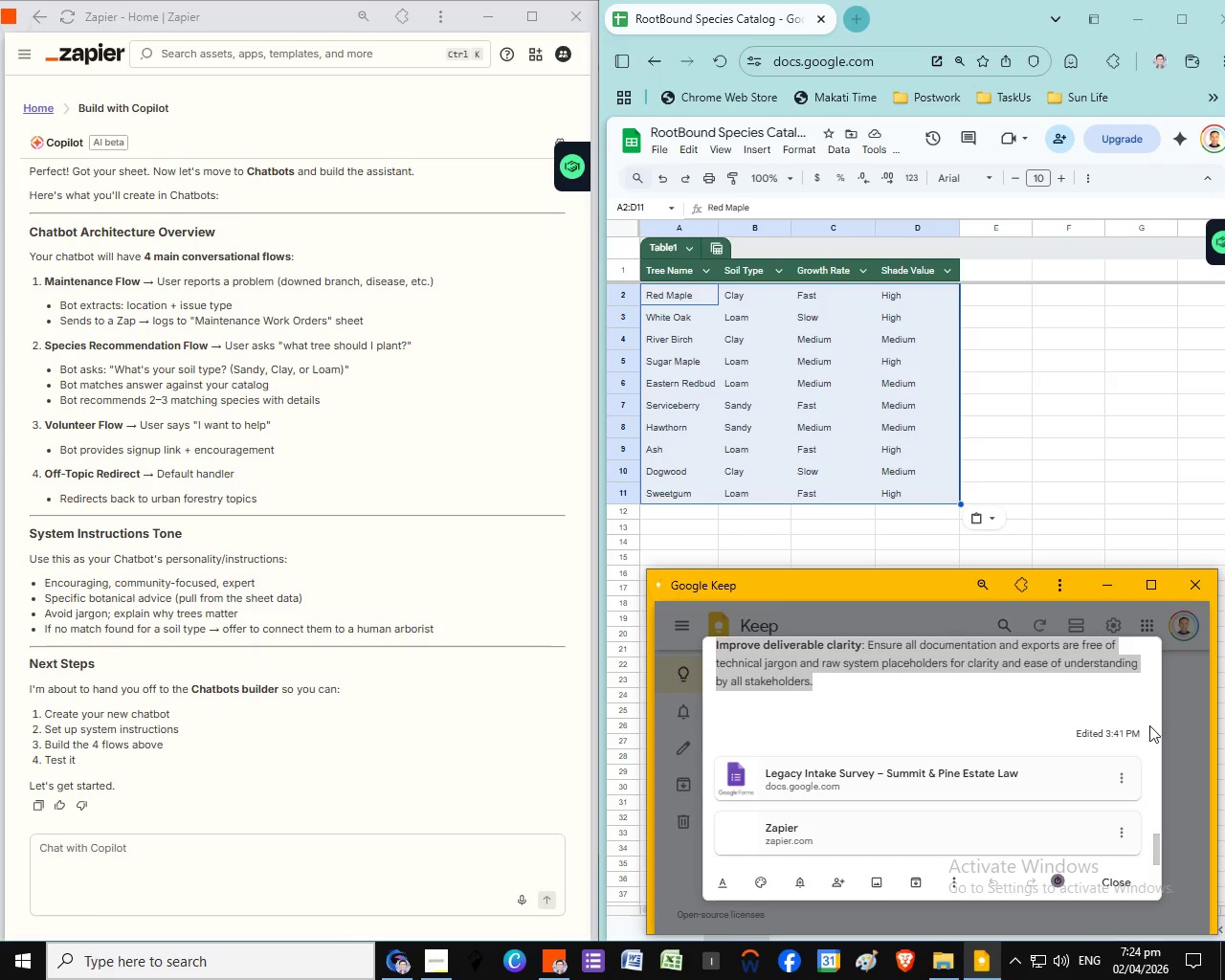 
left_click([1125, 881])
 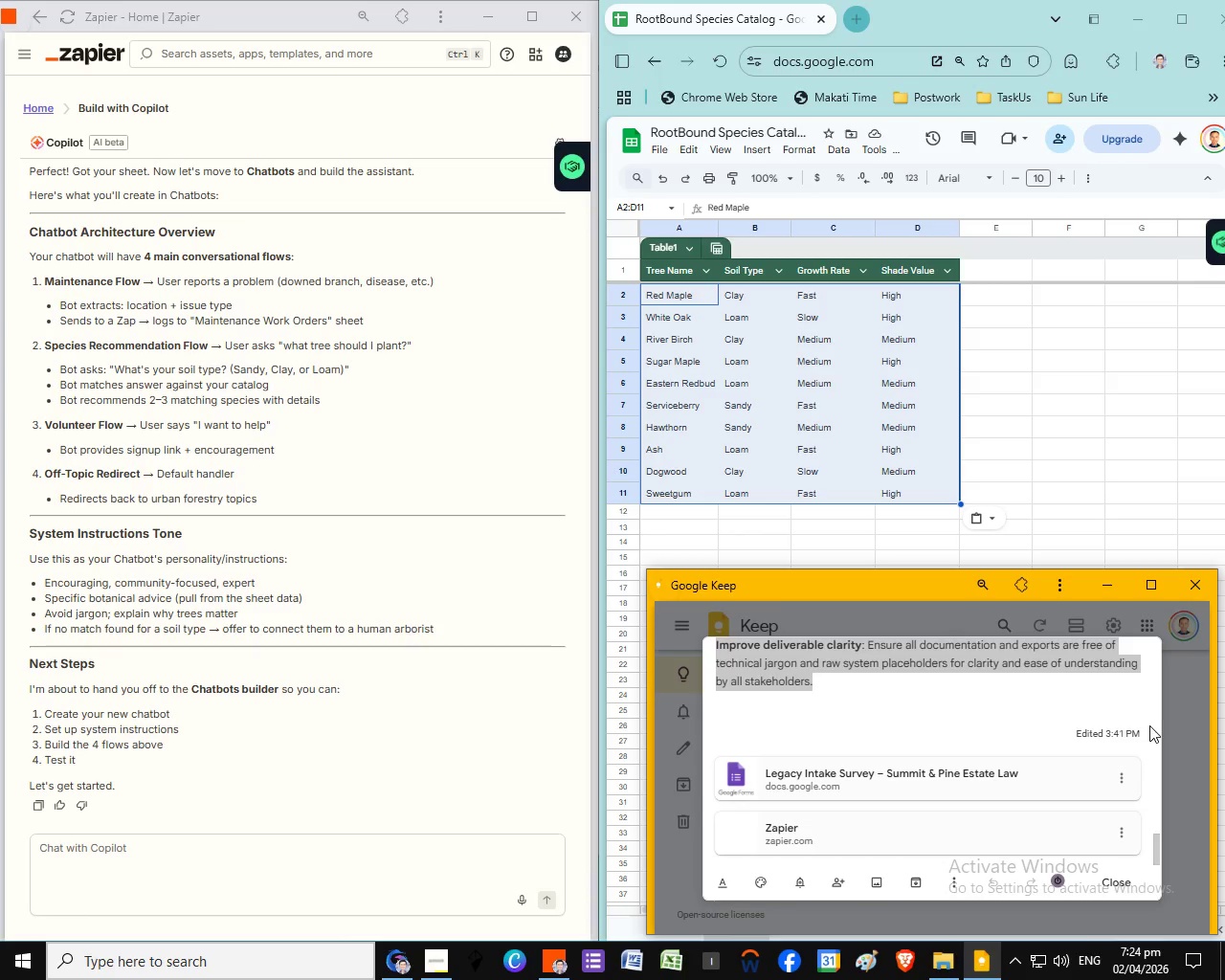 
wait(8.3)
 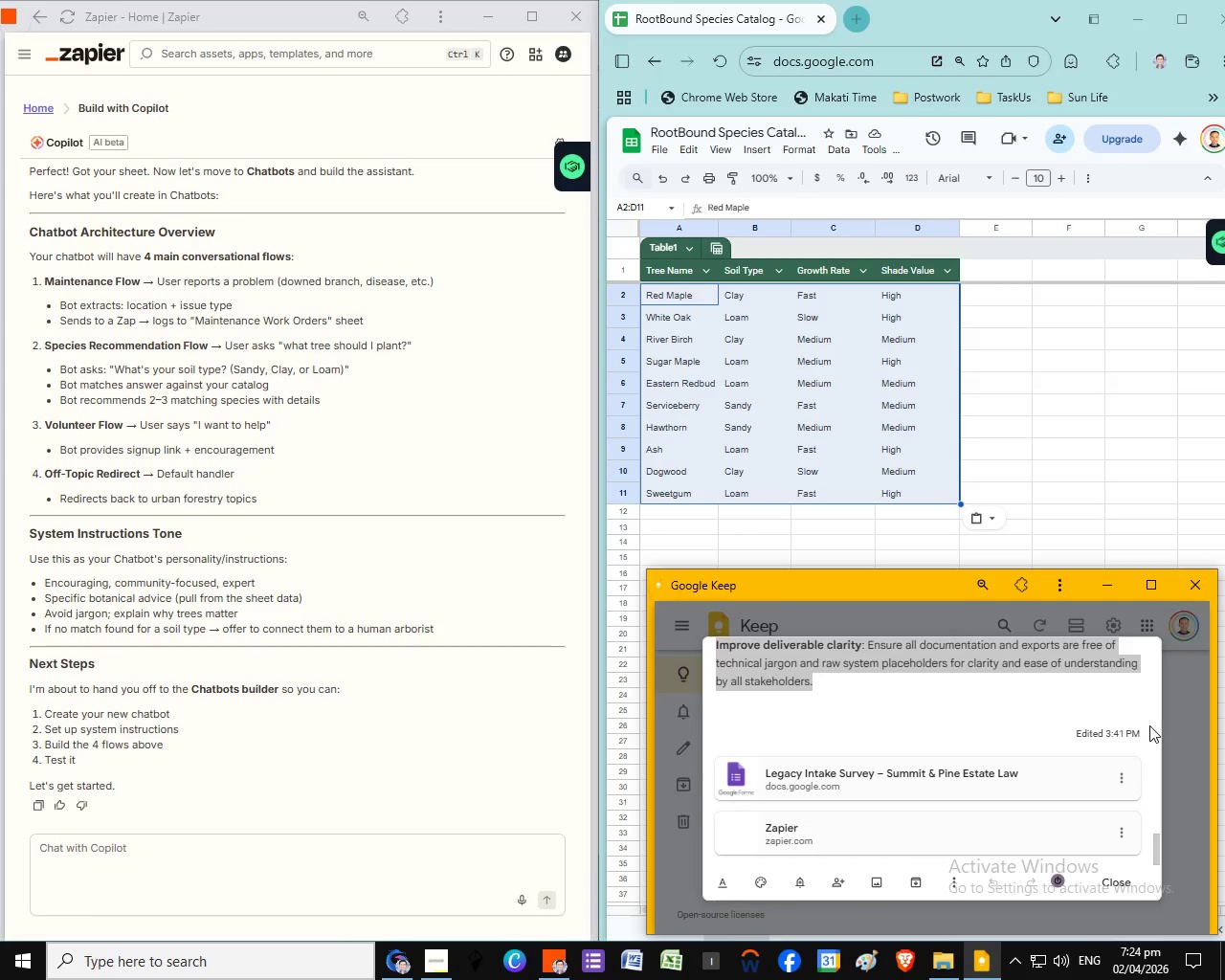 
left_click([1115, 882])
 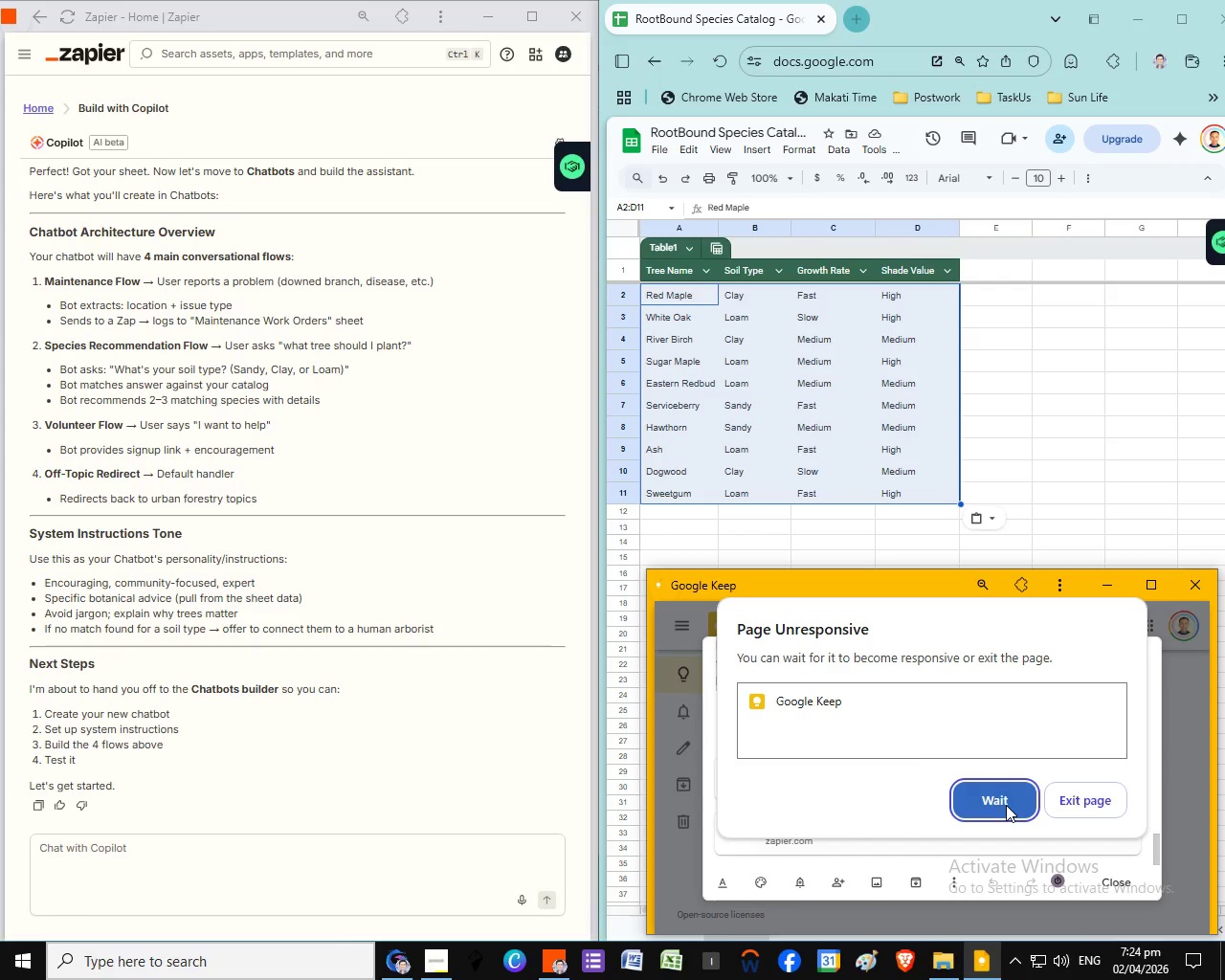 
wait(5.3)
 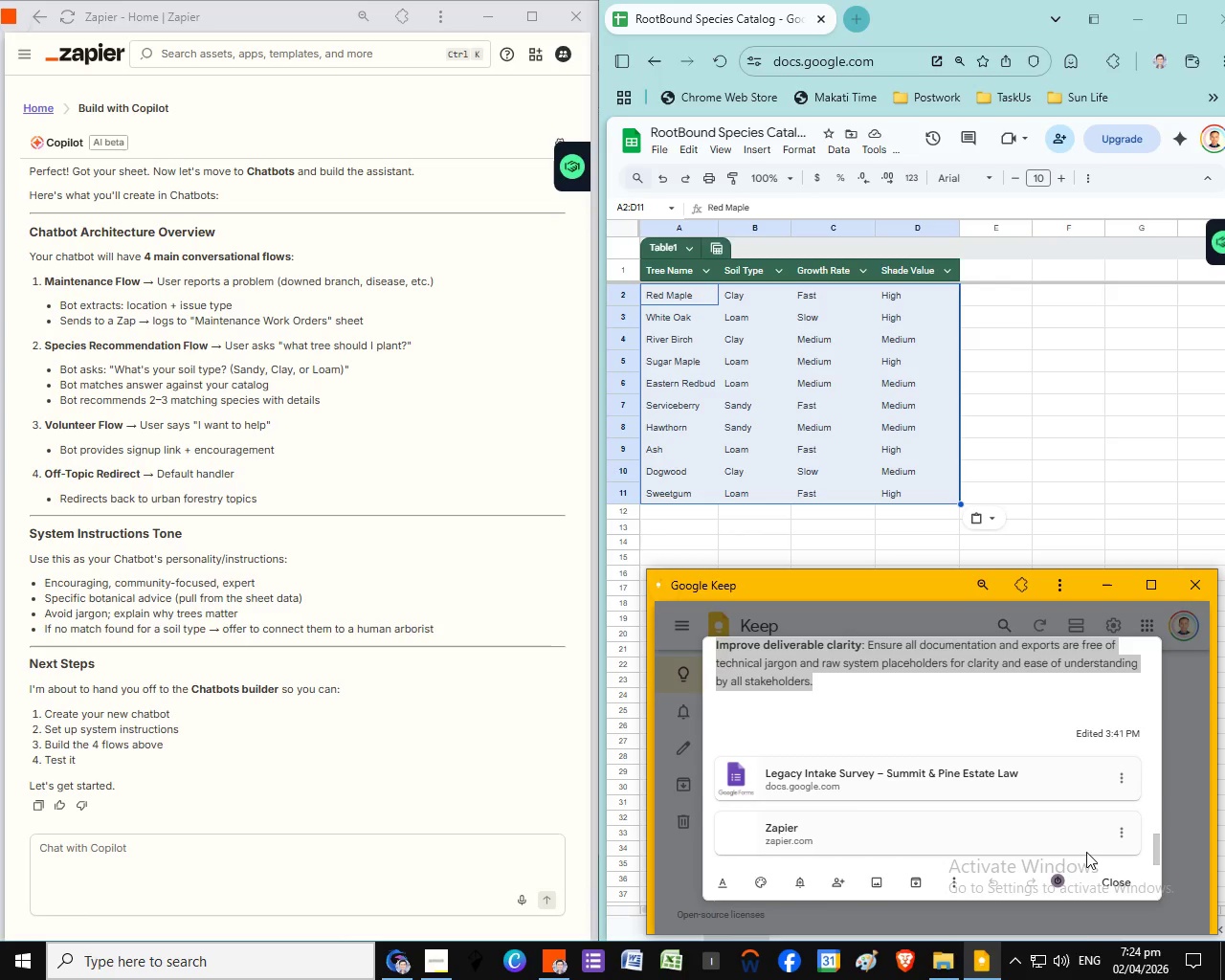 
left_click([1006, 805])
 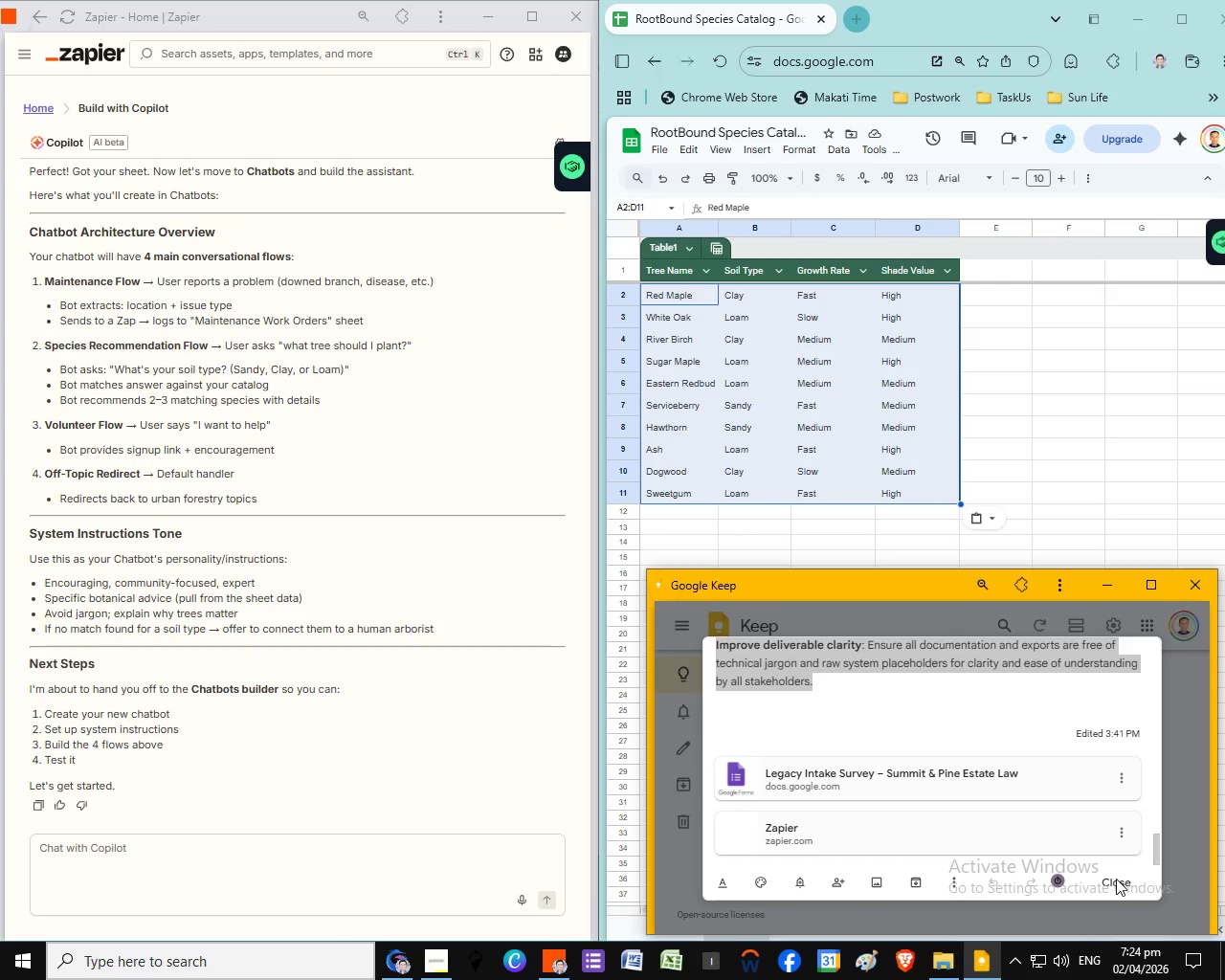 
left_click([1116, 879])
 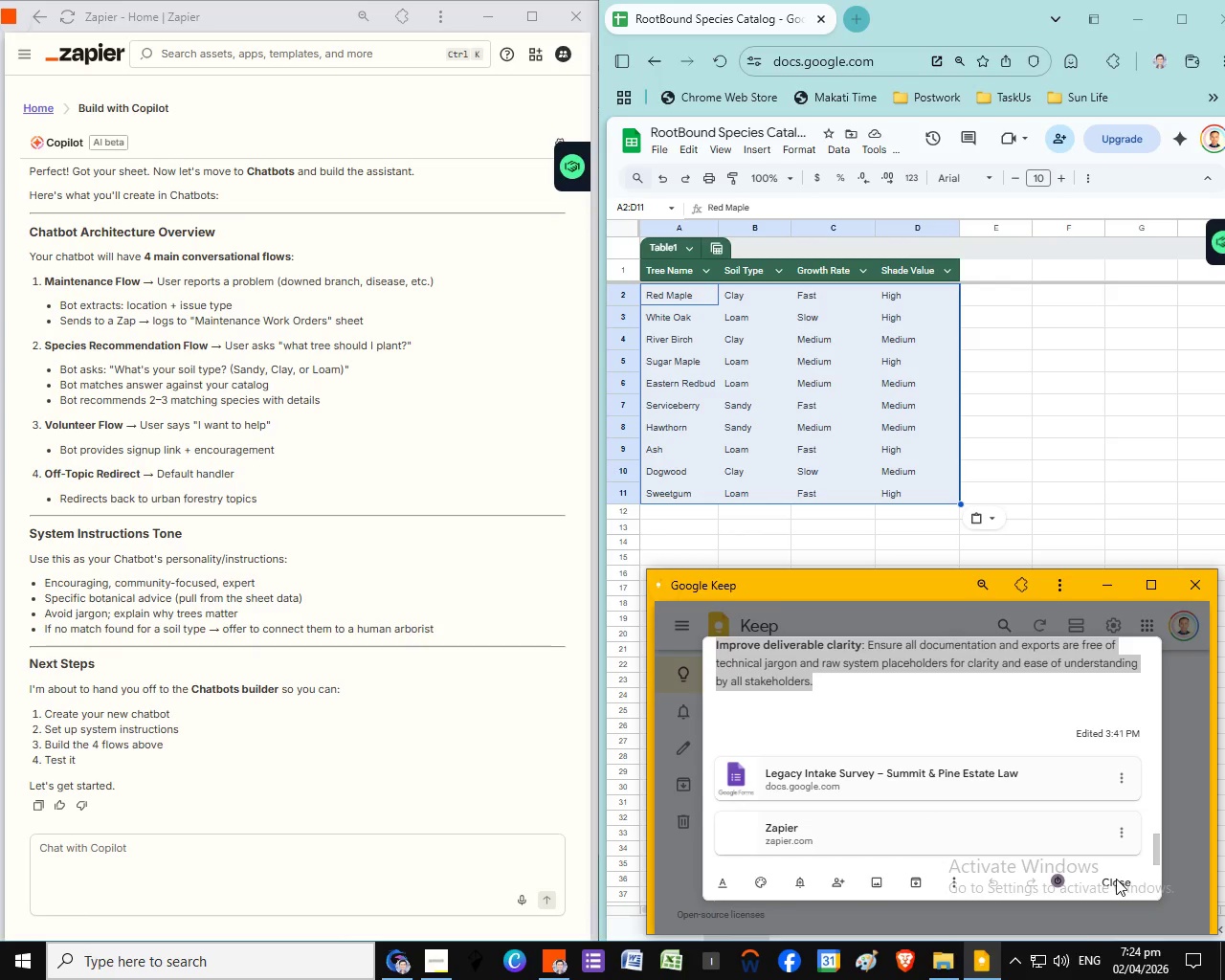 
wait(11.78)
 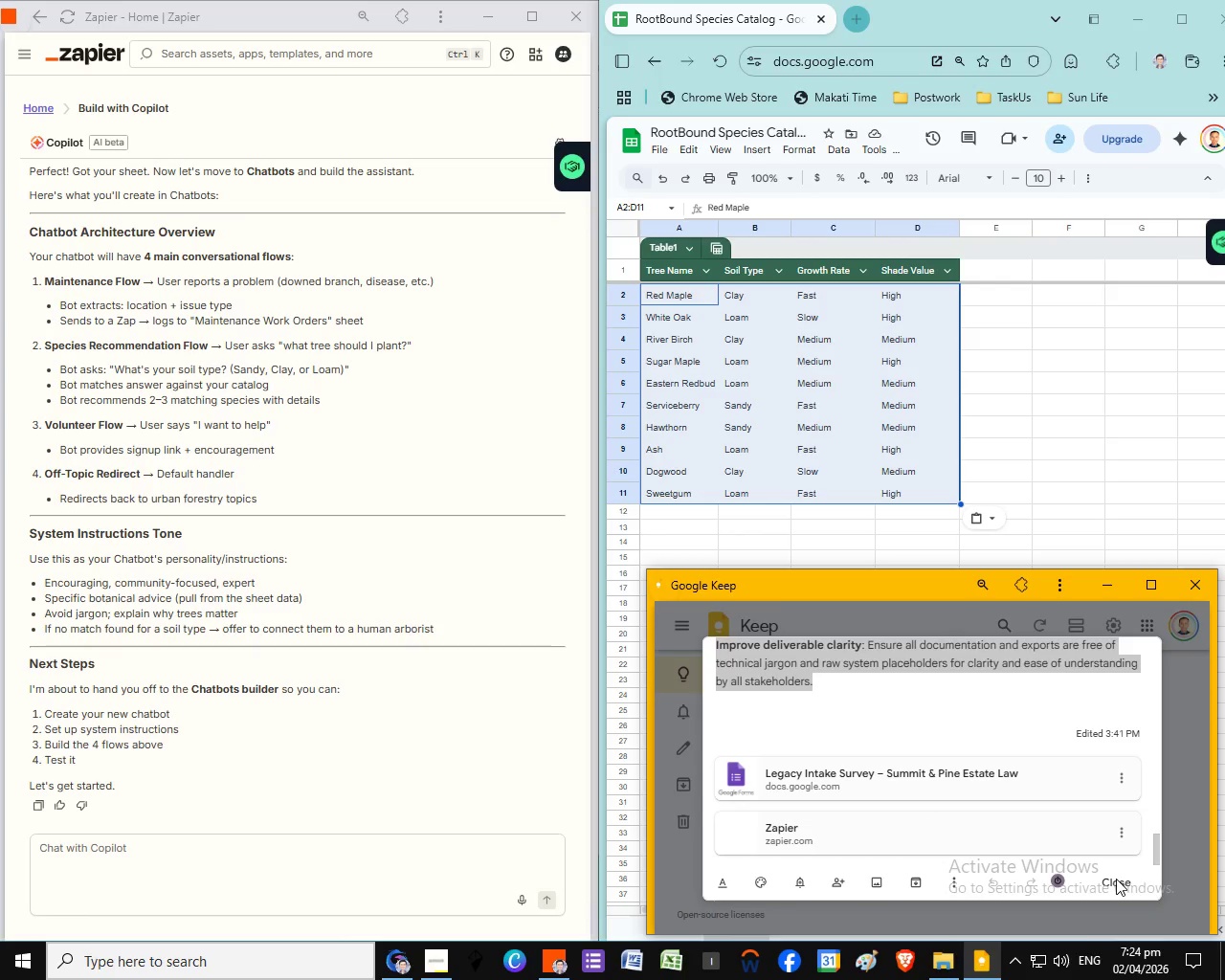 
left_click([969, 715])
 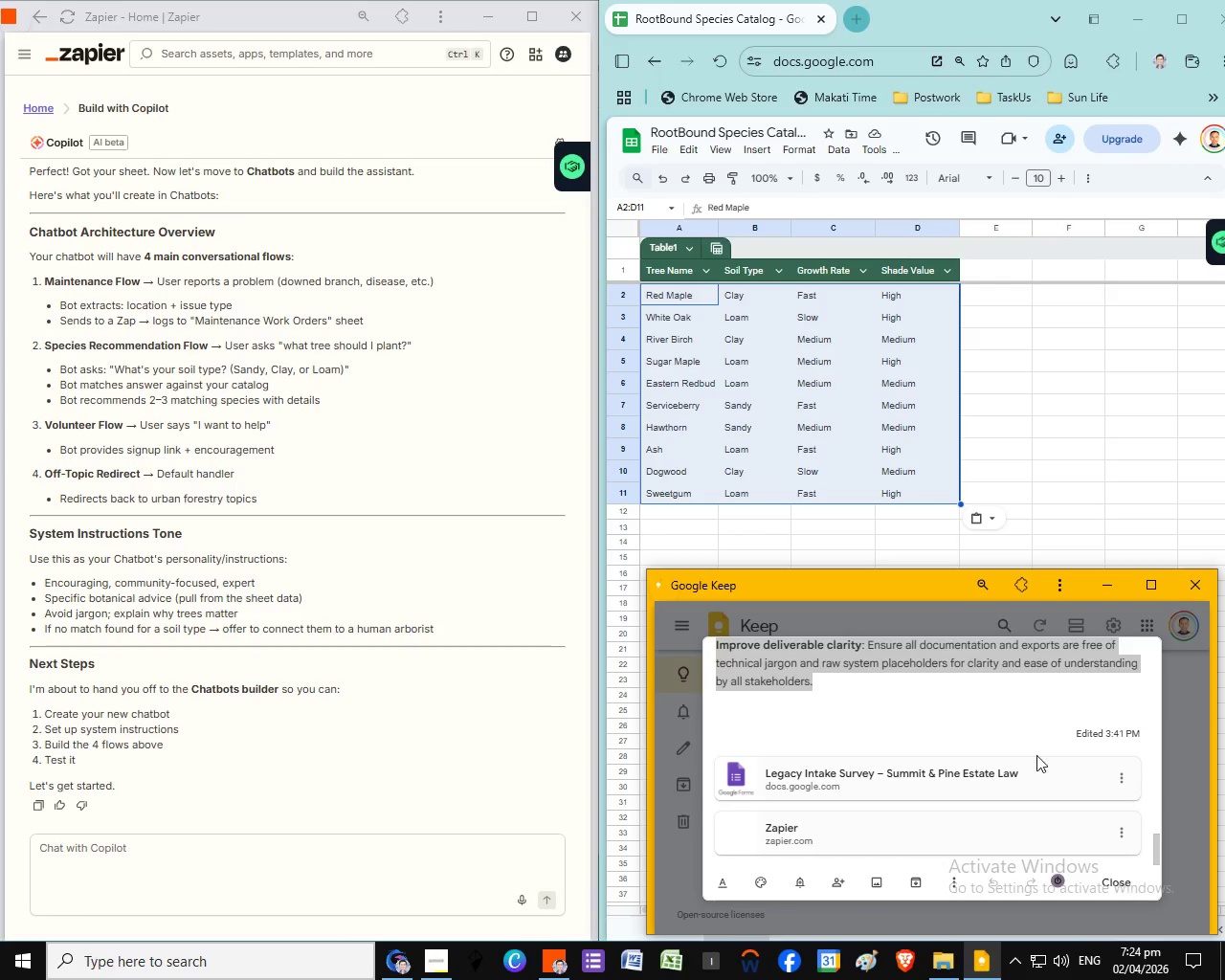 
left_click([998, 695])
 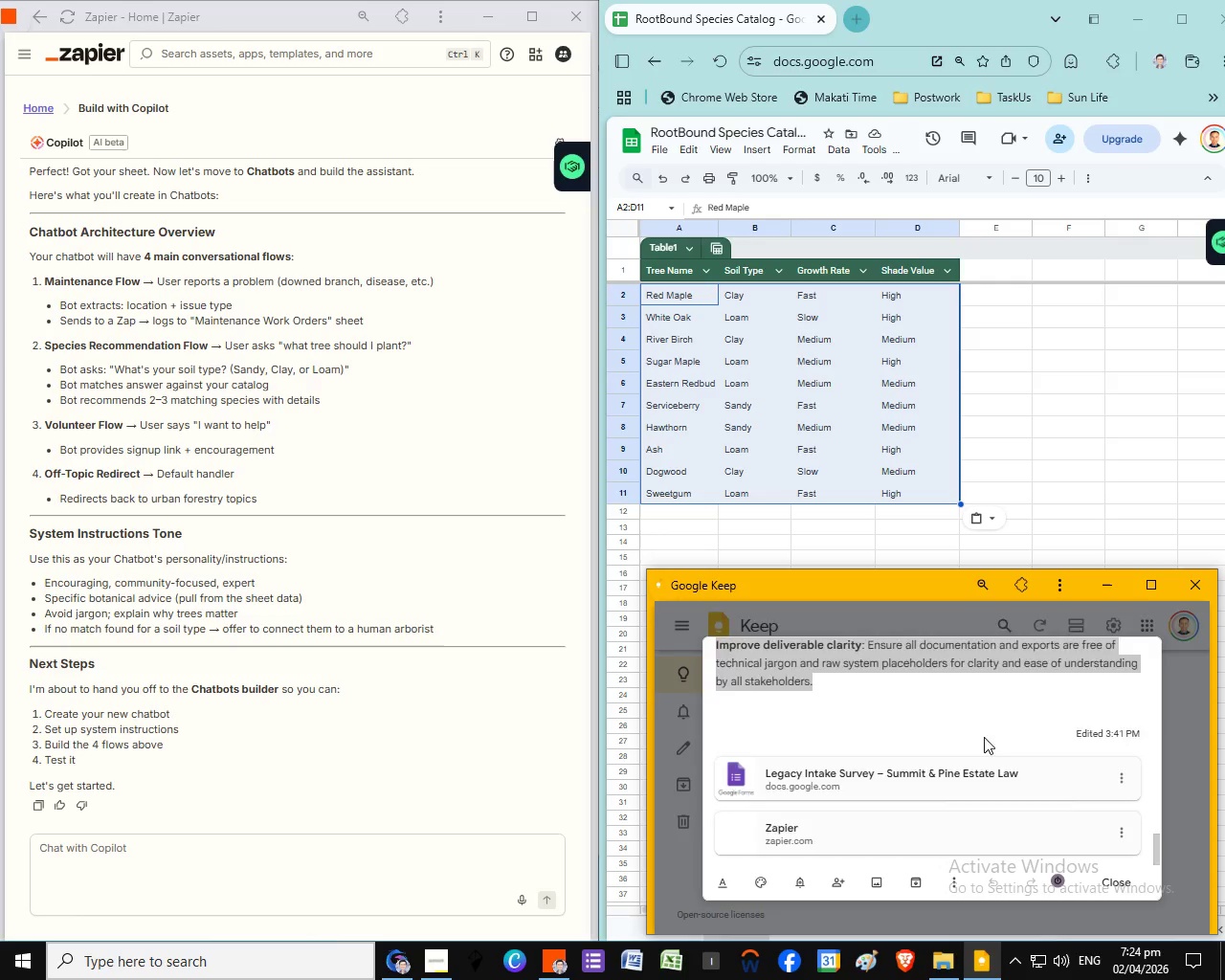 
wait(5.25)
 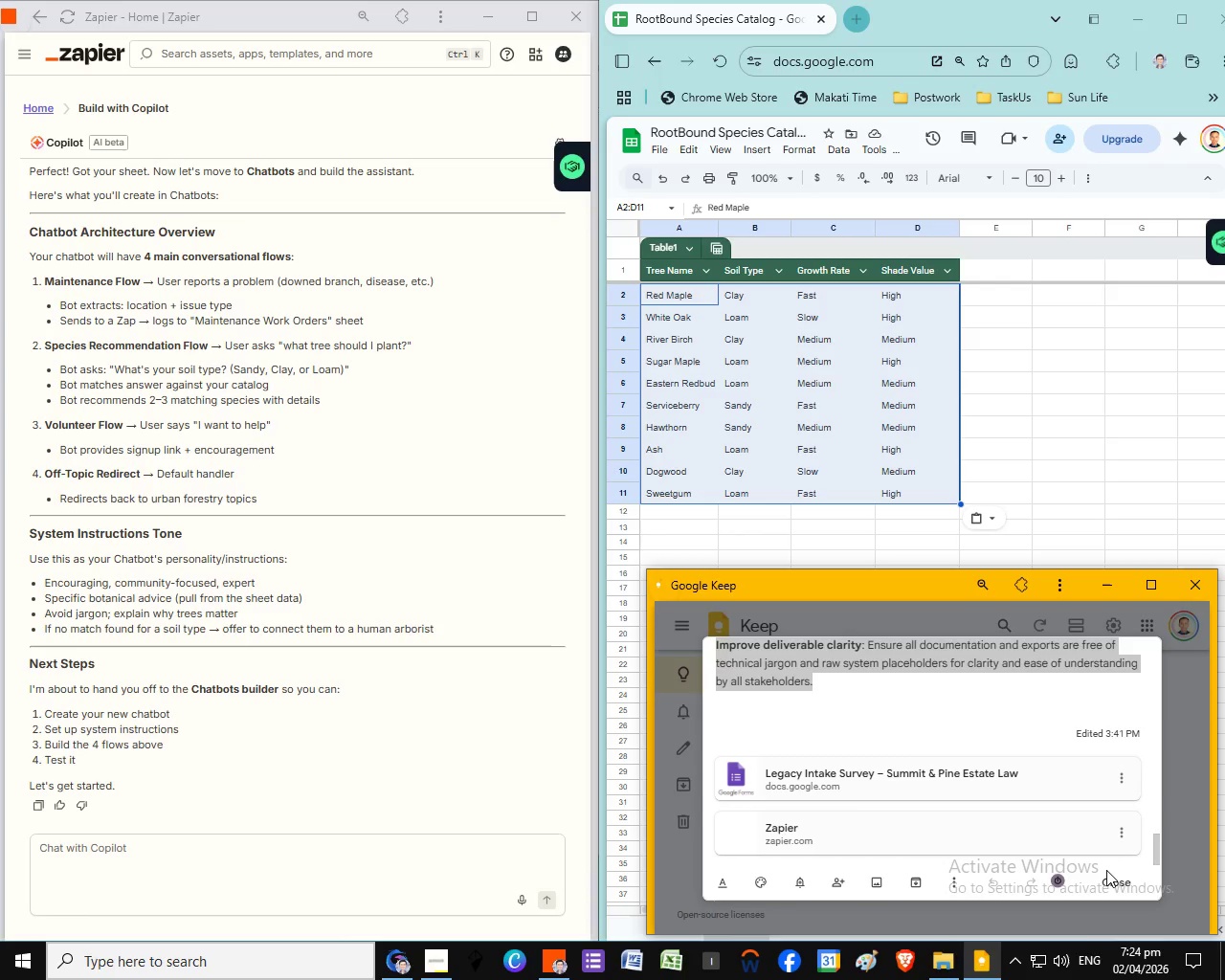 
left_click([957, 724])
 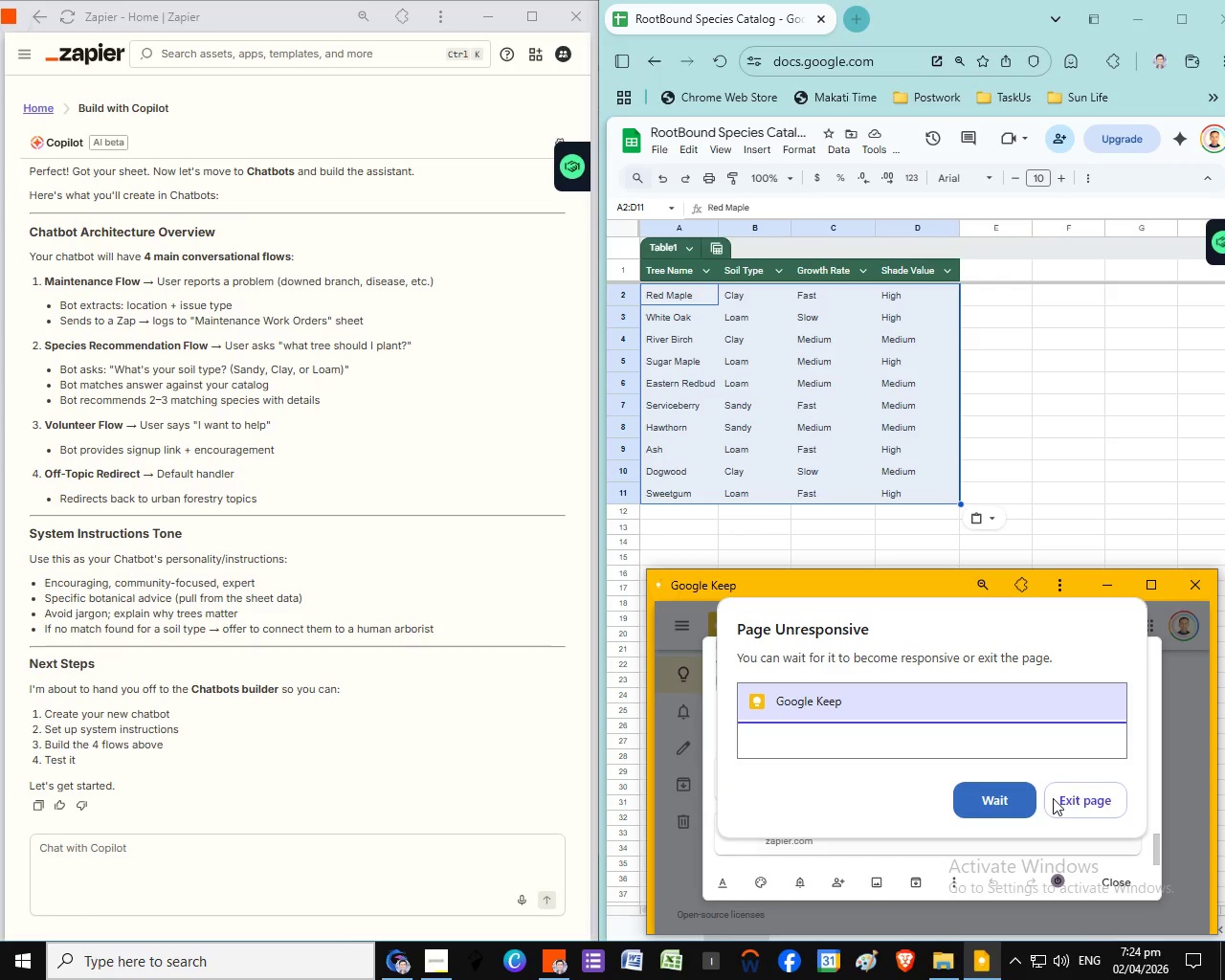 
left_click([1063, 798])
 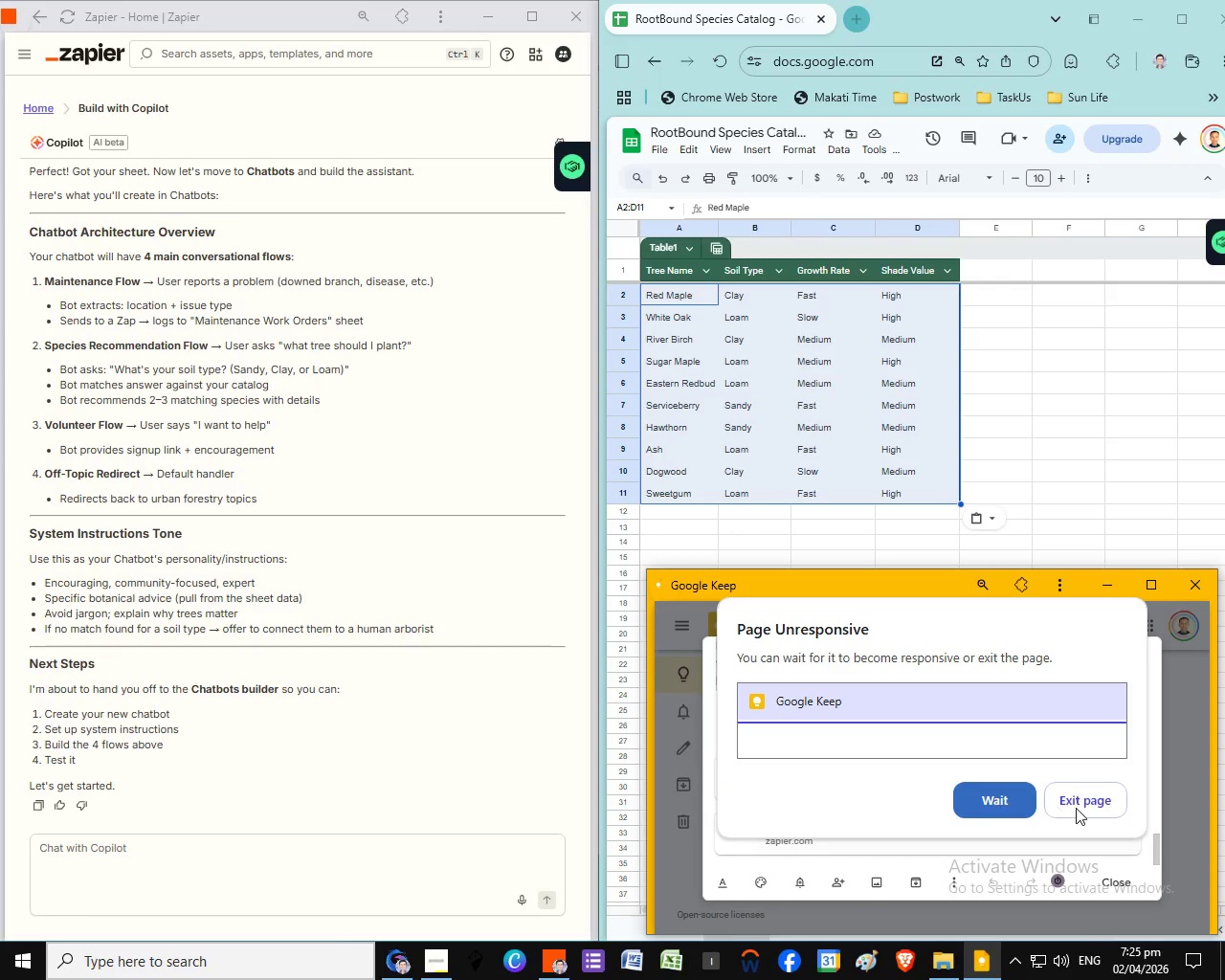 
wait(5.84)
 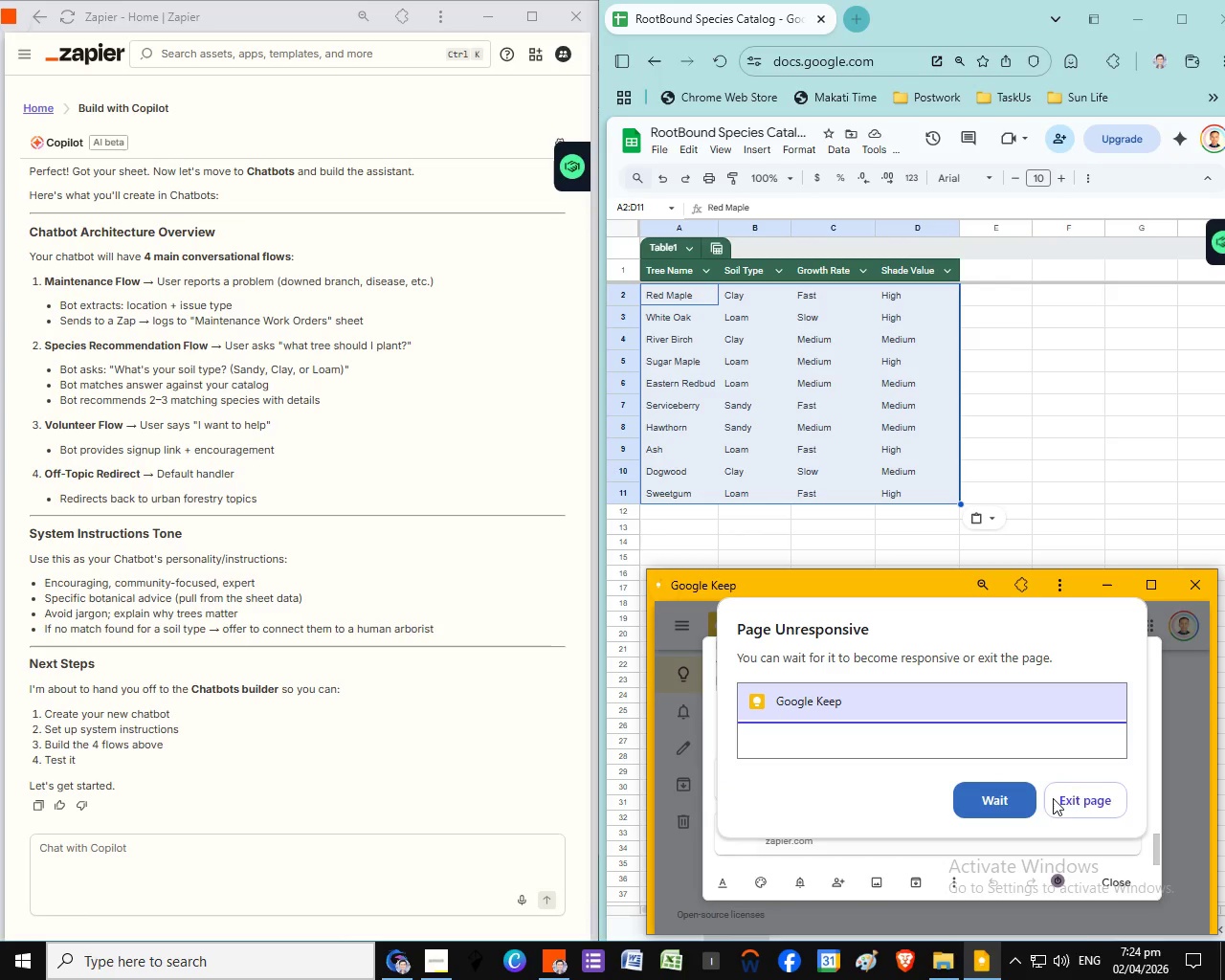 
left_click([1076, 808])
 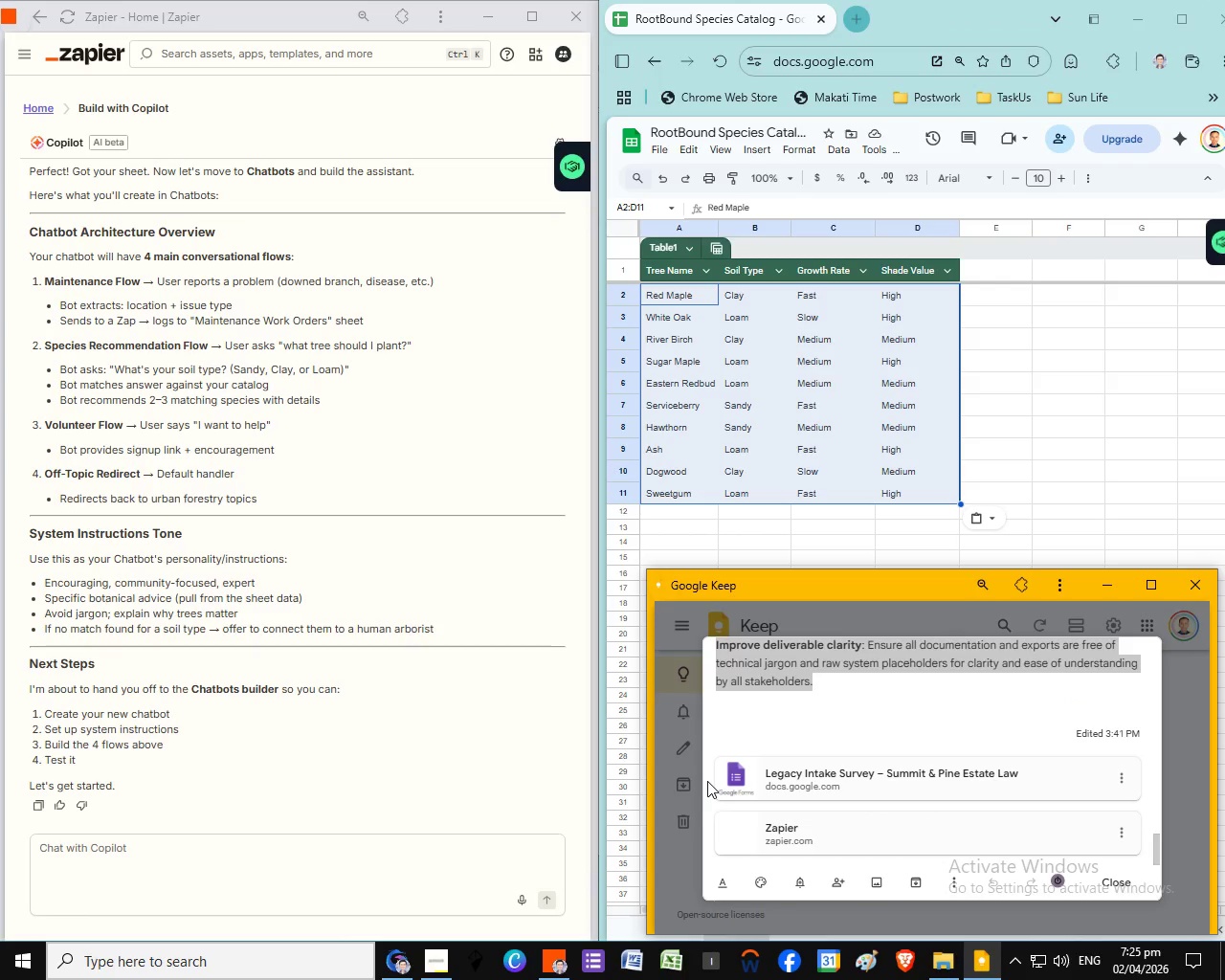 
wait(13.73)
 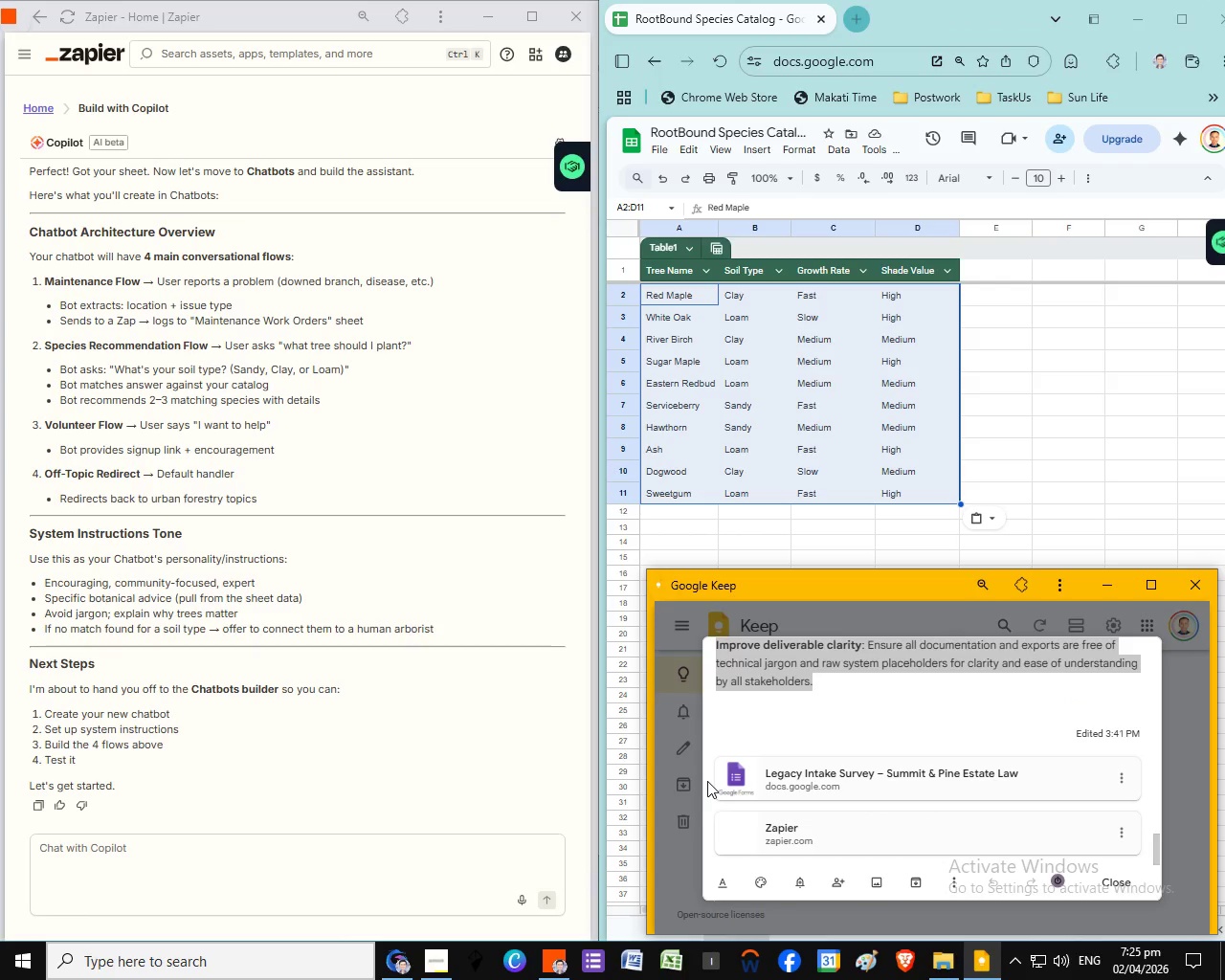 
mouse_move([130, 828])
 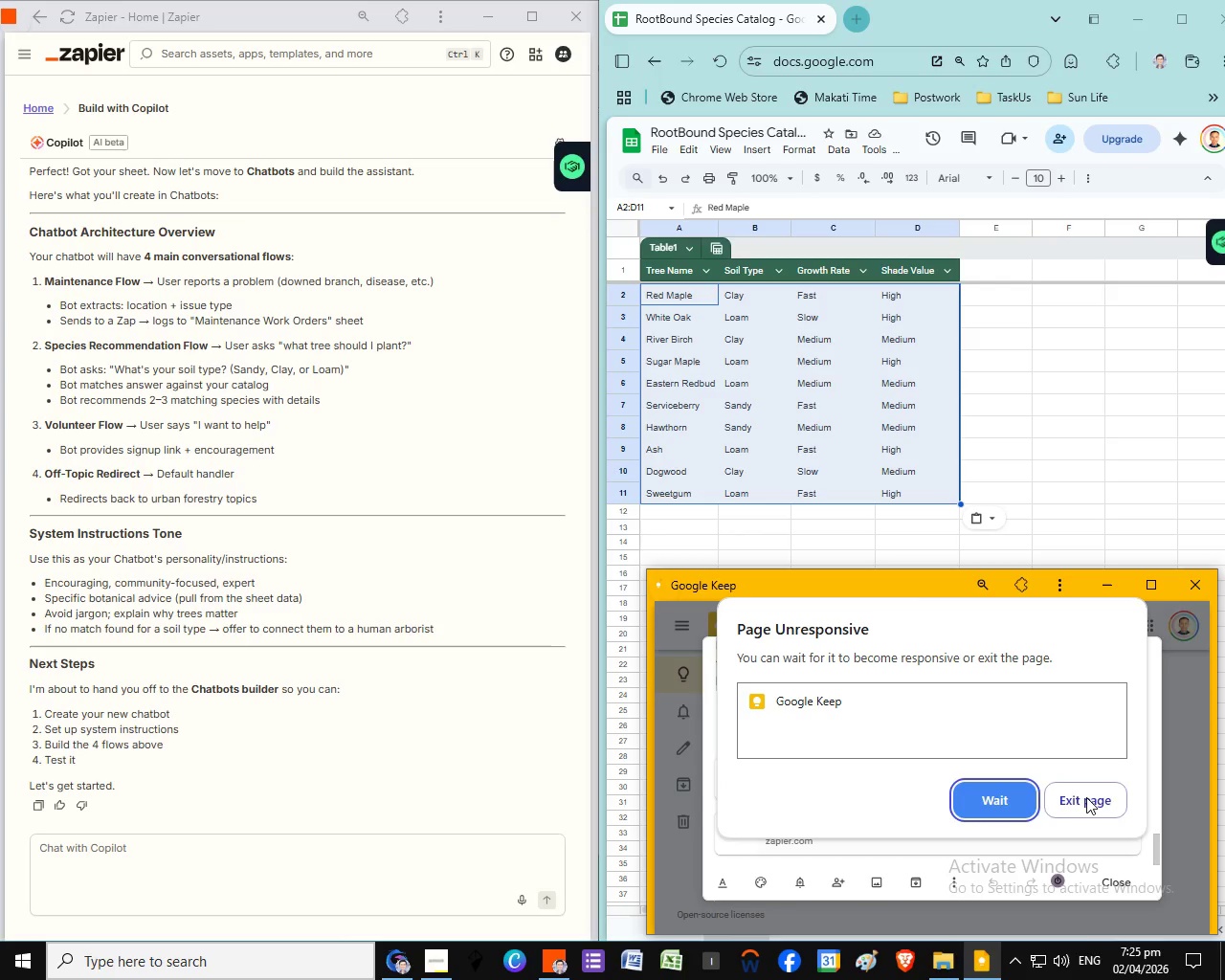 
wait(5.01)
 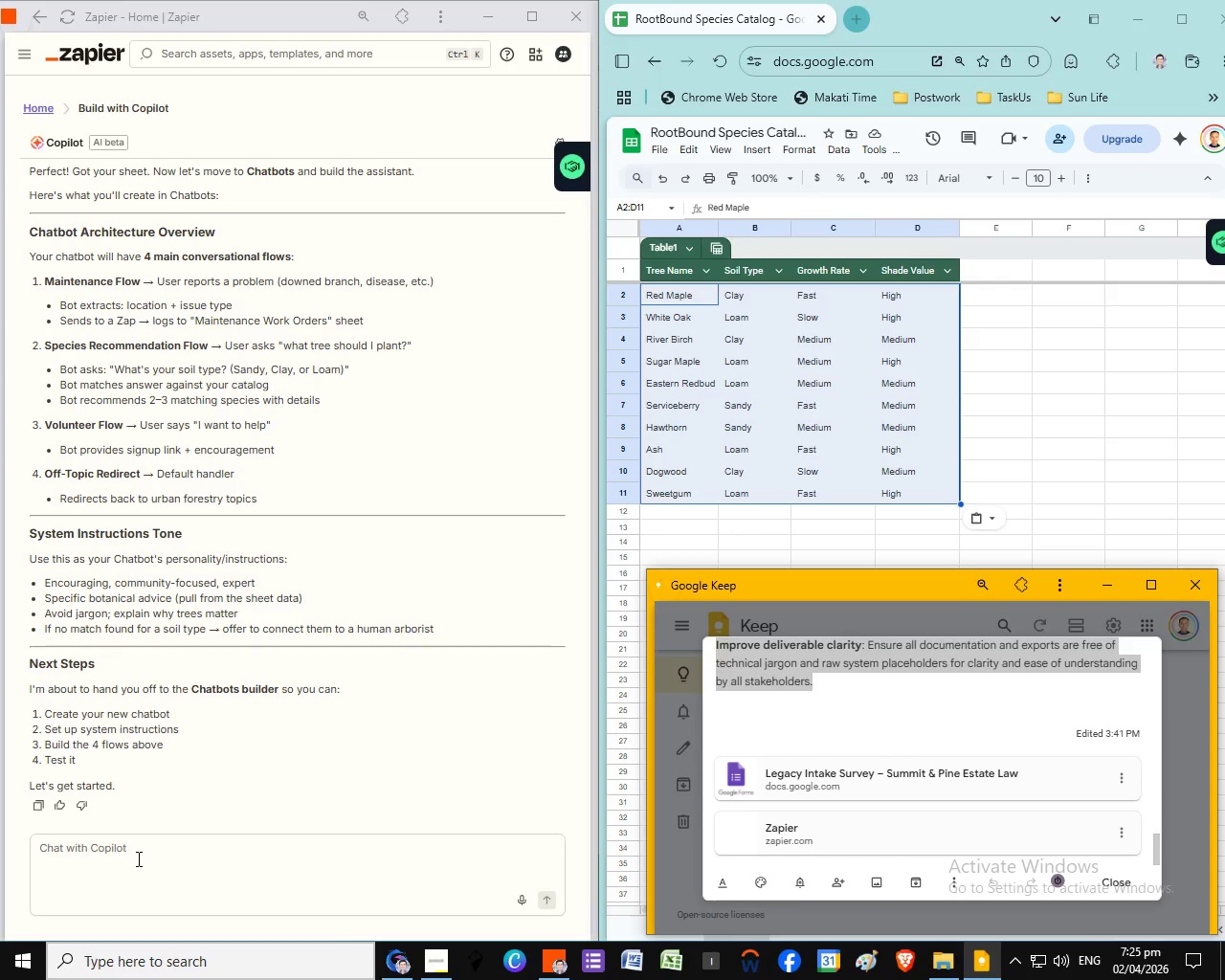 
left_click([1086, 797])
 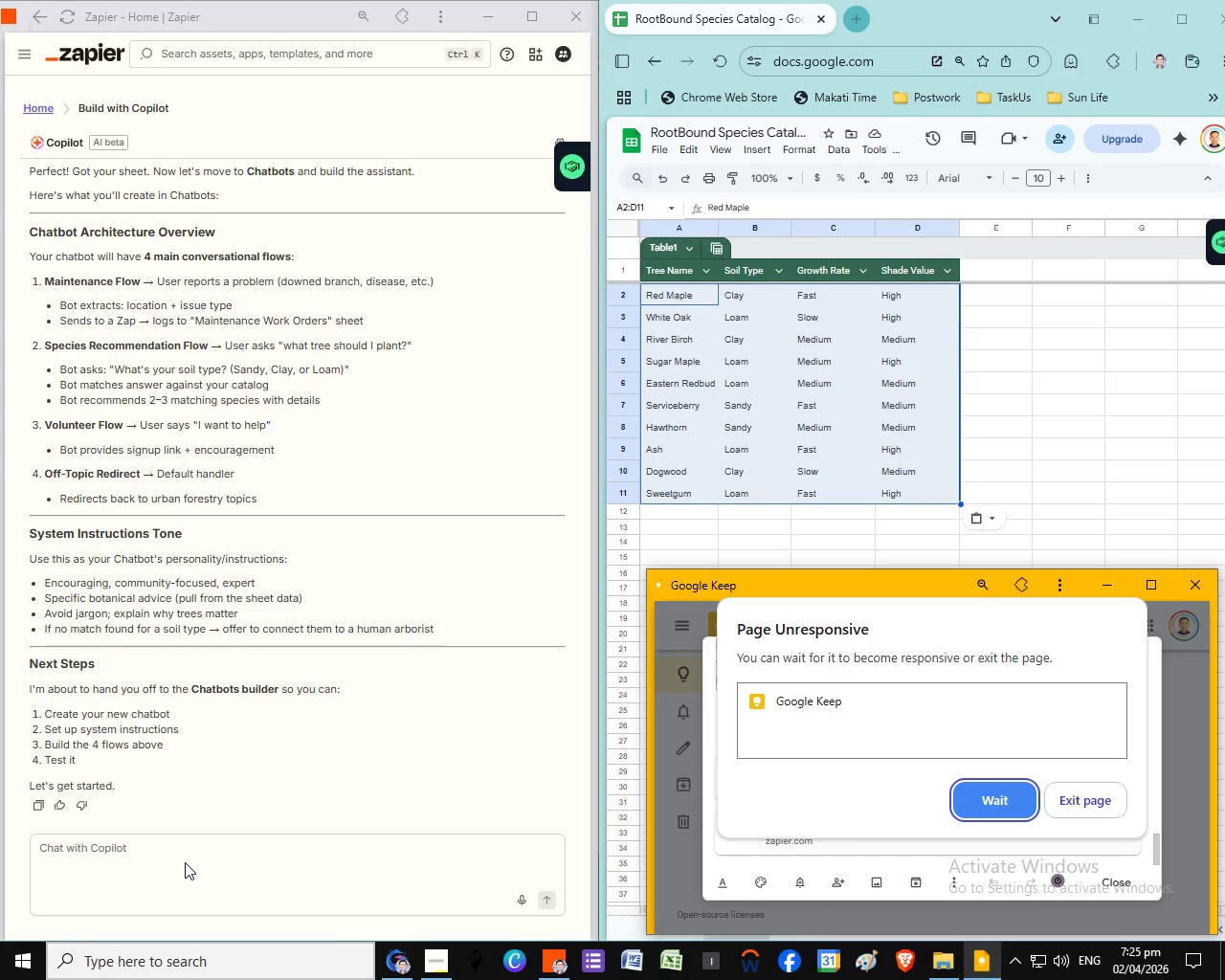 
left_click([186, 863])
 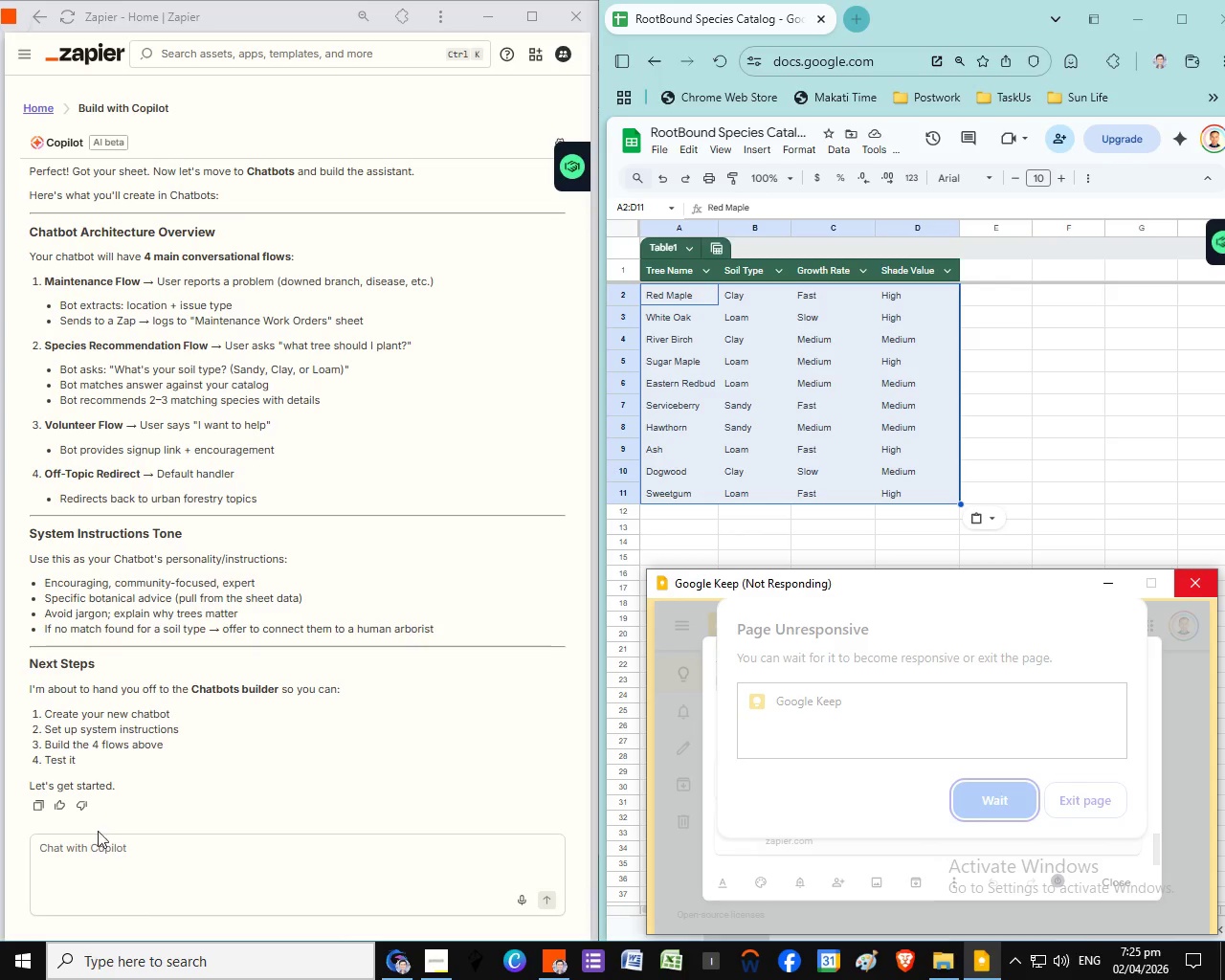 
wait(6.25)
 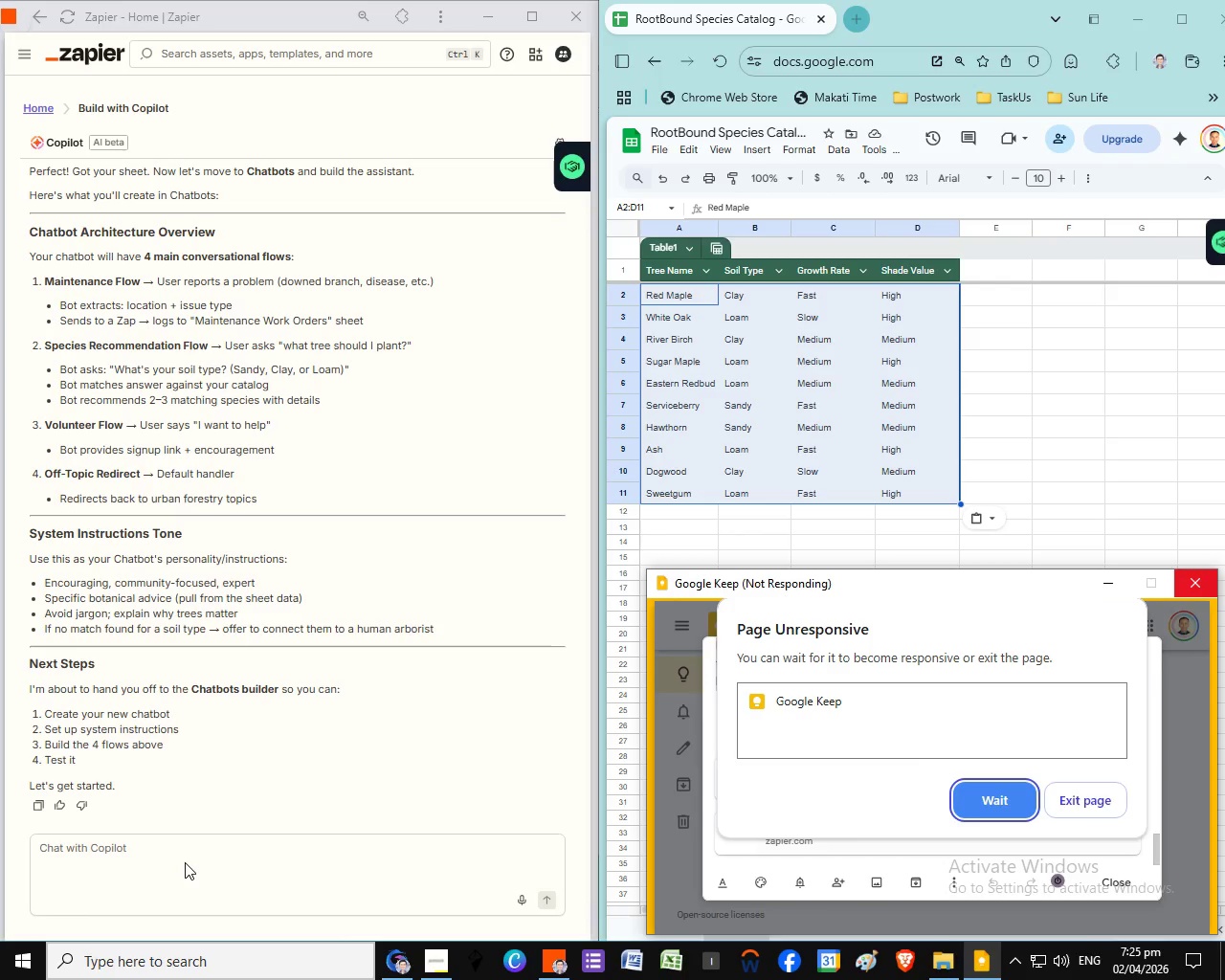 
left_click_drag(start_coordinate=[109, 839], to_coordinate=[1067, 801])
 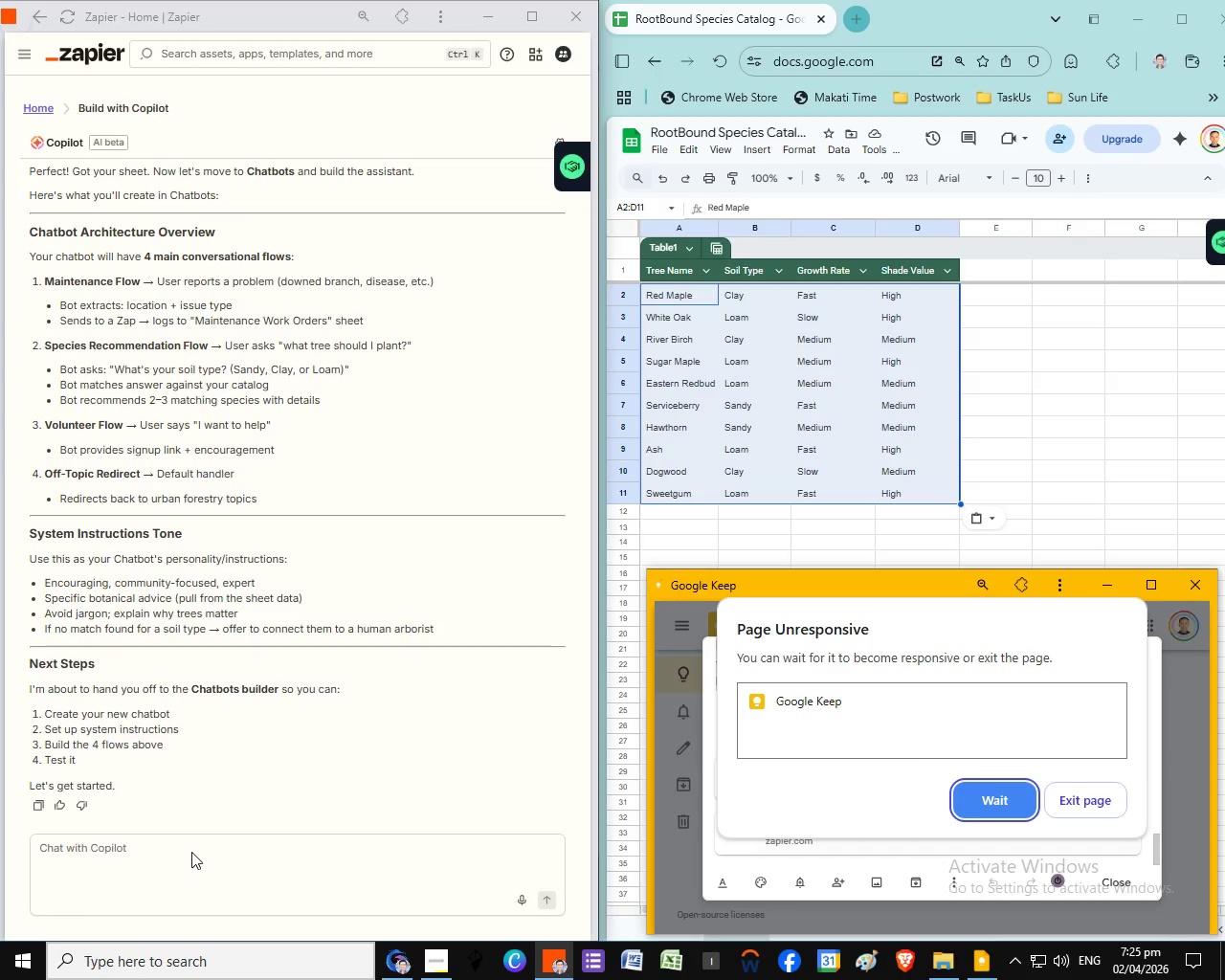 
left_click([1067, 801])
 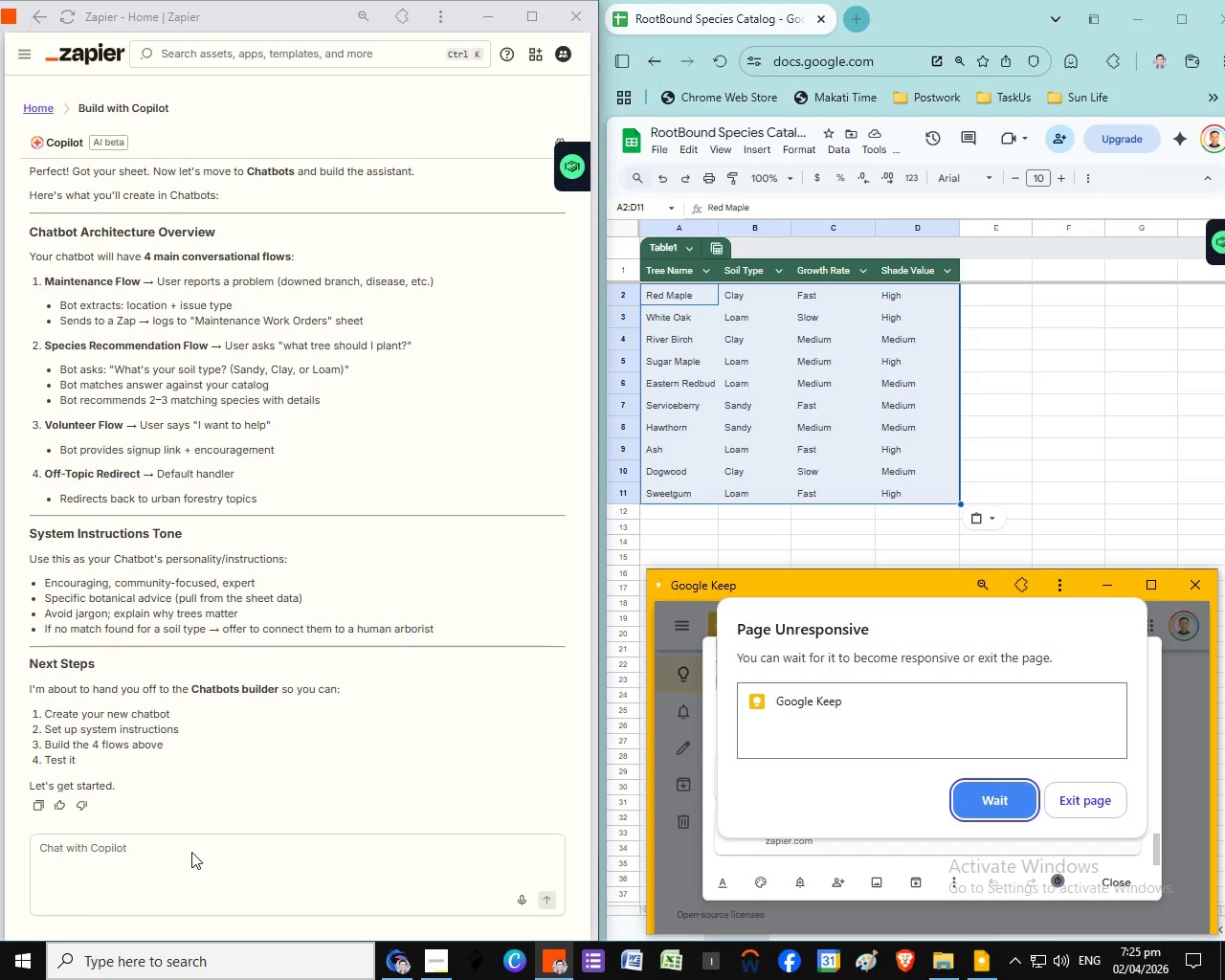 
left_click_drag(start_coordinate=[133, 841], to_coordinate=[139, 846])
 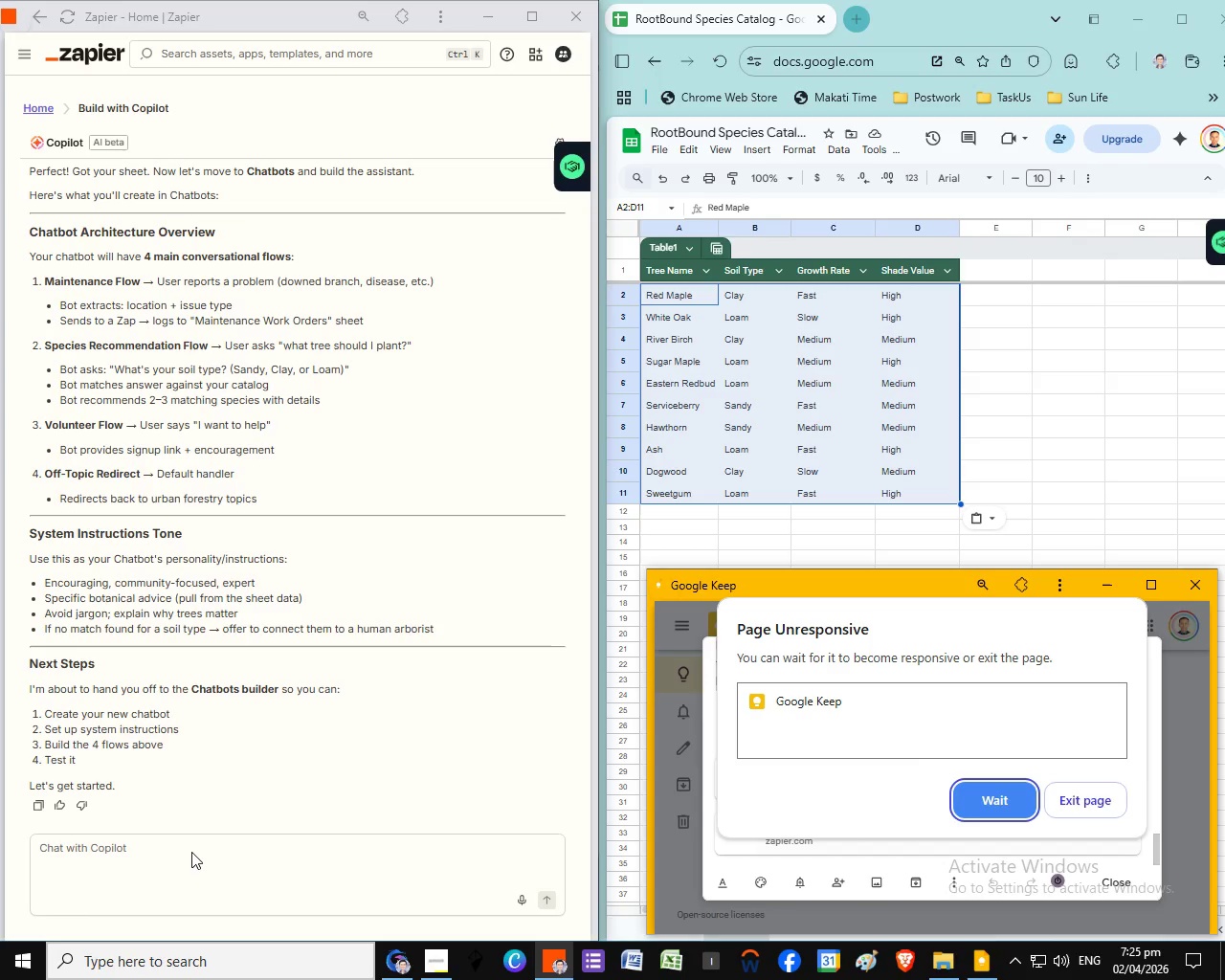 
double_click([191, 852])
 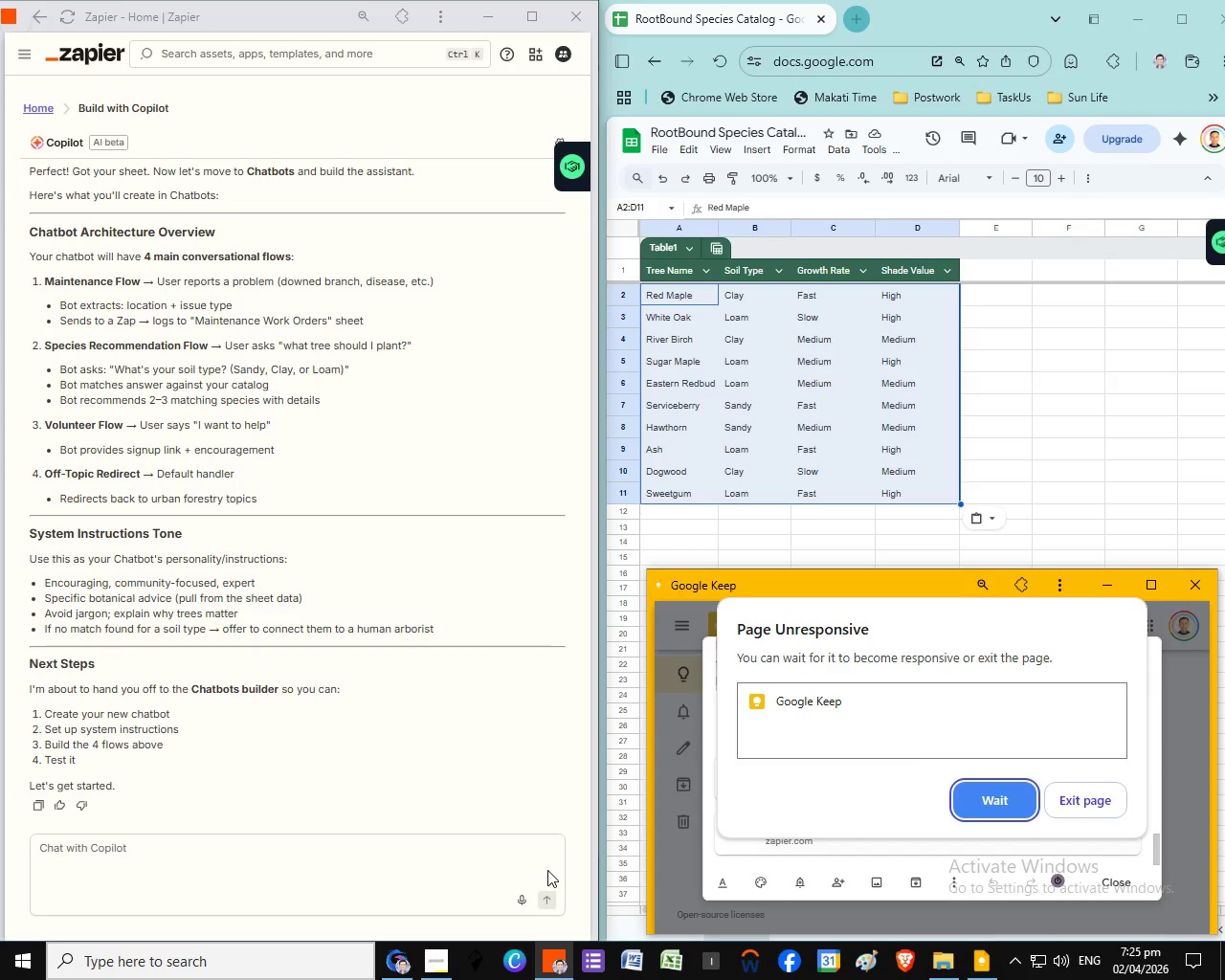 
left_click([180, 852])
 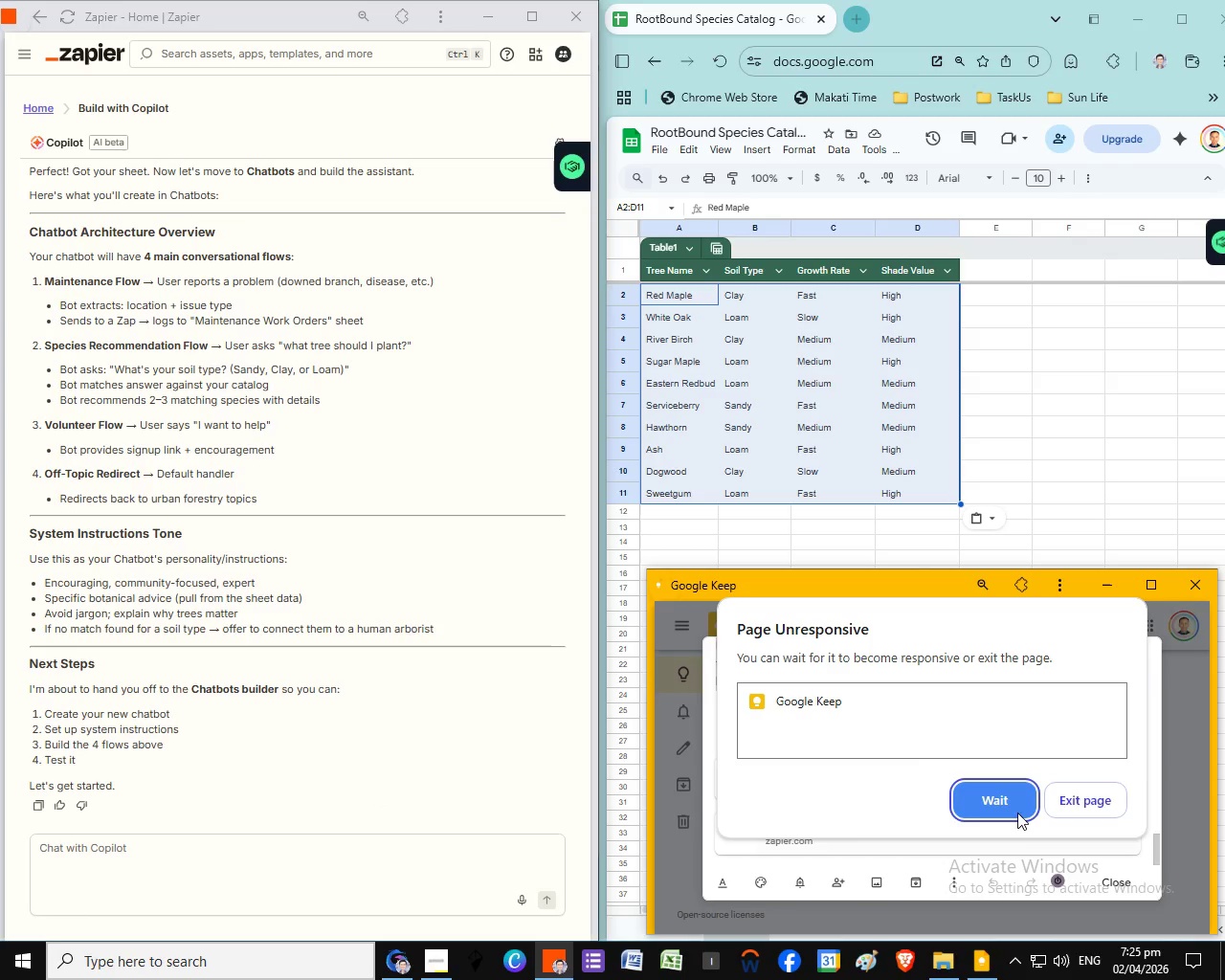 
left_click([988, 810])
 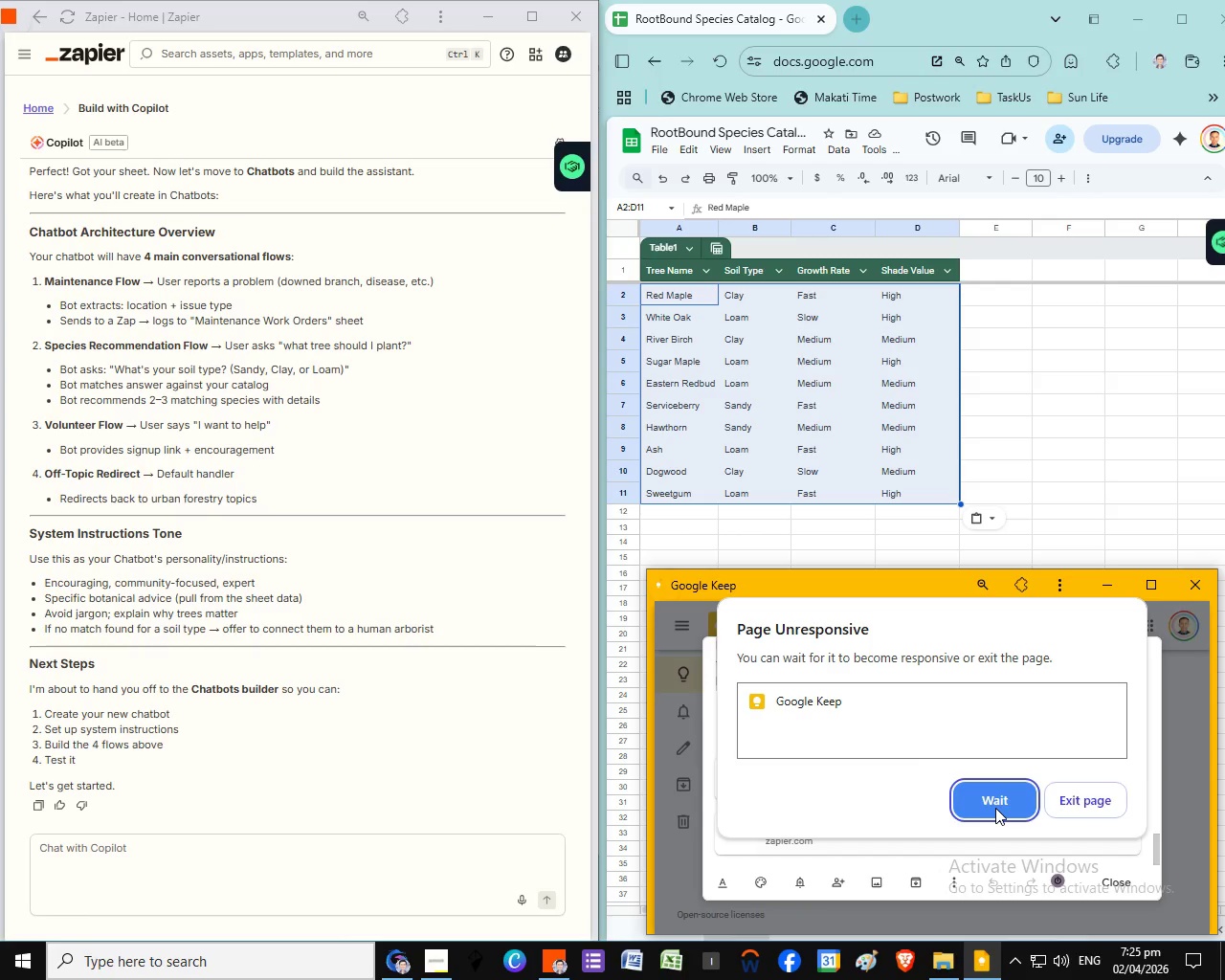 
left_click([995, 808])
 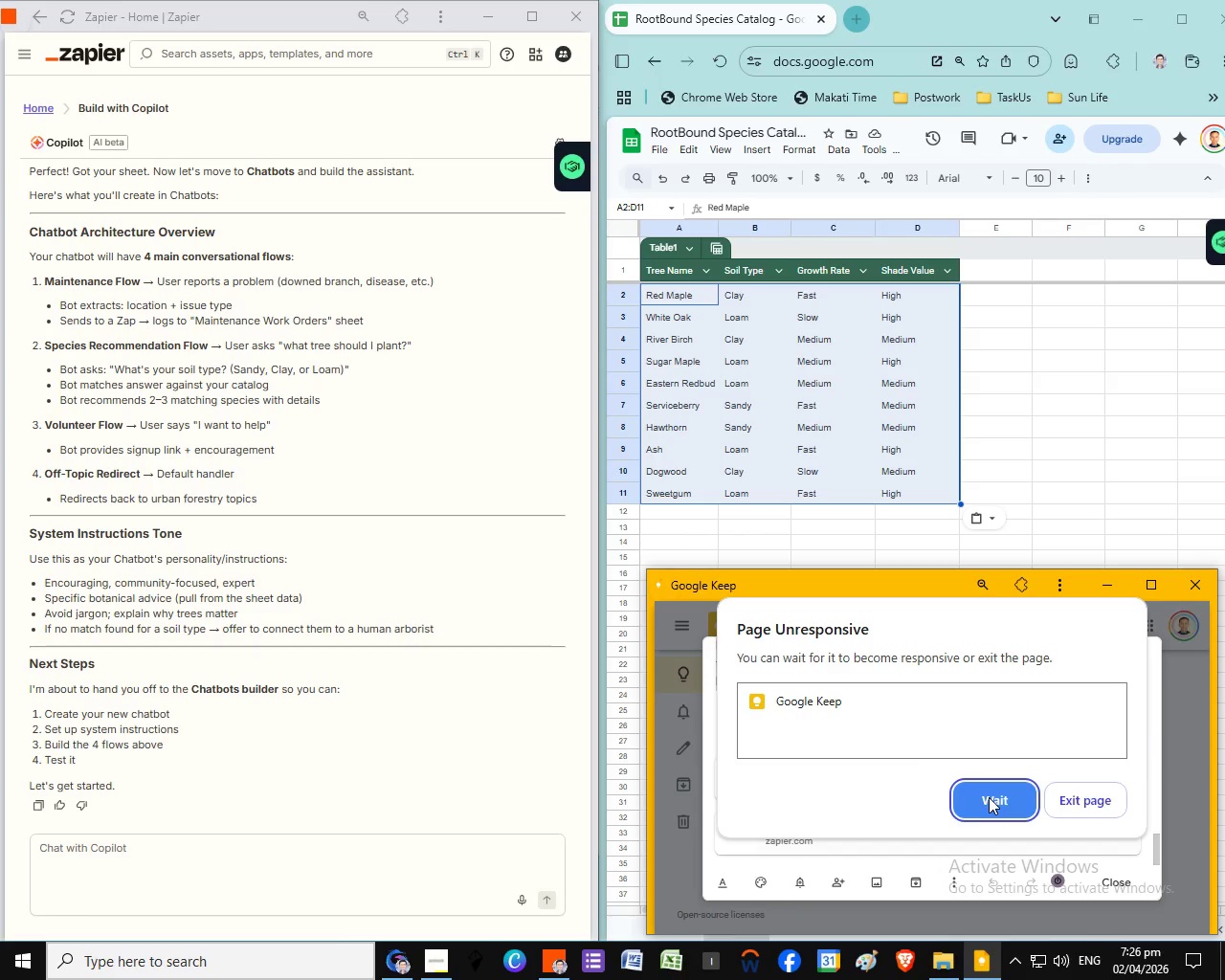 
left_click([989, 797])
 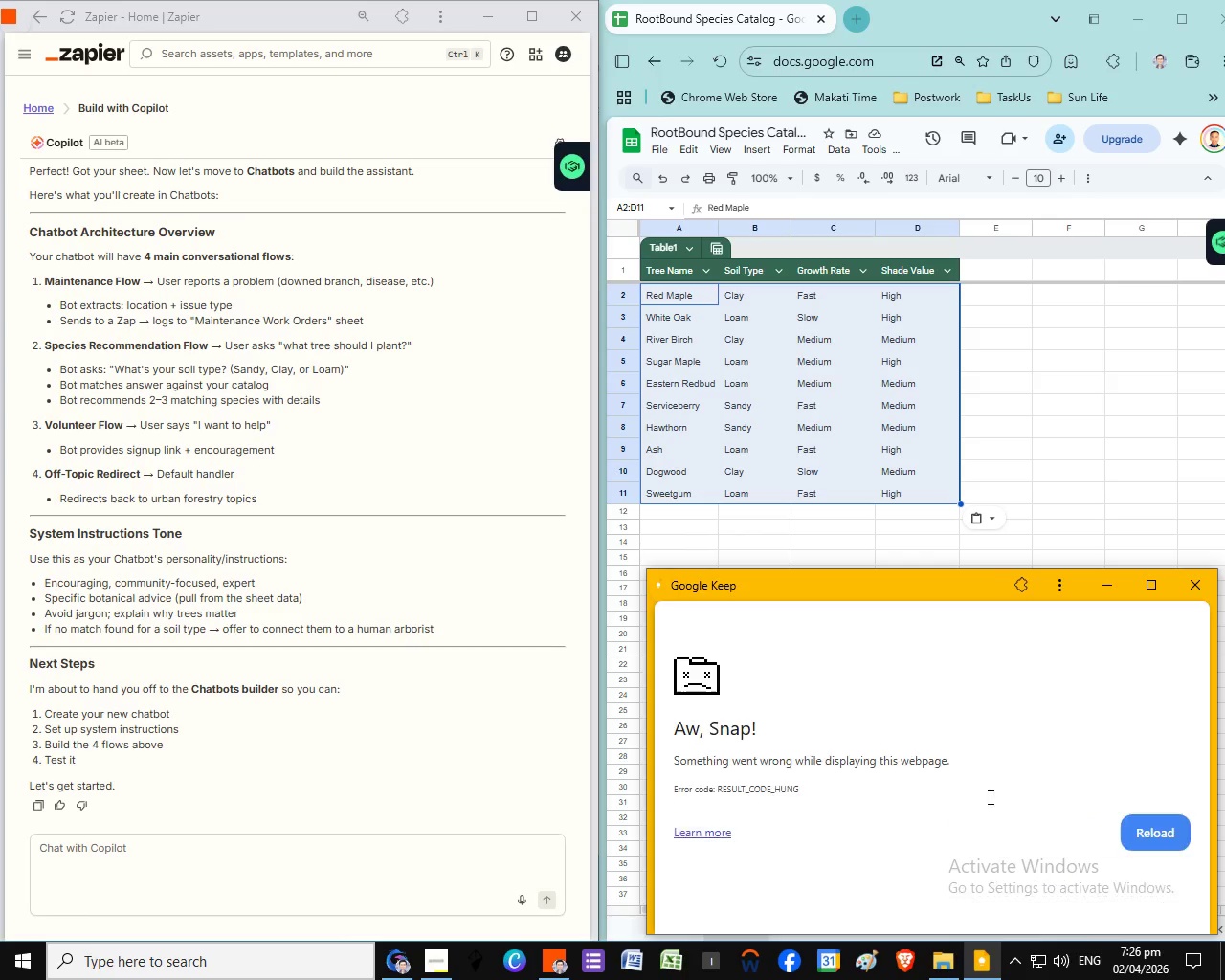 
wait(7.34)
 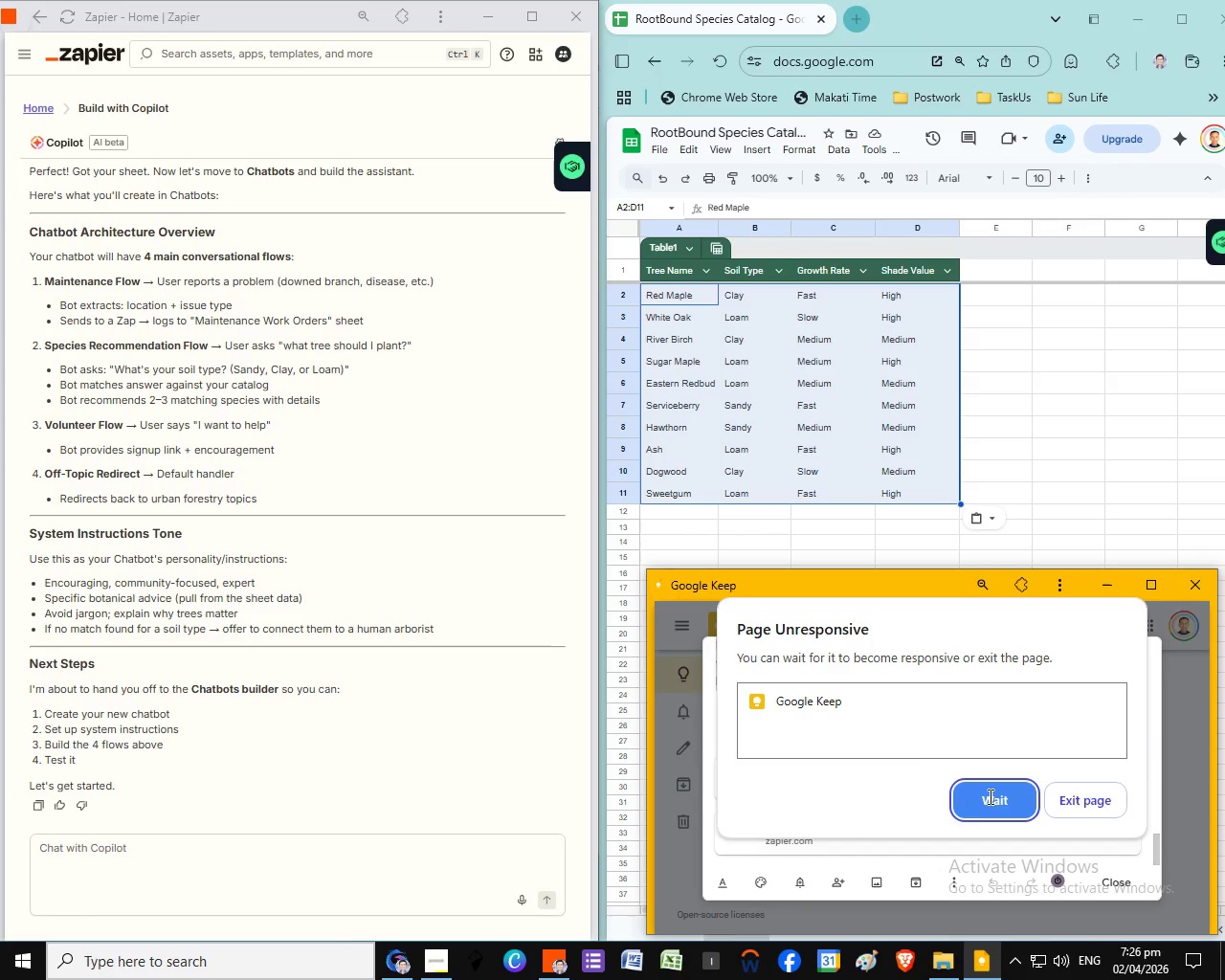 
left_click([1134, 844])
 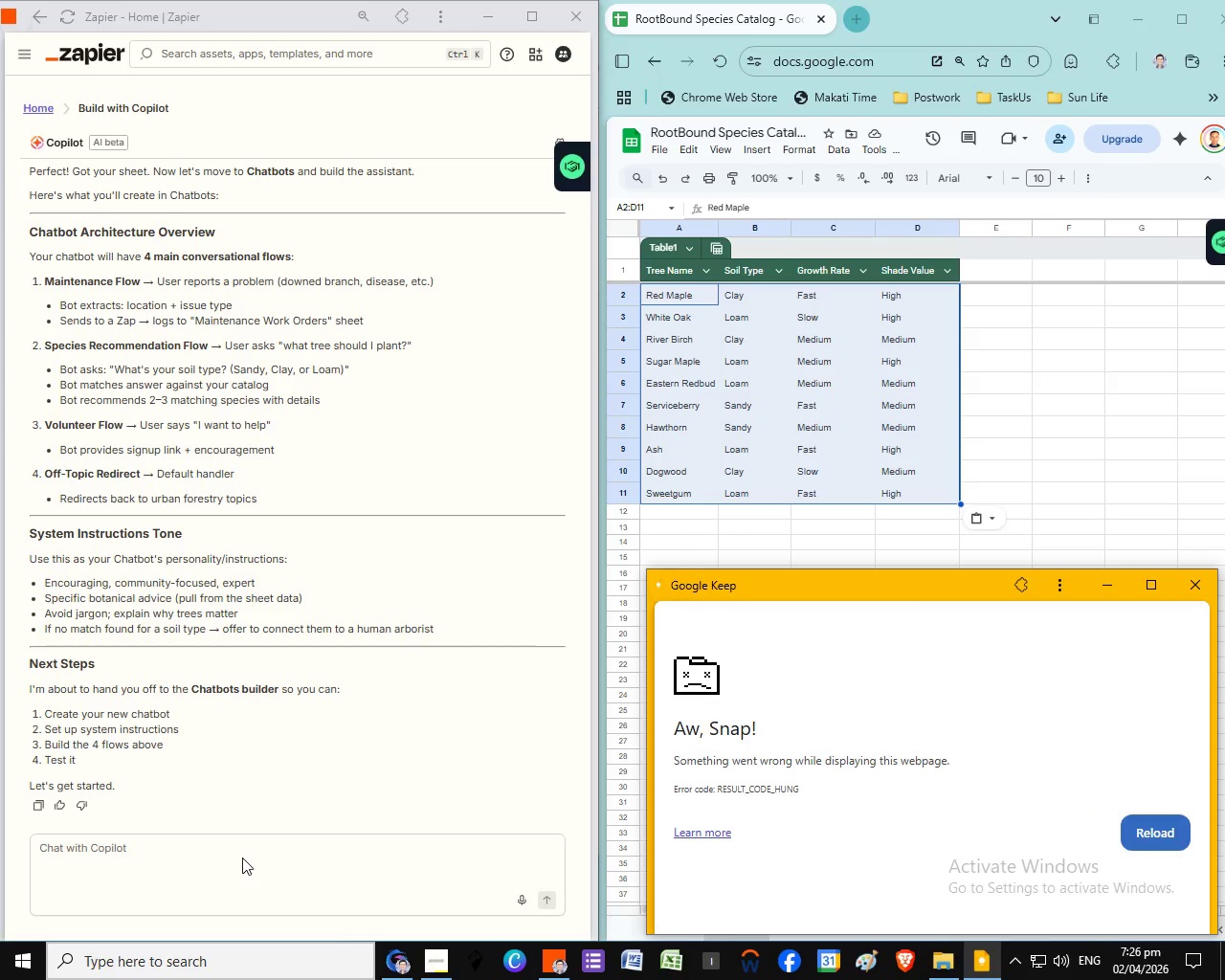 
double_click([242, 858])
 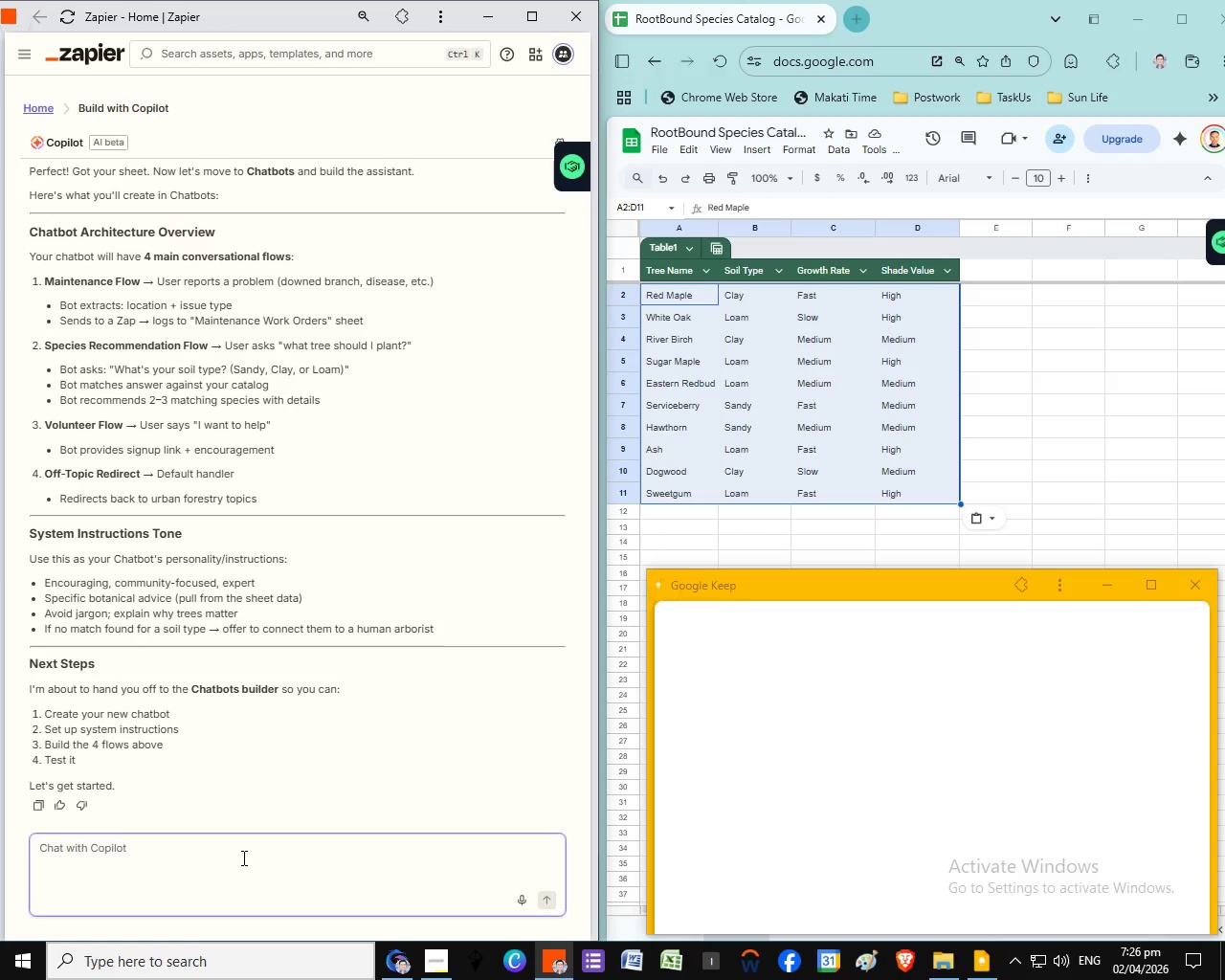 
wait(9.8)
 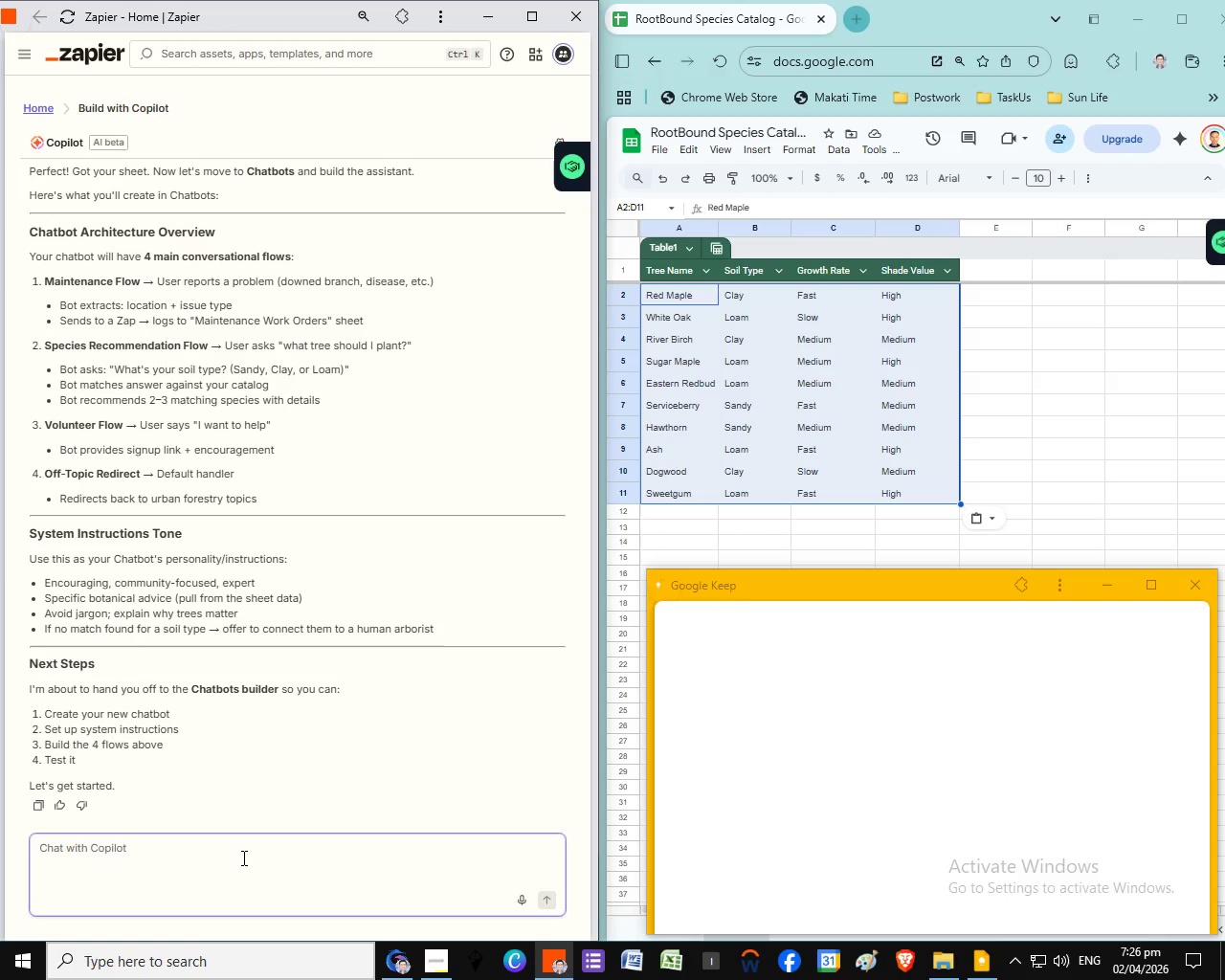 
left_click([242, 858])
 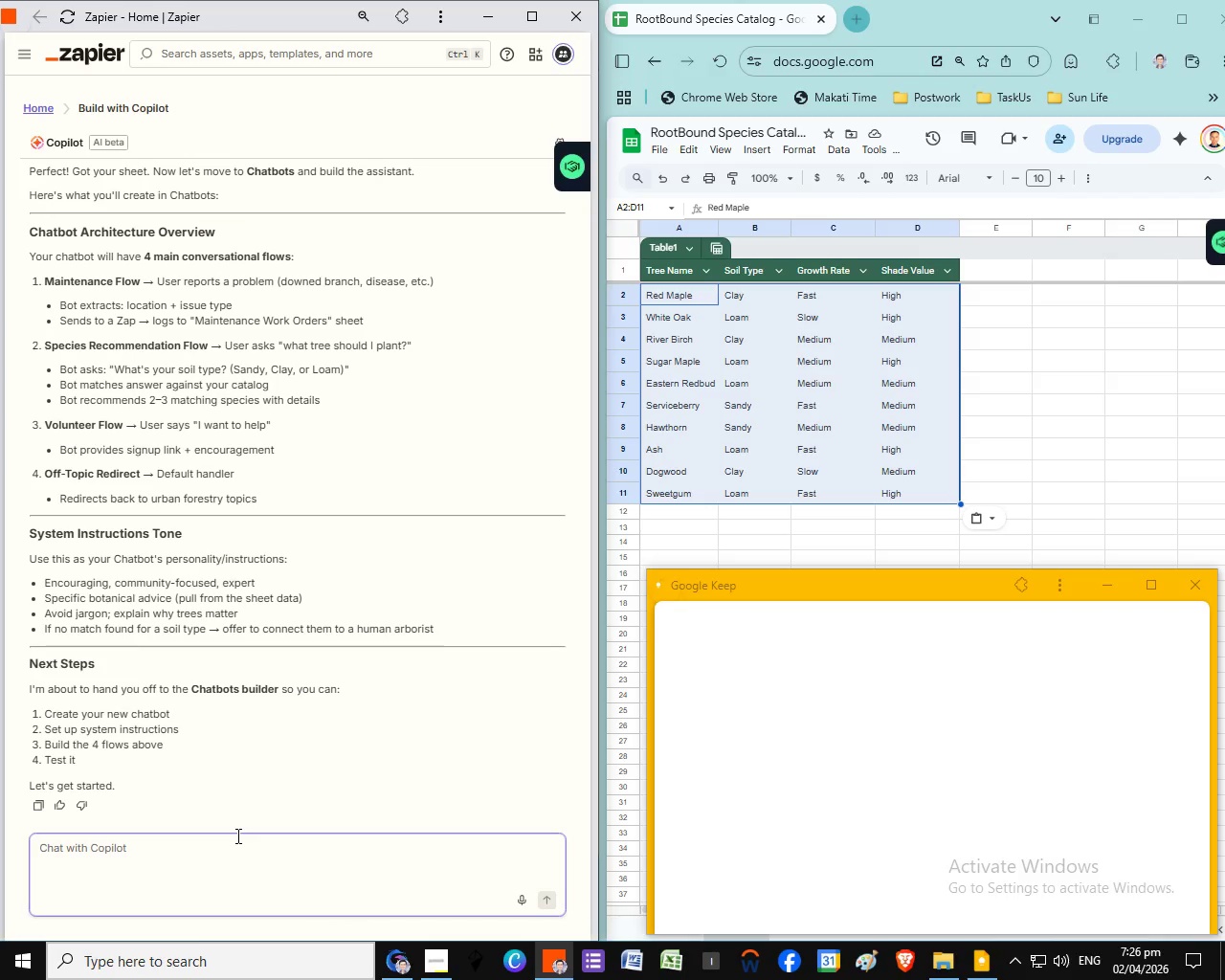 
left_click([242, 858])
 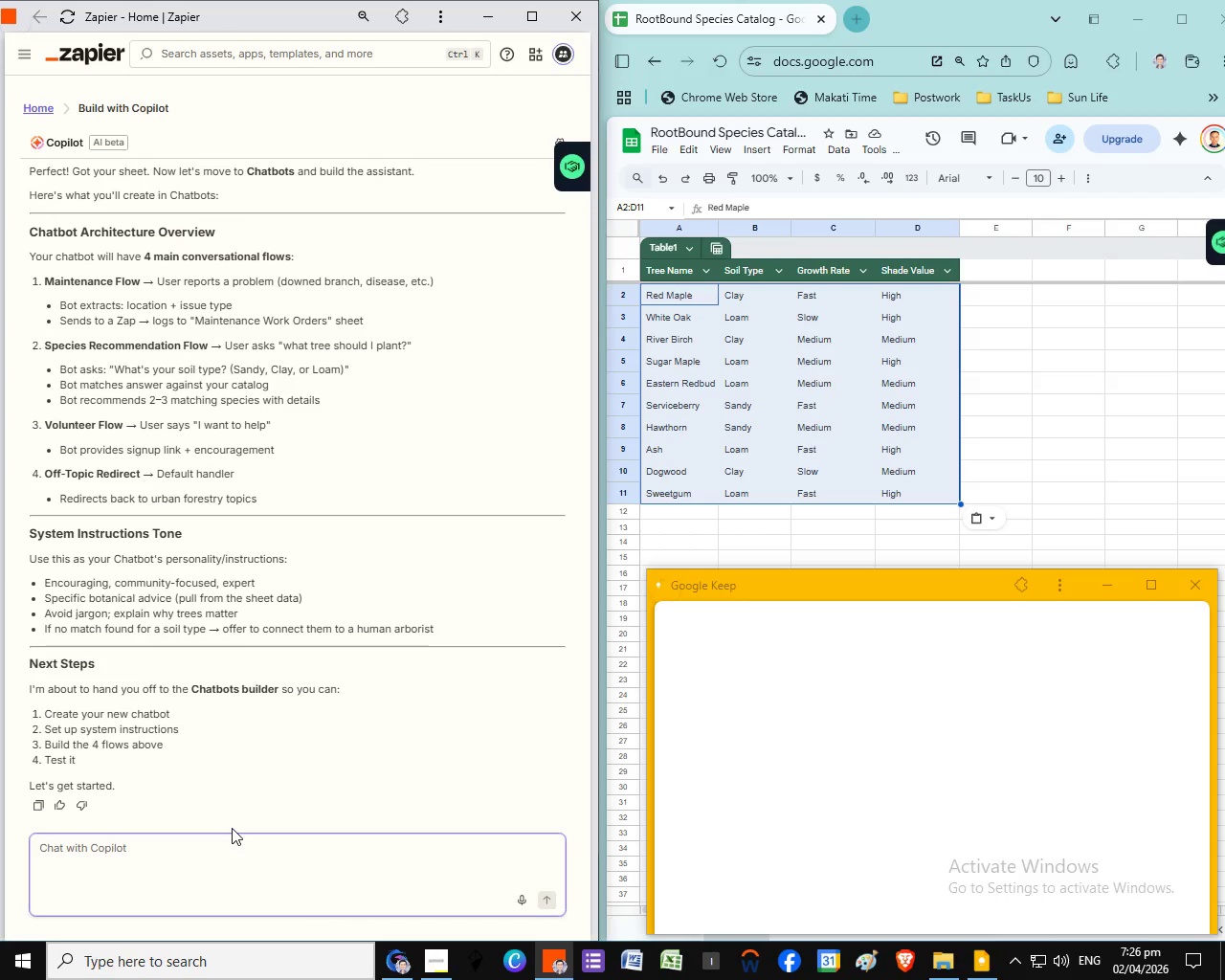 
type(Yes, )
 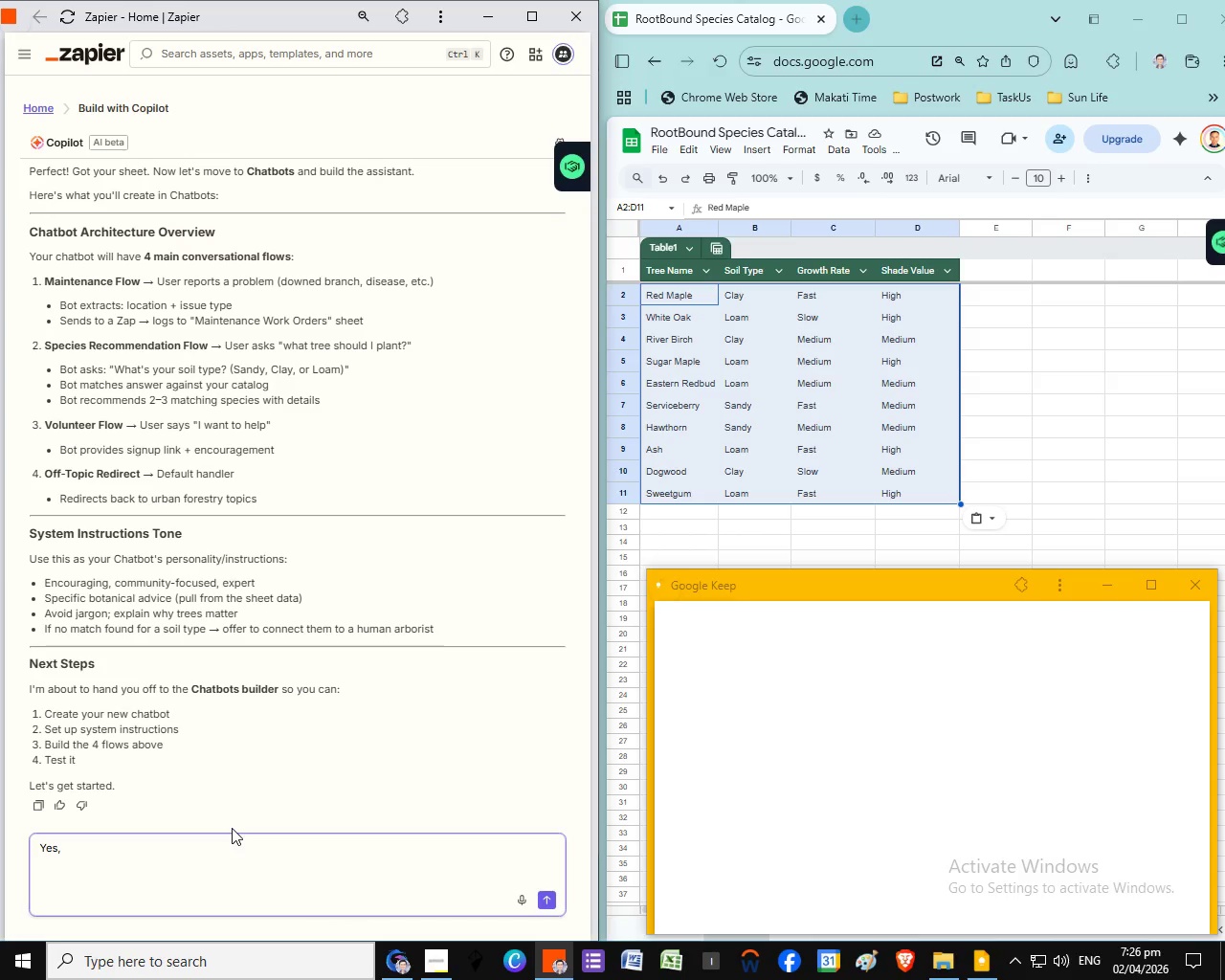 
type(let's get it started)
 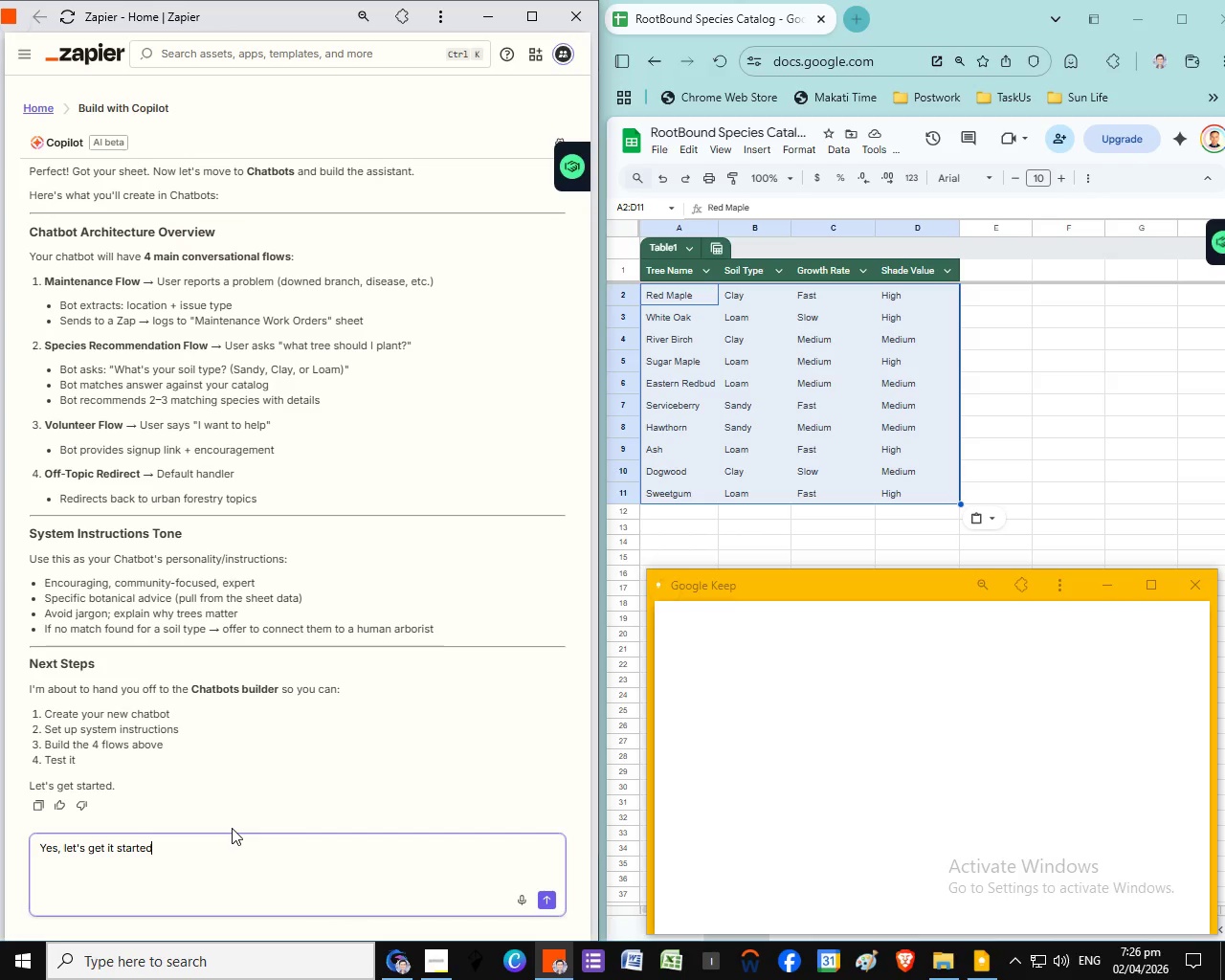 
wait(13.31)
 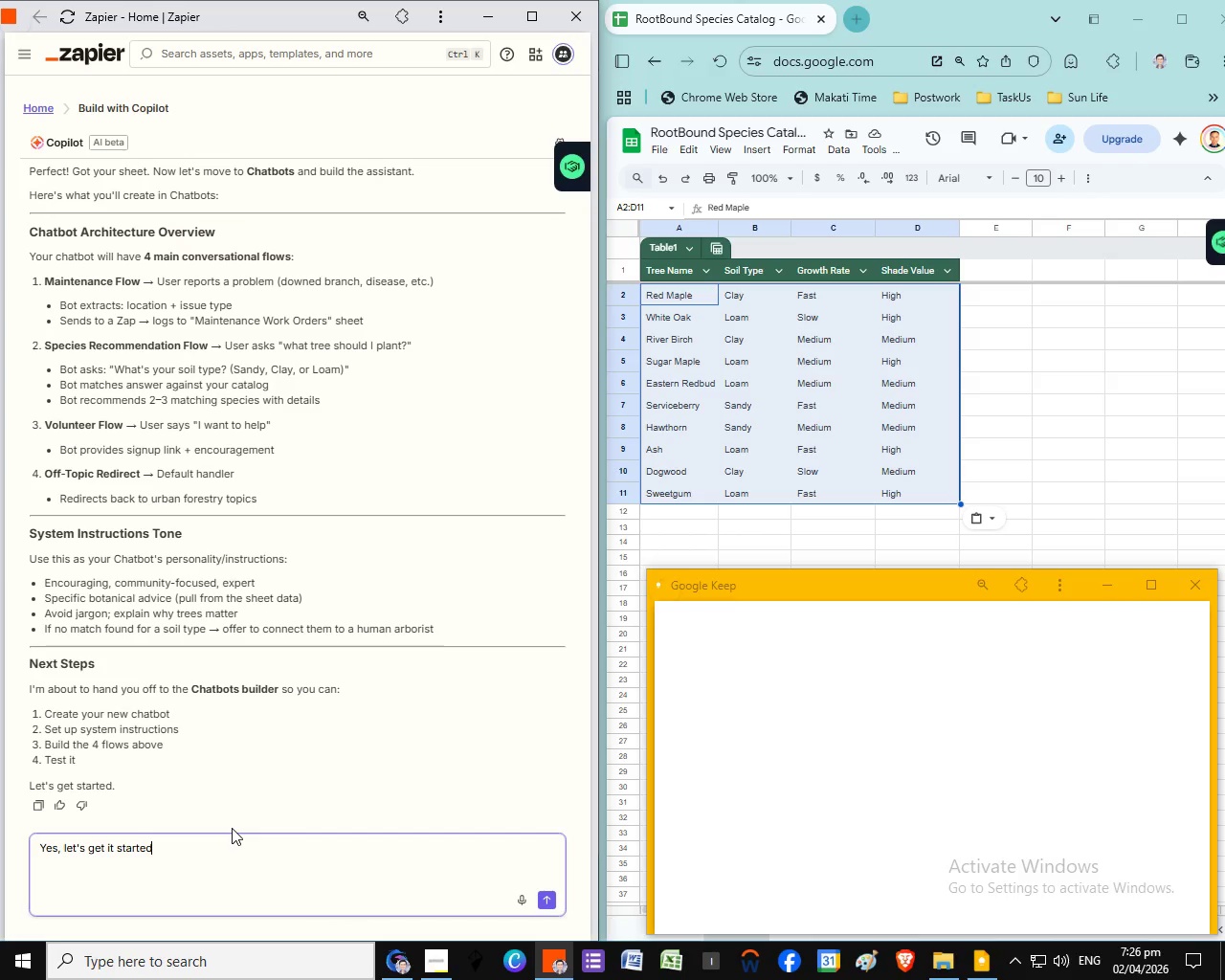 
left_click([232, 847])
 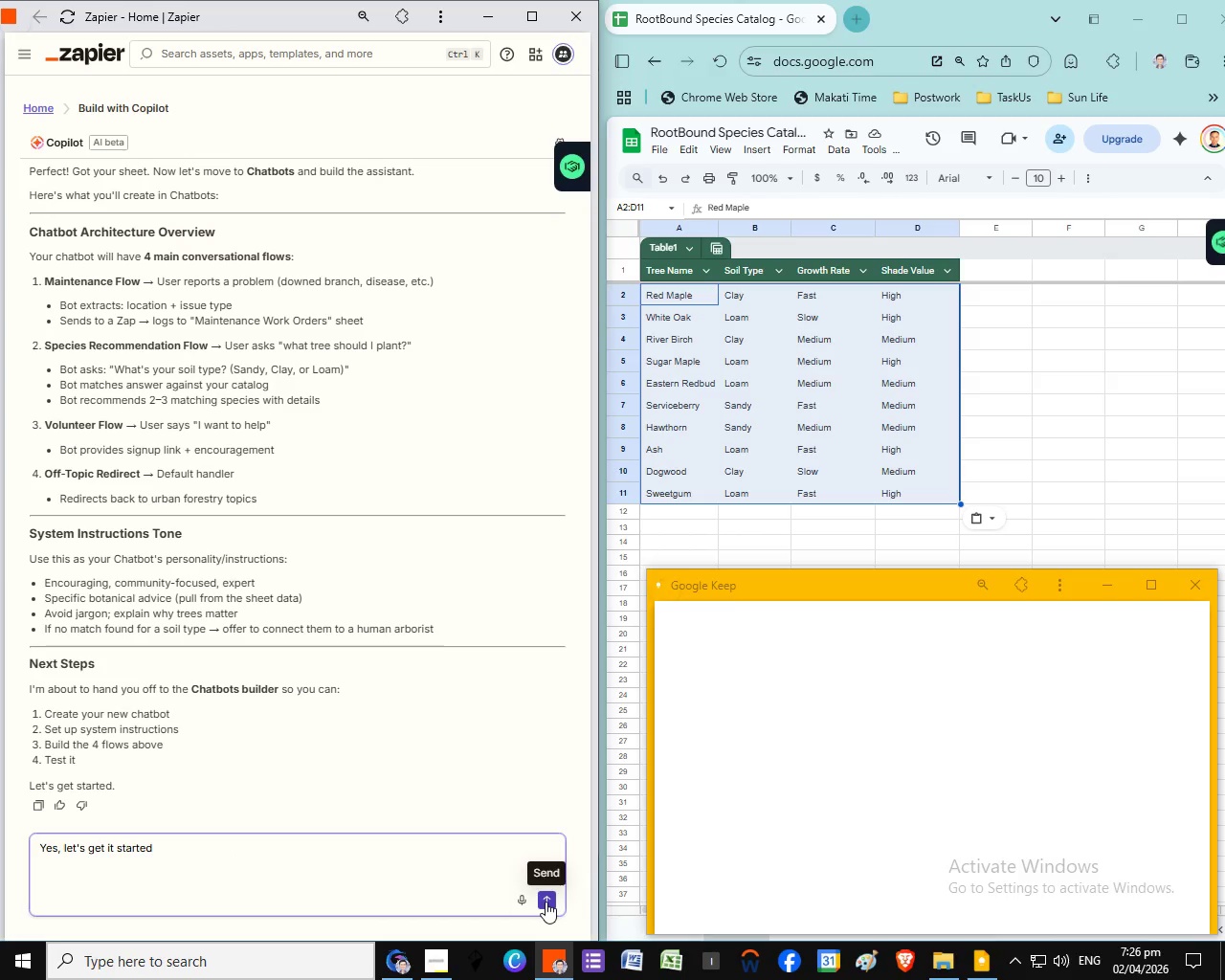 
left_click([546, 902])
 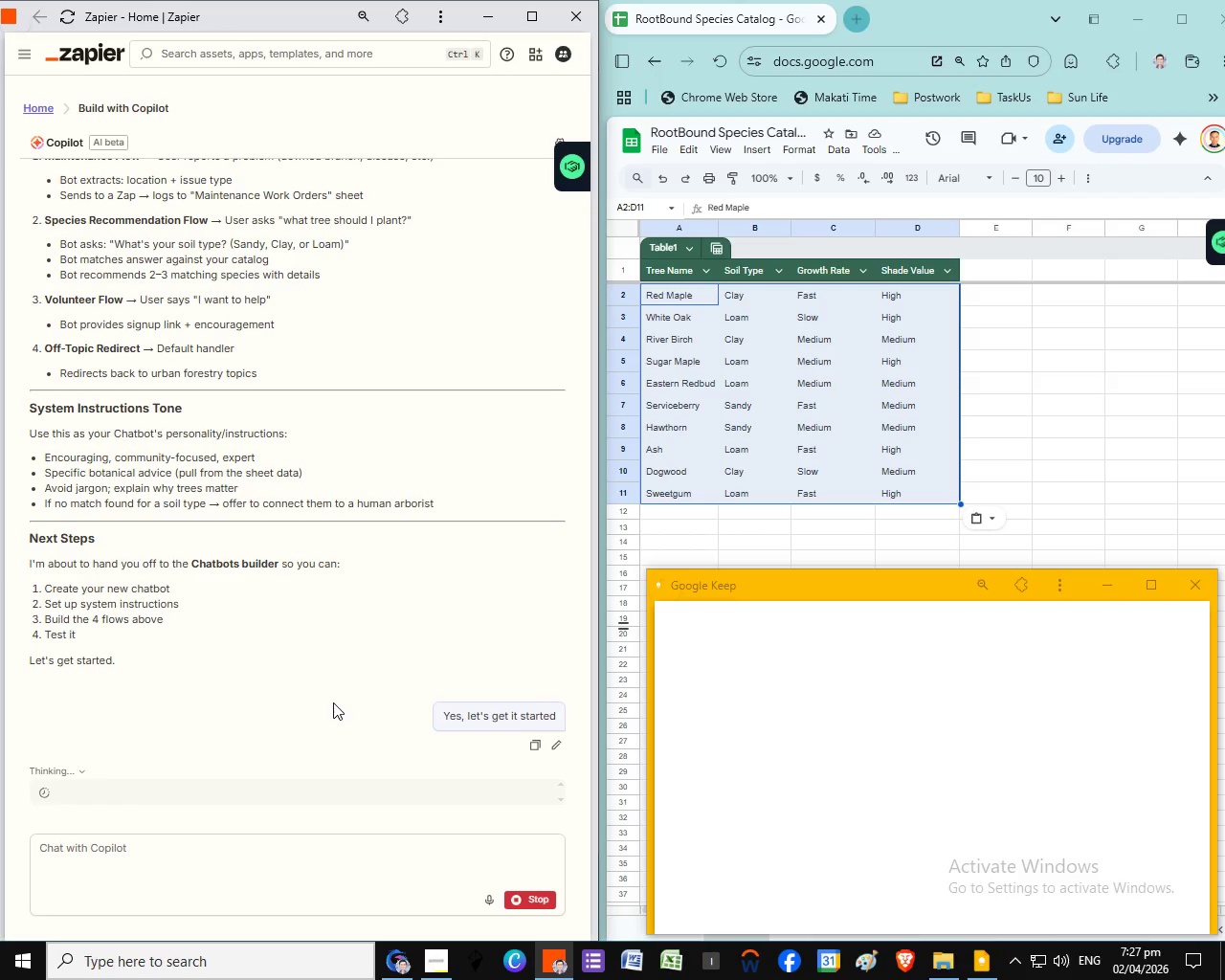 
wait(34.38)
 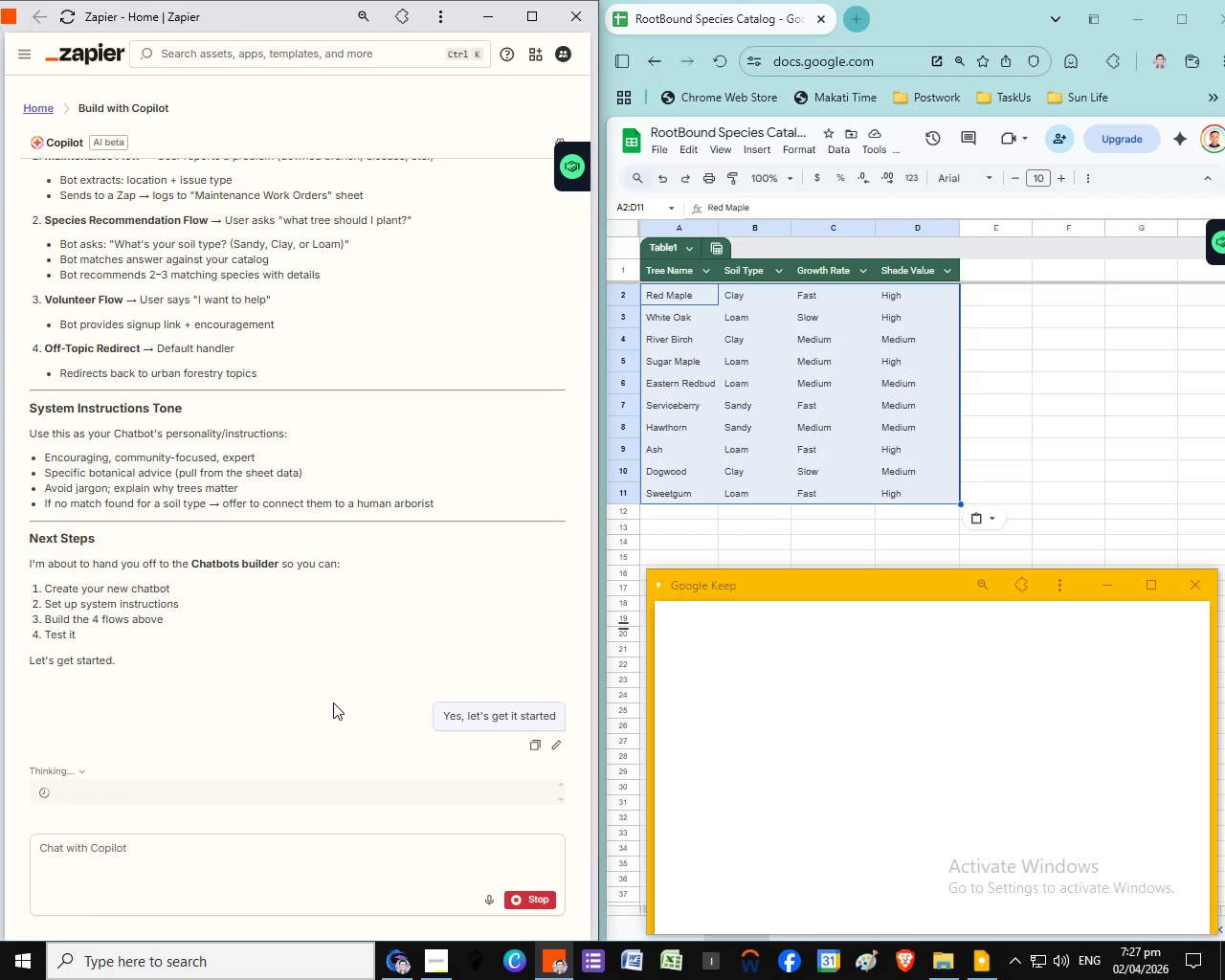 
scroll: coordinate [371, 680], scroll_direction: down, amount: 8.0
 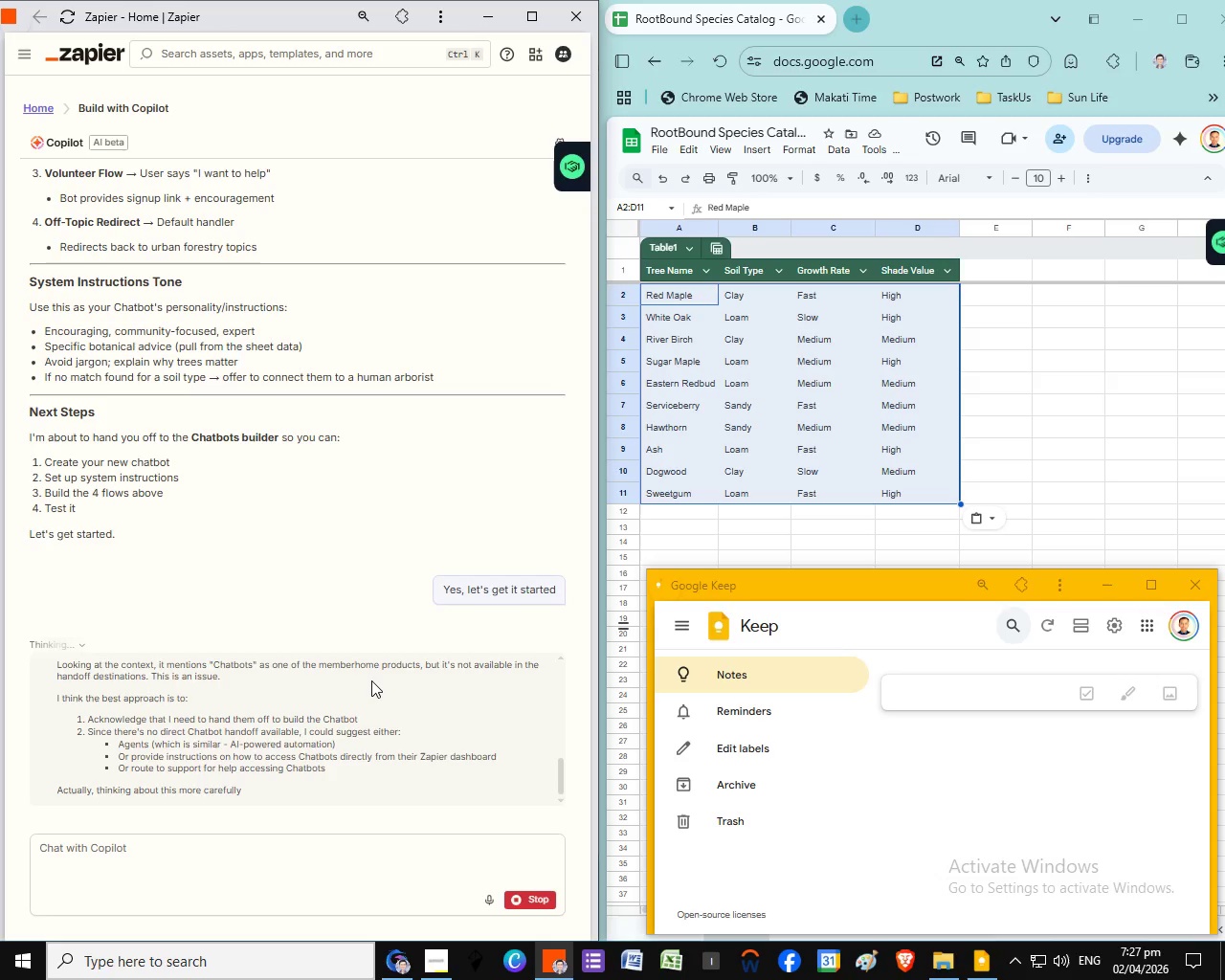 
wait(10.01)
 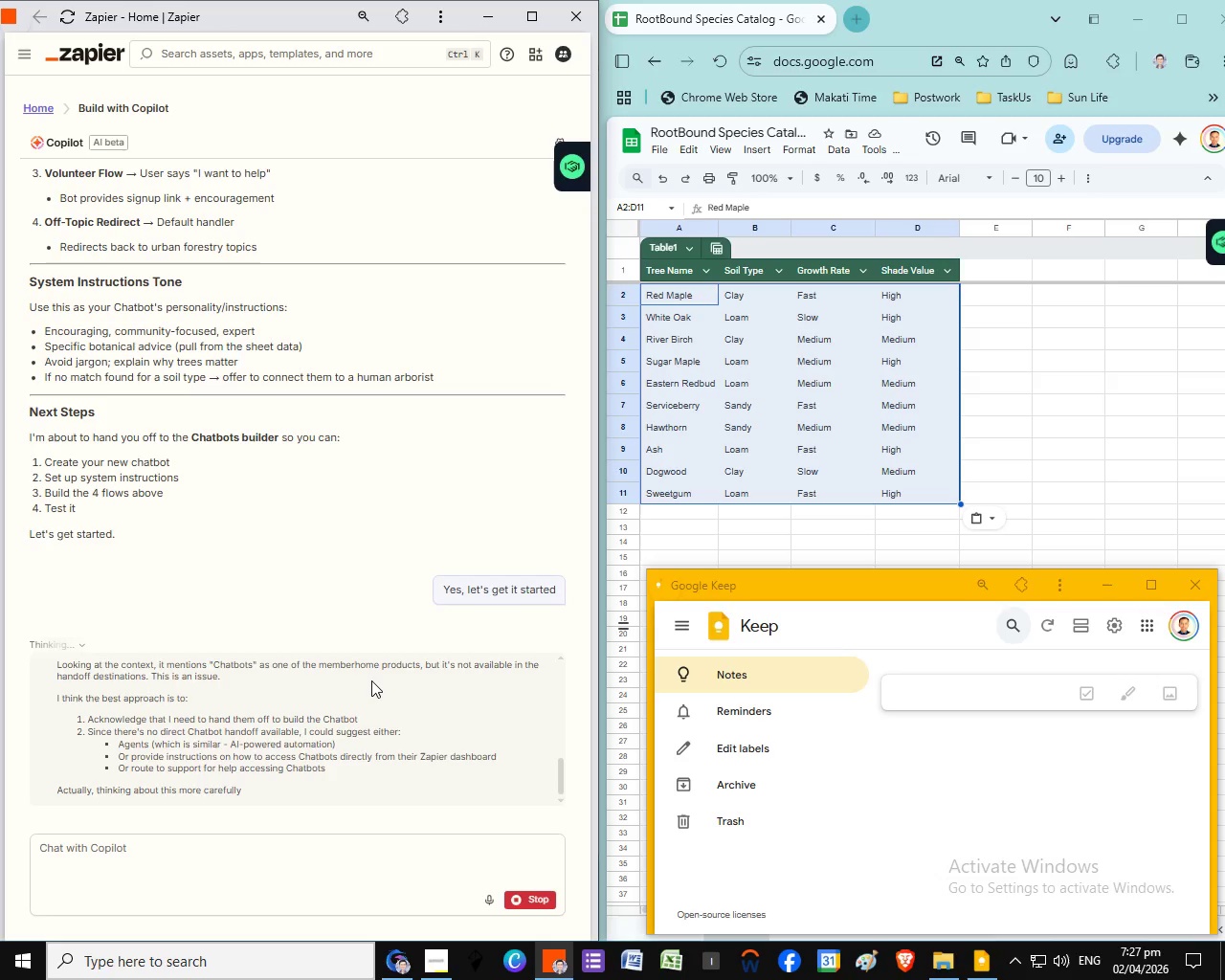 
scroll: coordinate [230, 529], scroll_direction: up, amount: 4.0
 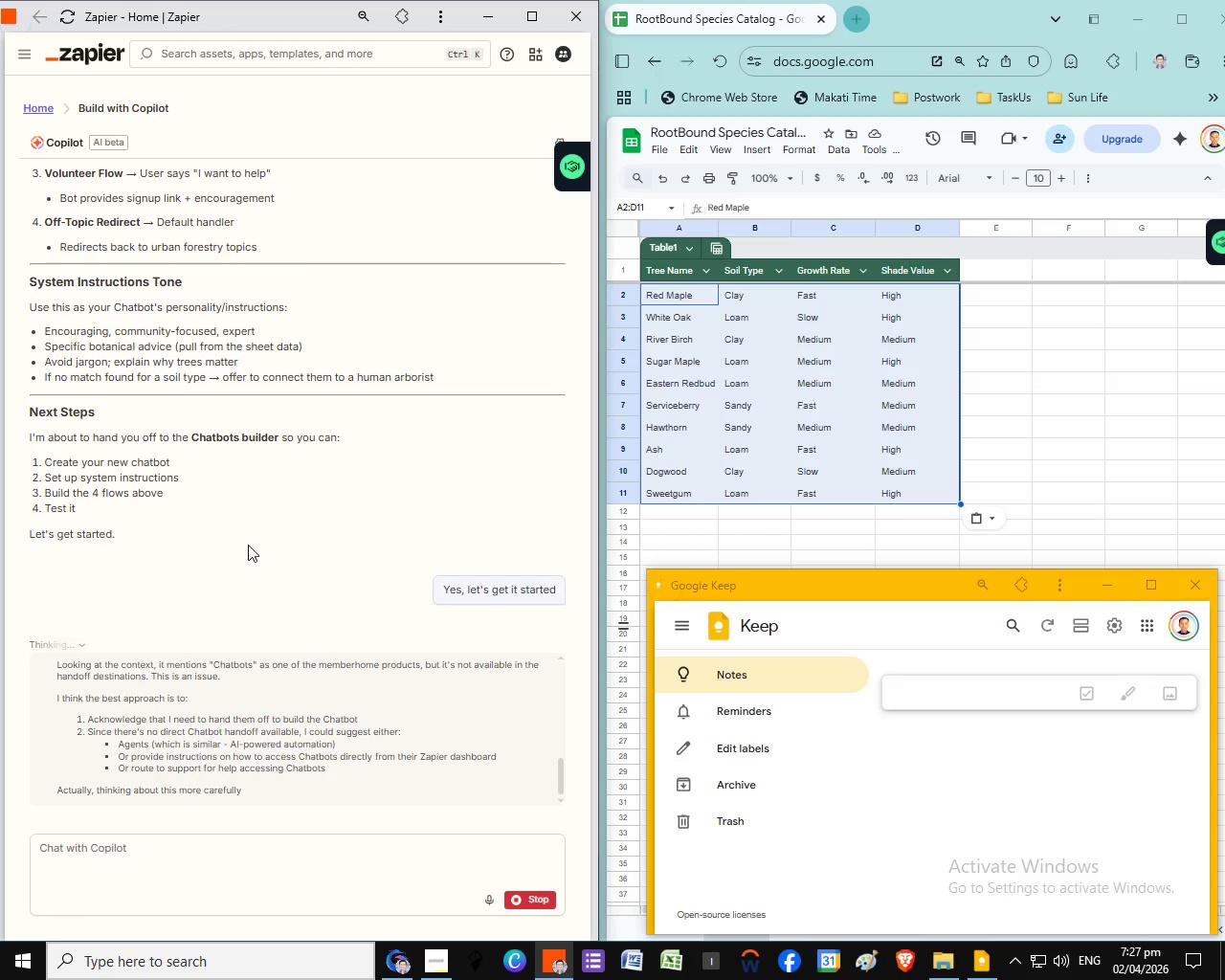 
scroll: coordinate [258, 613], scroll_direction: down, amount: 9.0
 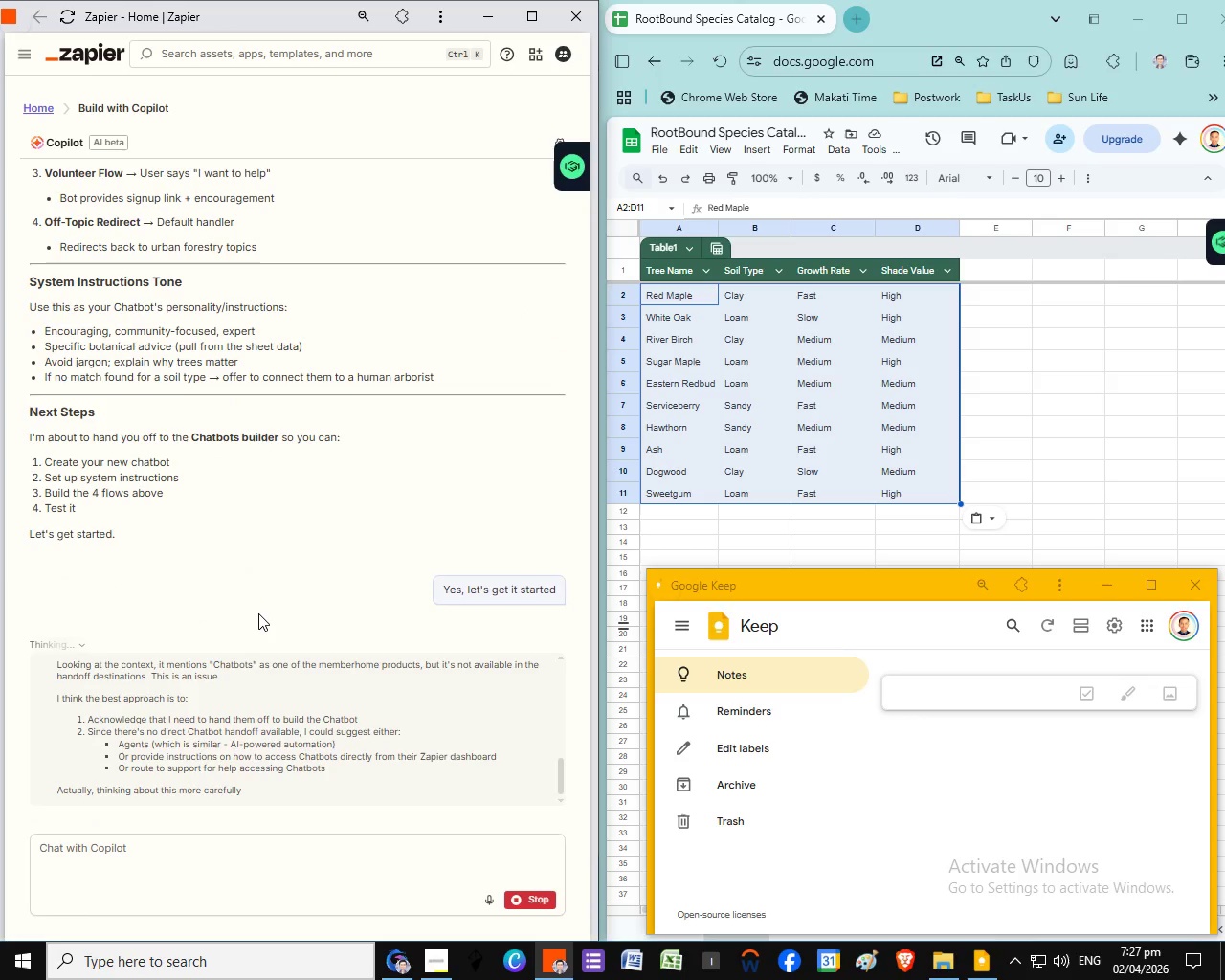 
scroll: coordinate [258, 613], scroll_direction: up, amount: 3.0
 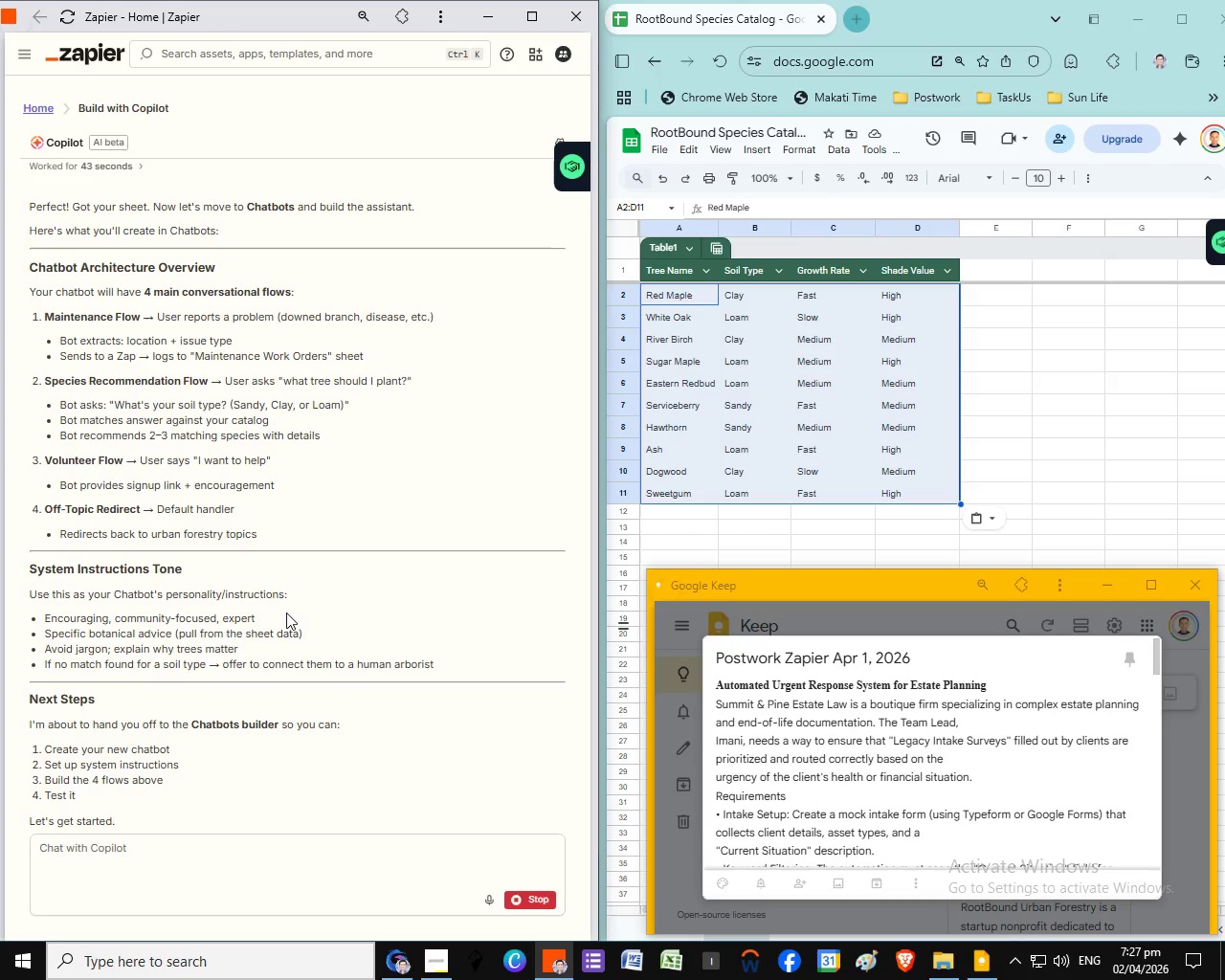 
scroll: coordinate [192, 702], scroll_direction: down, amount: 6.0
 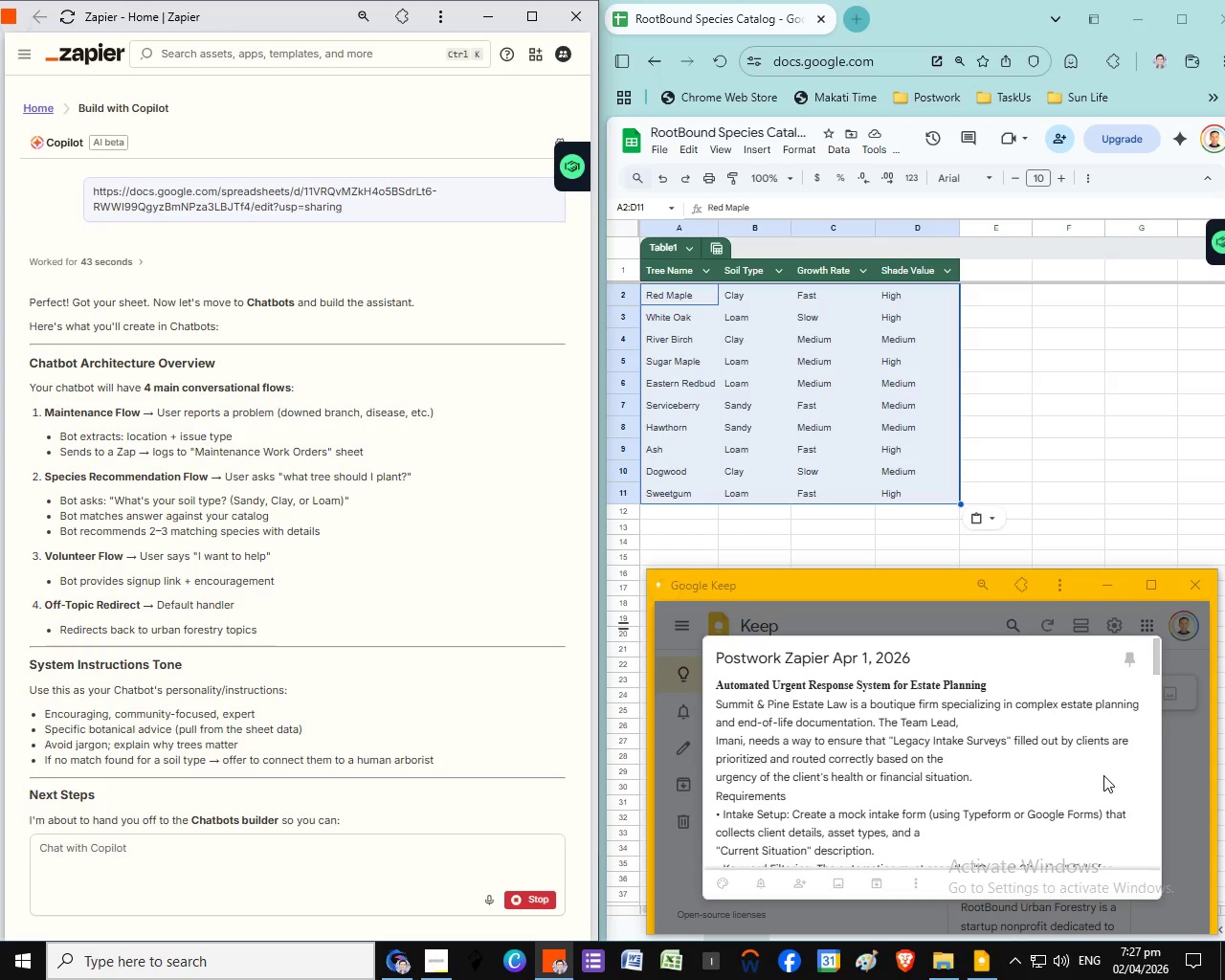 
wait(6.84)
 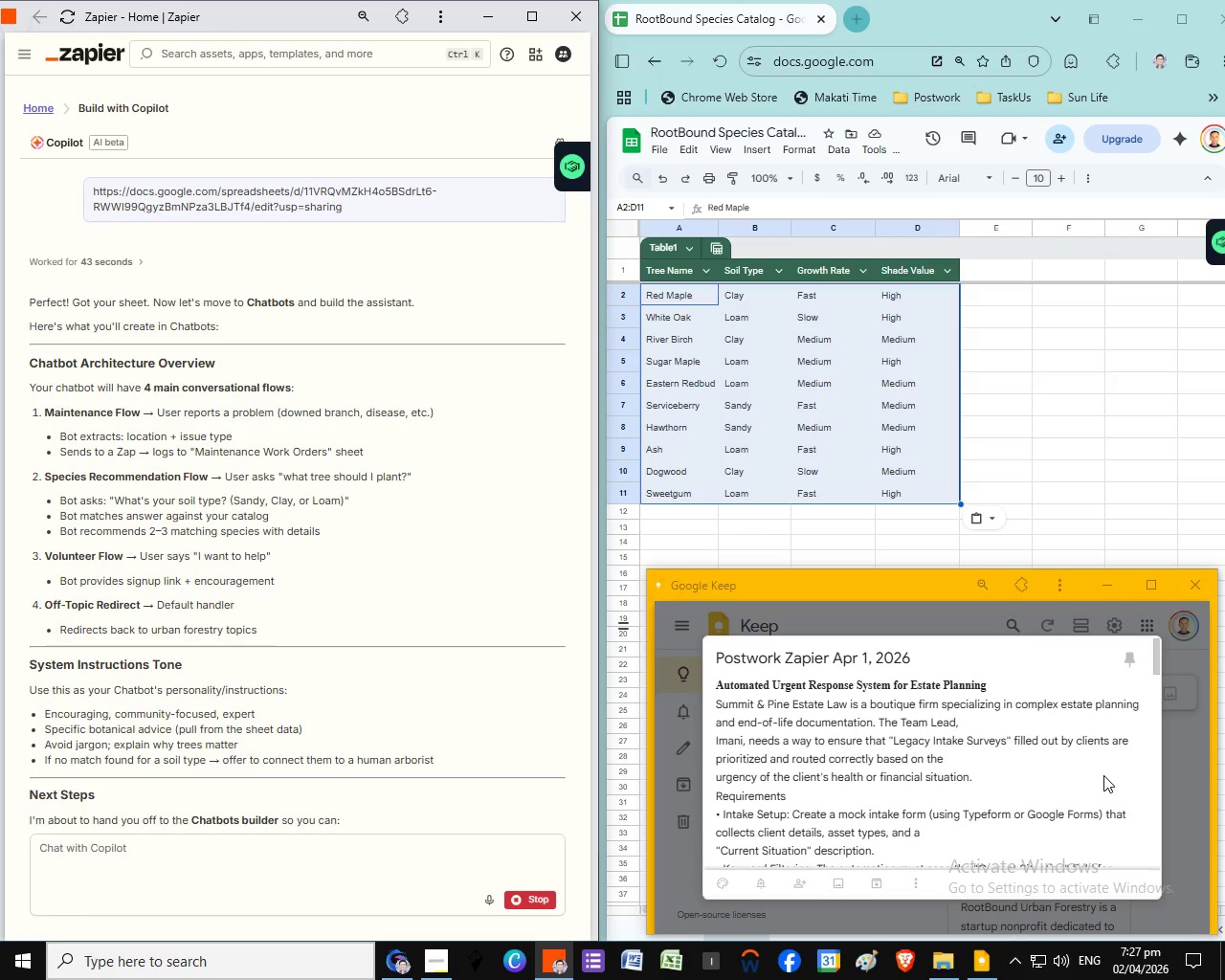 
scroll: coordinate [309, 731], scroll_direction: up, amount: 4.0
 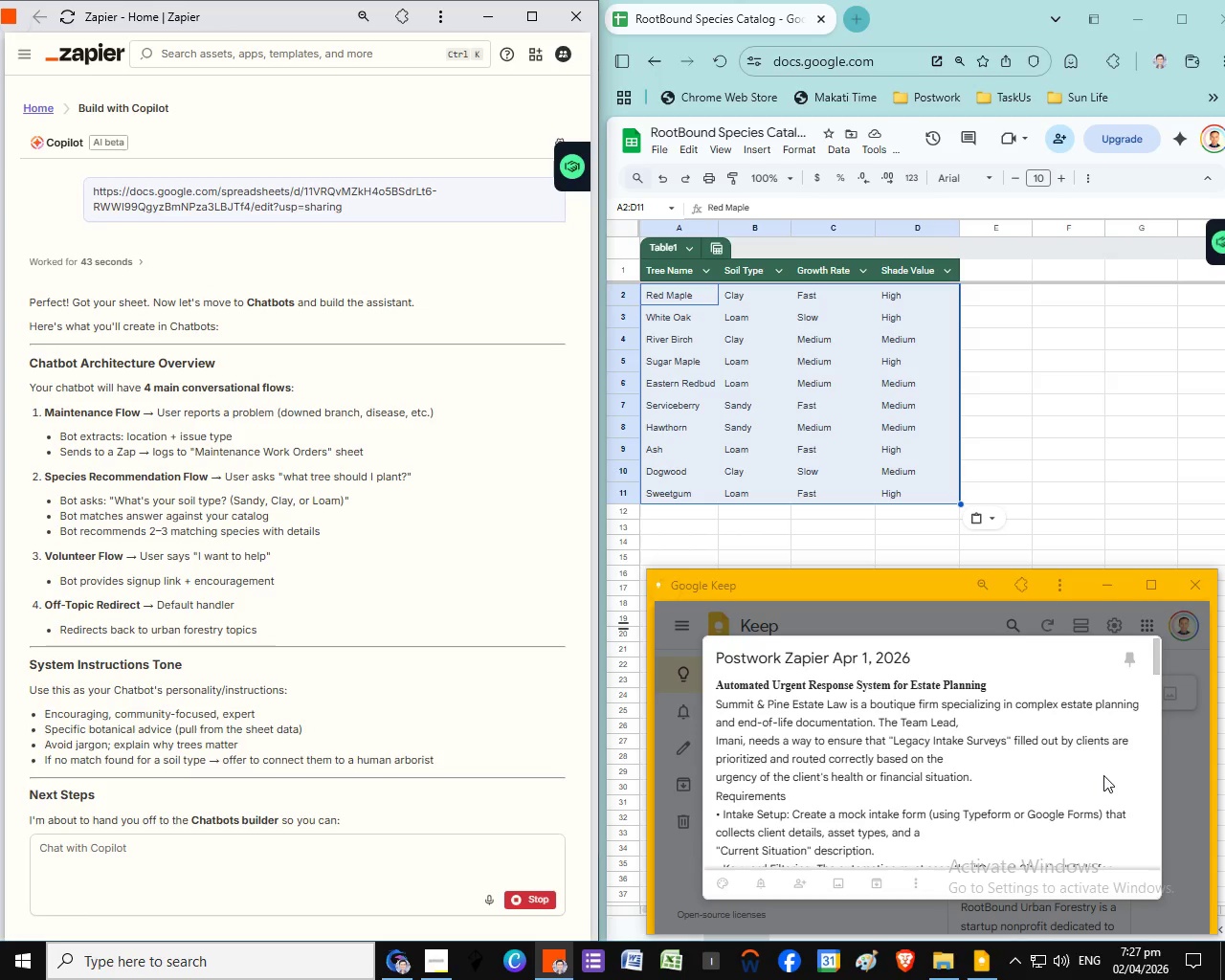 
scroll: coordinate [330, 799], scroll_direction: down, amount: 13.0
 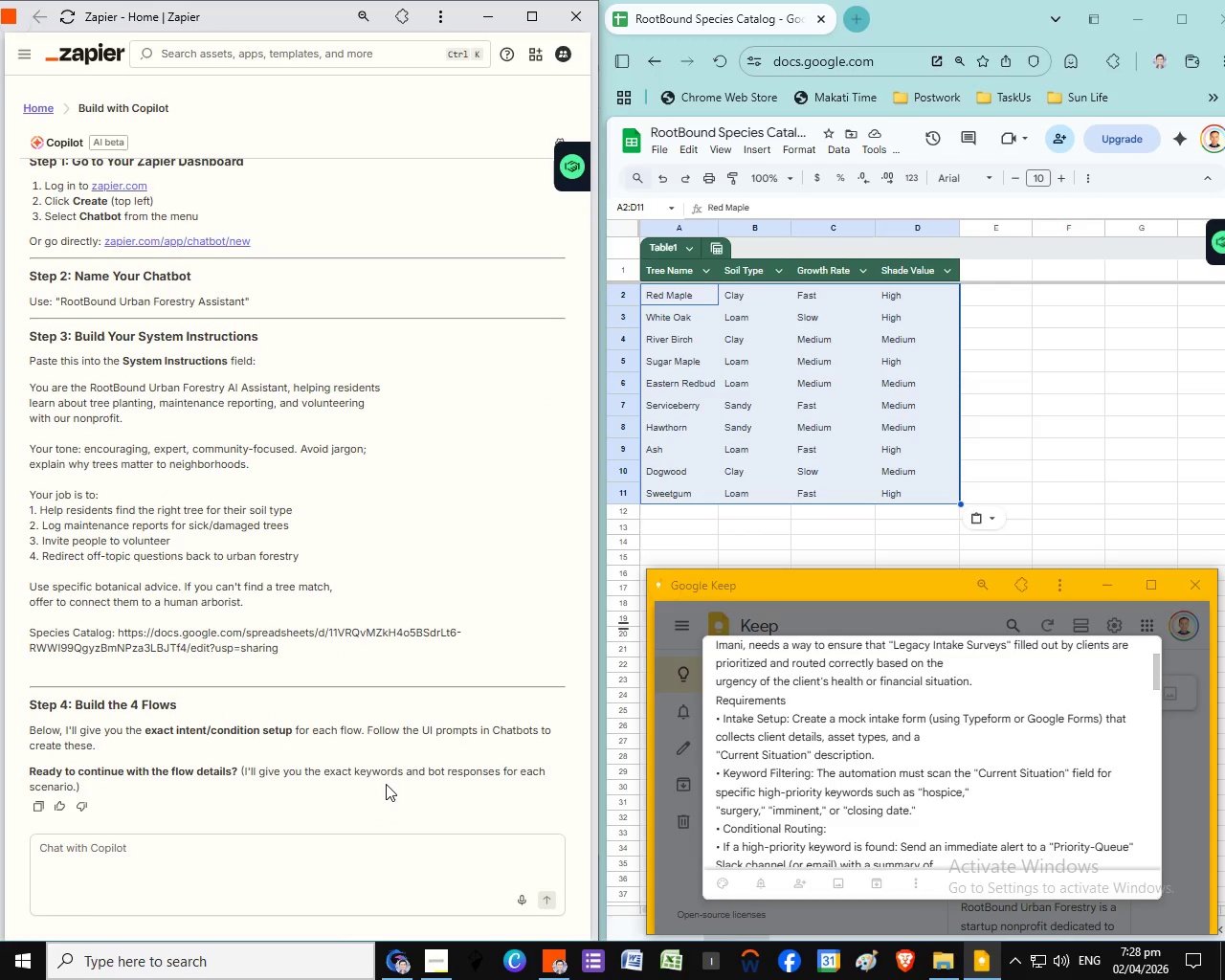 
scroll: coordinate [386, 784], scroll_direction: up, amount: 1.0
 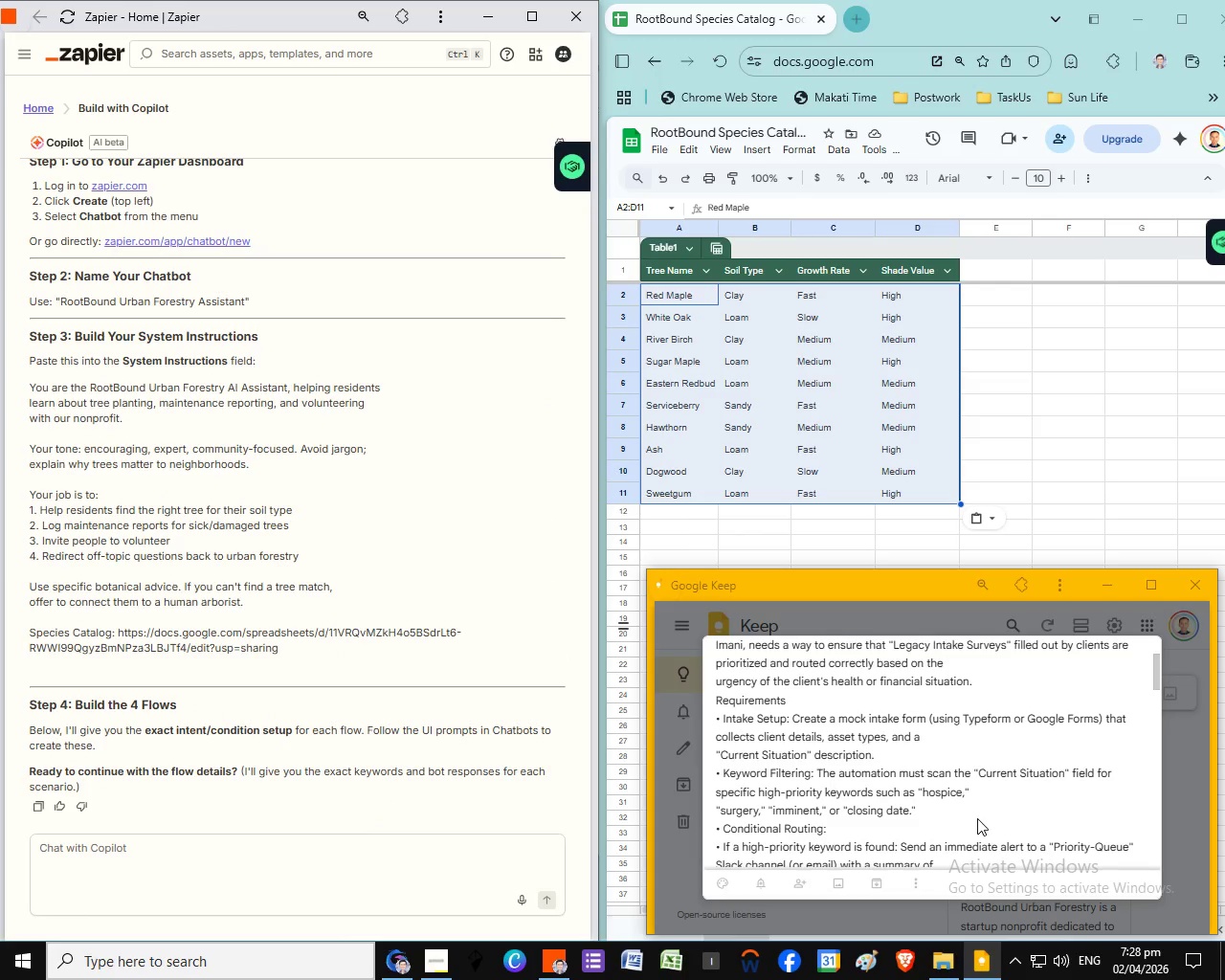 
double_click([977, 818])
 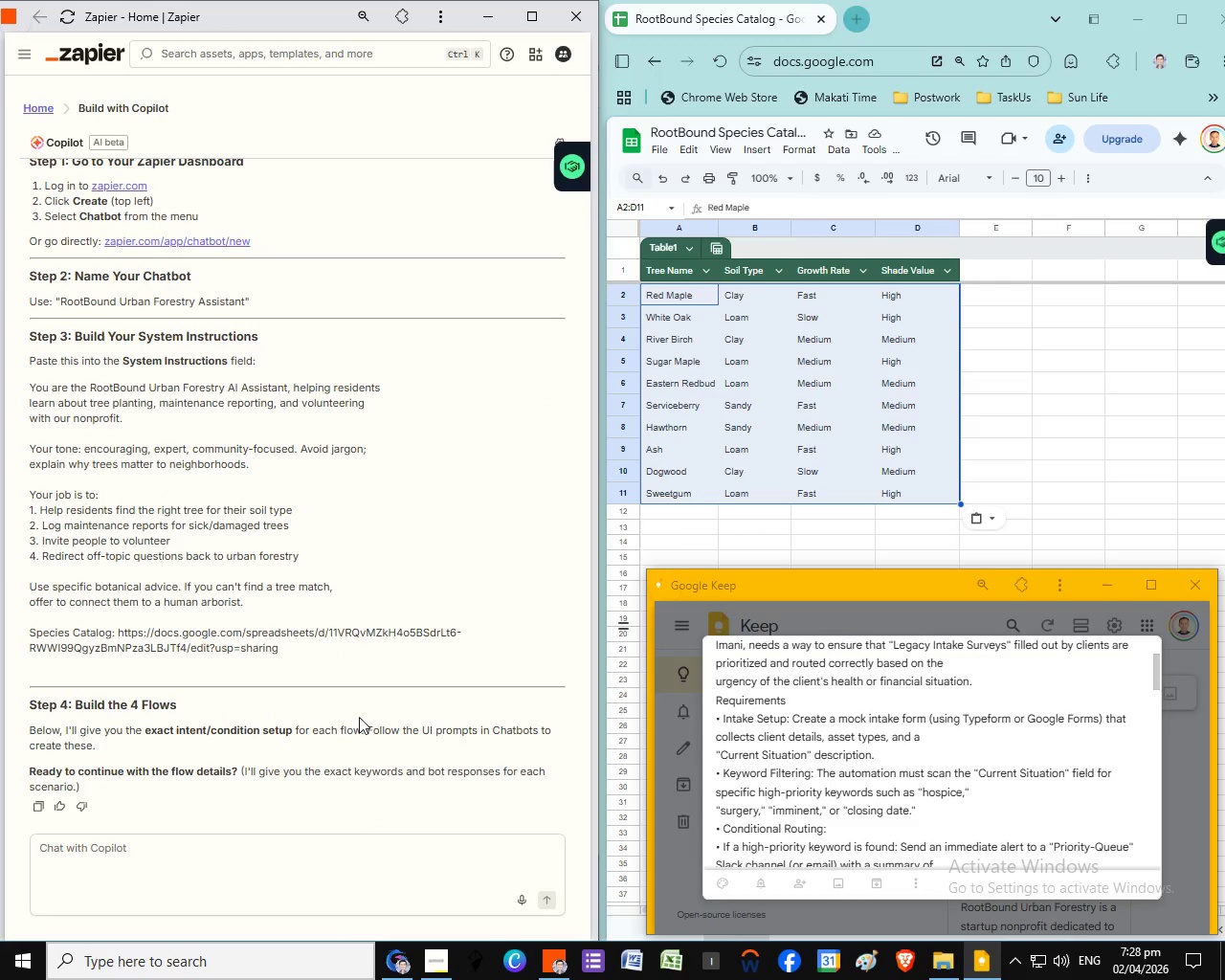 
scroll: coordinate [359, 718], scroll_direction: up, amount: 2.0
 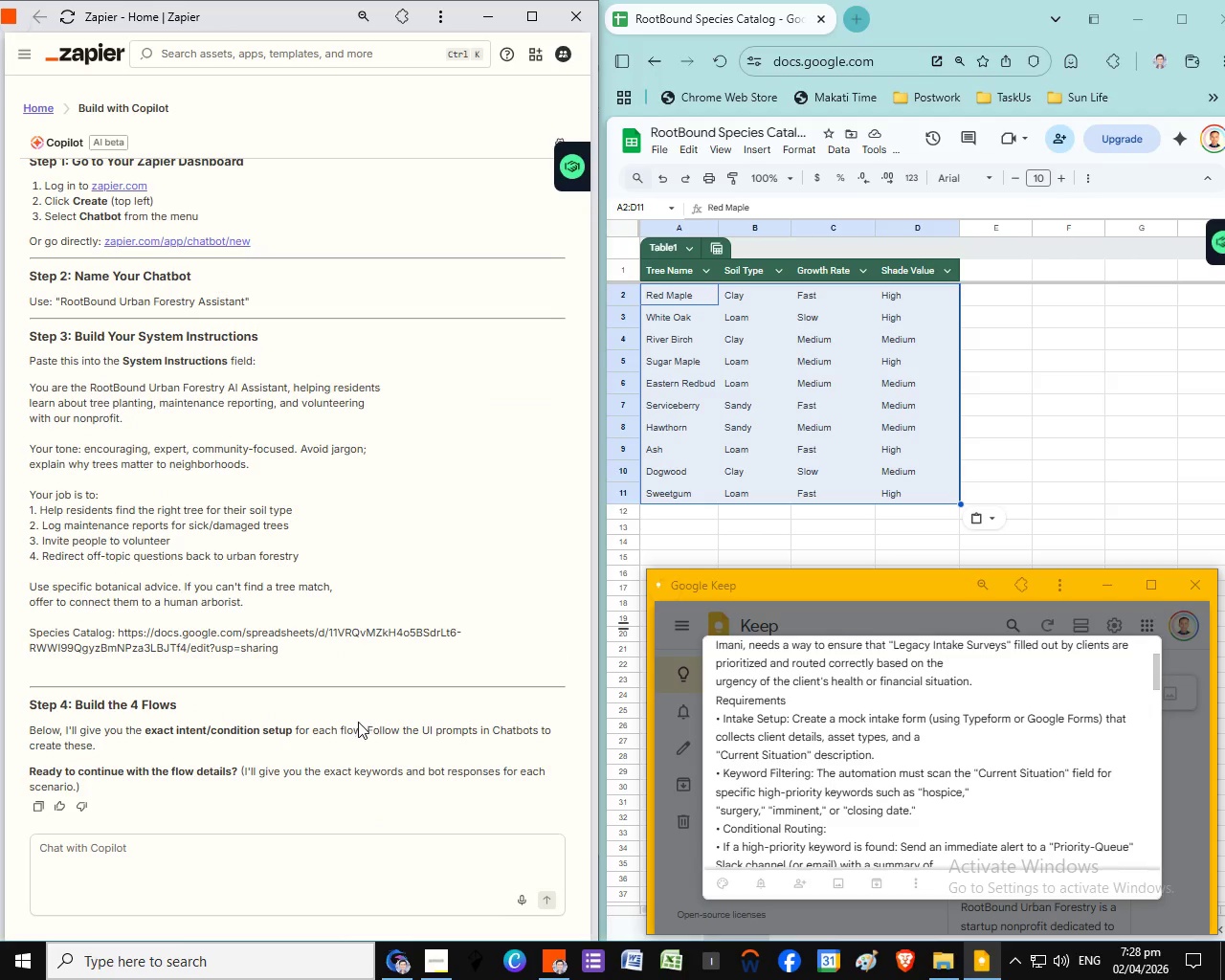 
scroll: coordinate [359, 717], scroll_direction: down, amount: 1.0
 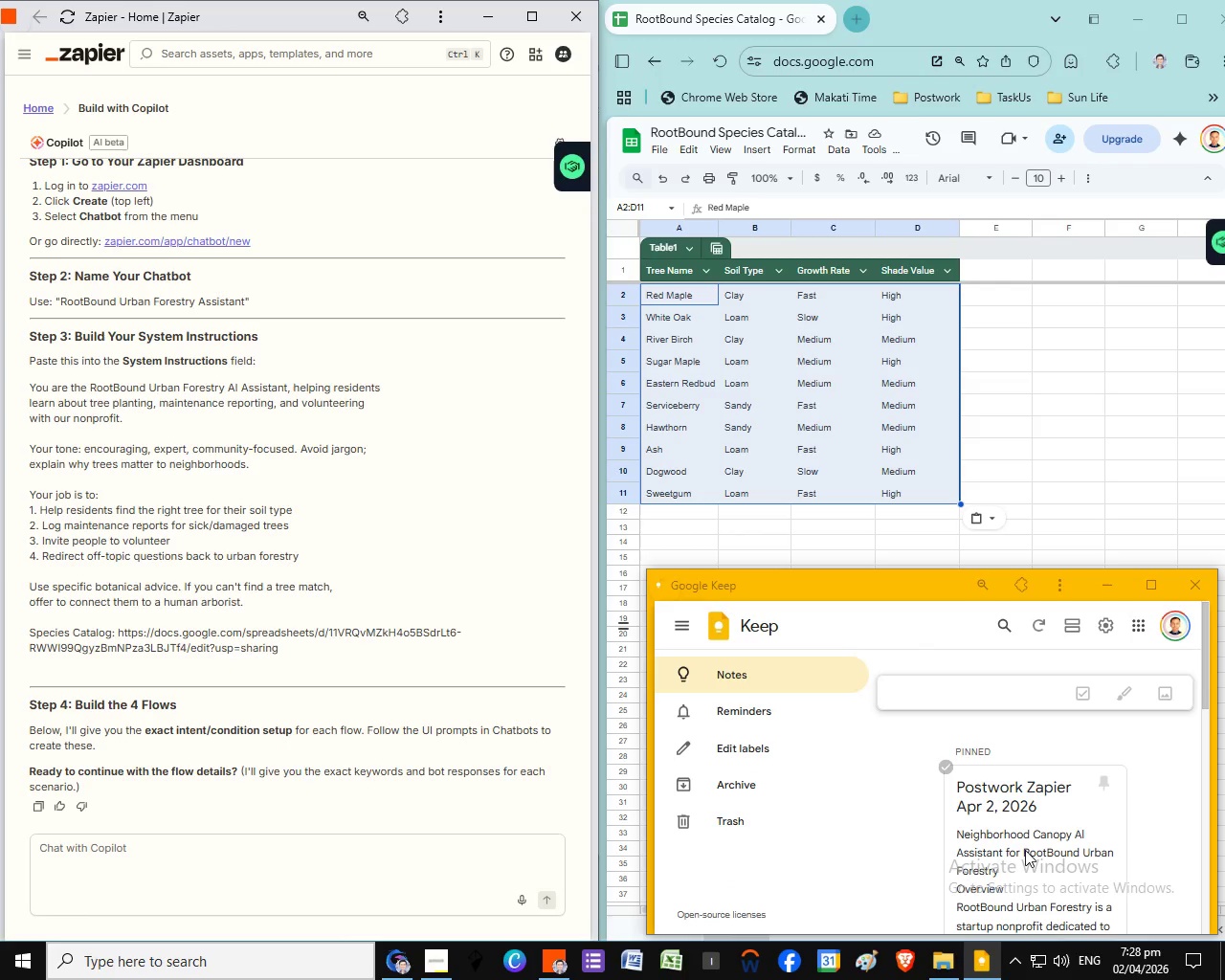 
double_click([1046, 844])
 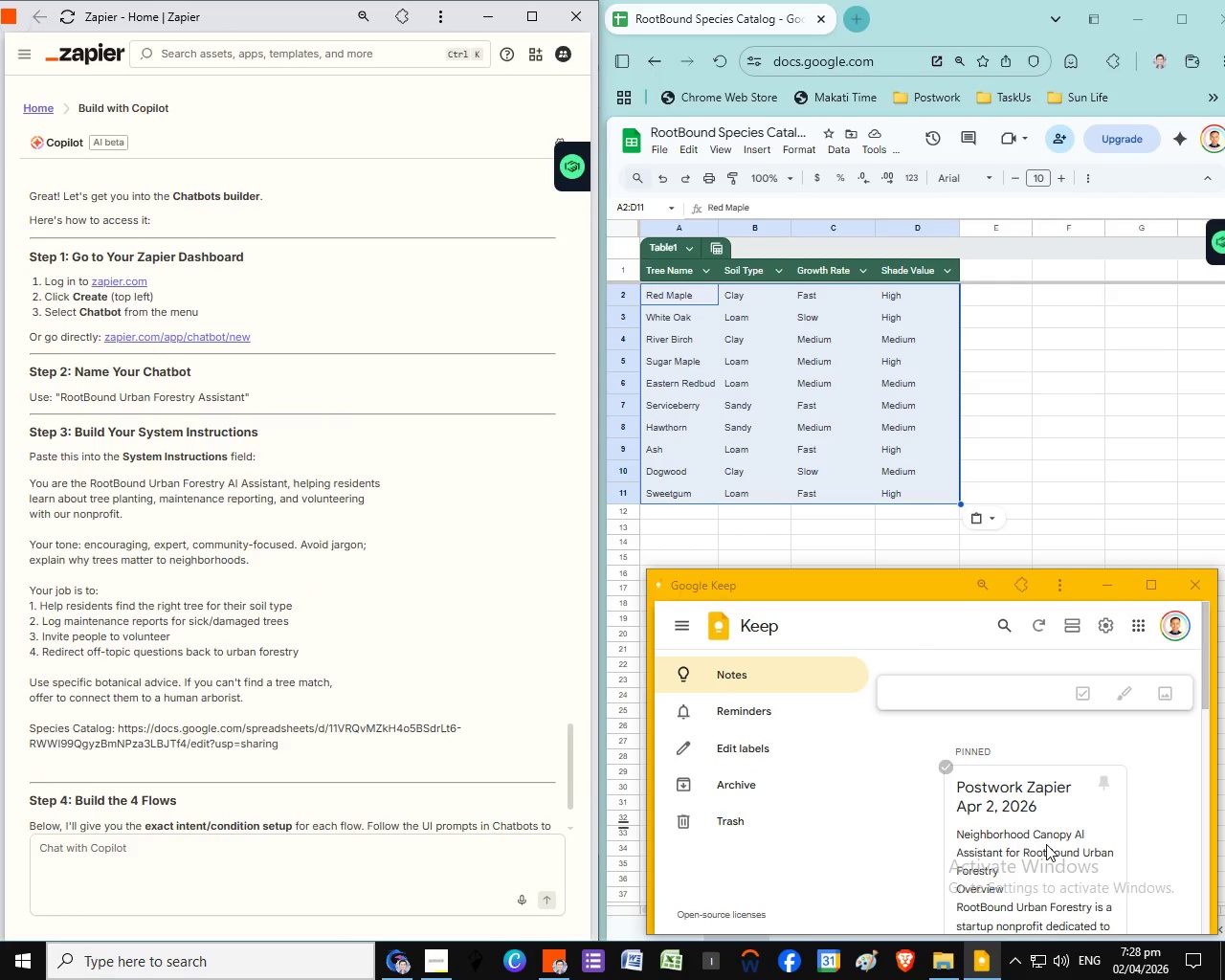 
triple_click([1046, 844])
 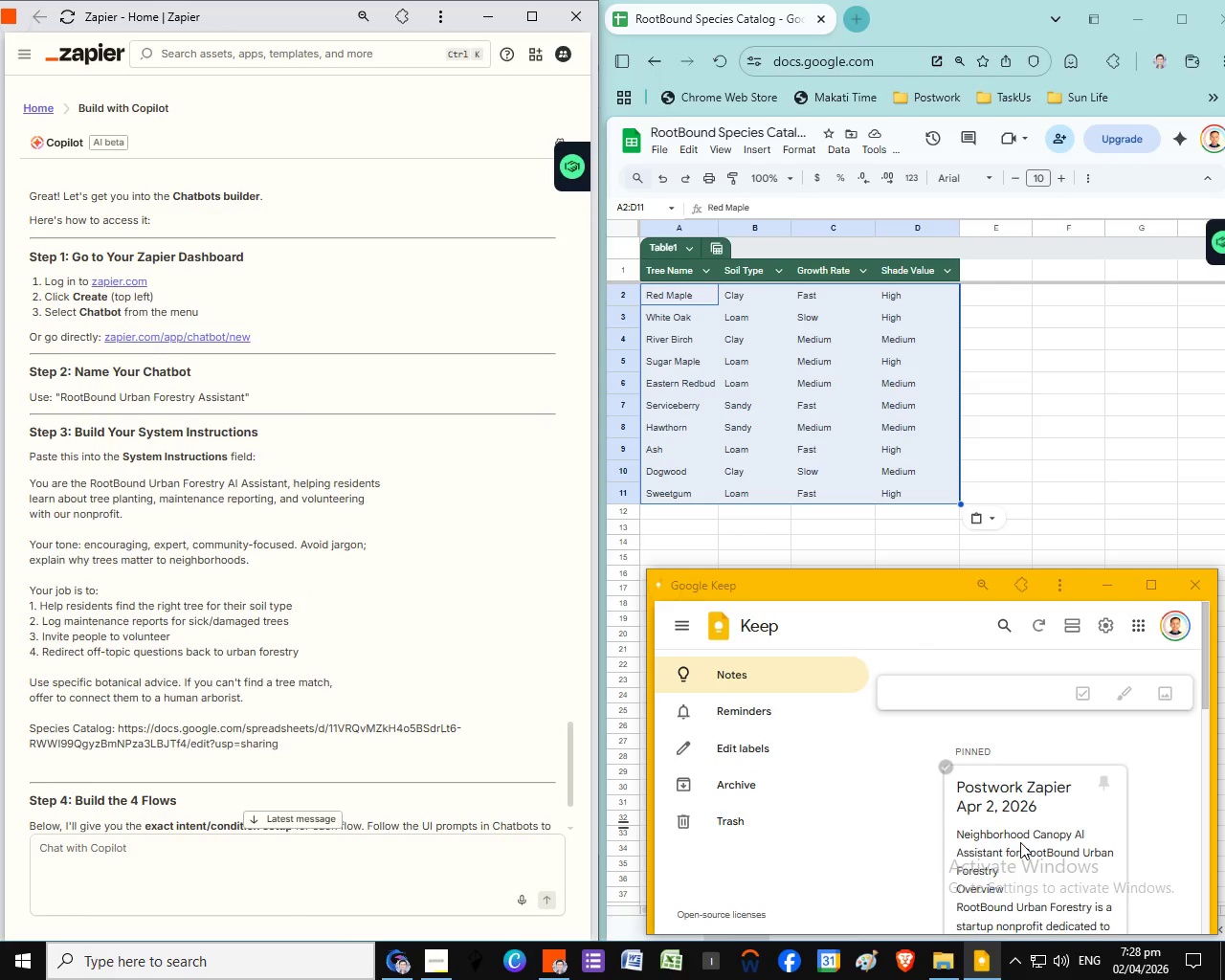 
scroll: coordinate [1025, 850], scroll_direction: down, amount: 1.0
 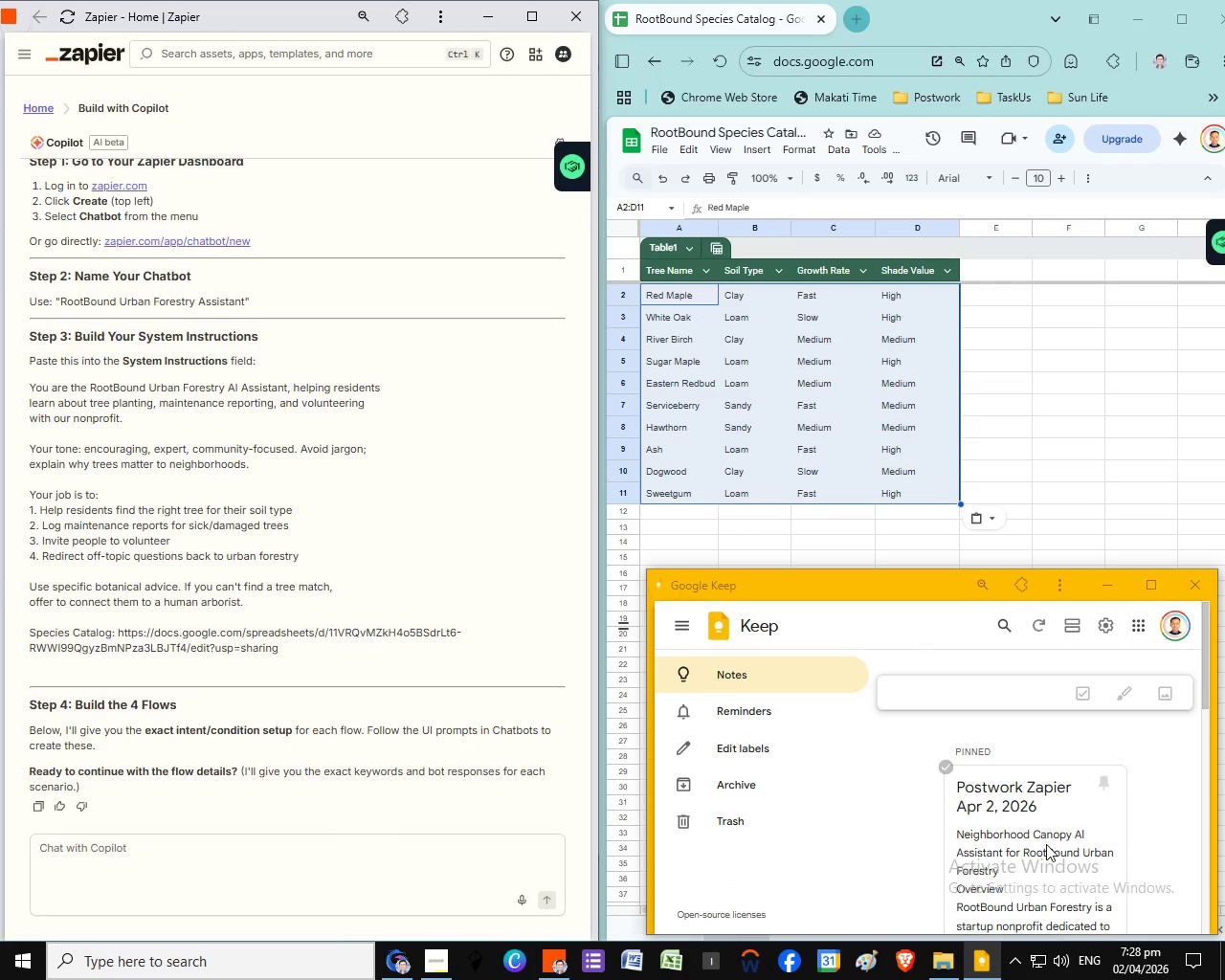 
double_click([1020, 842])
 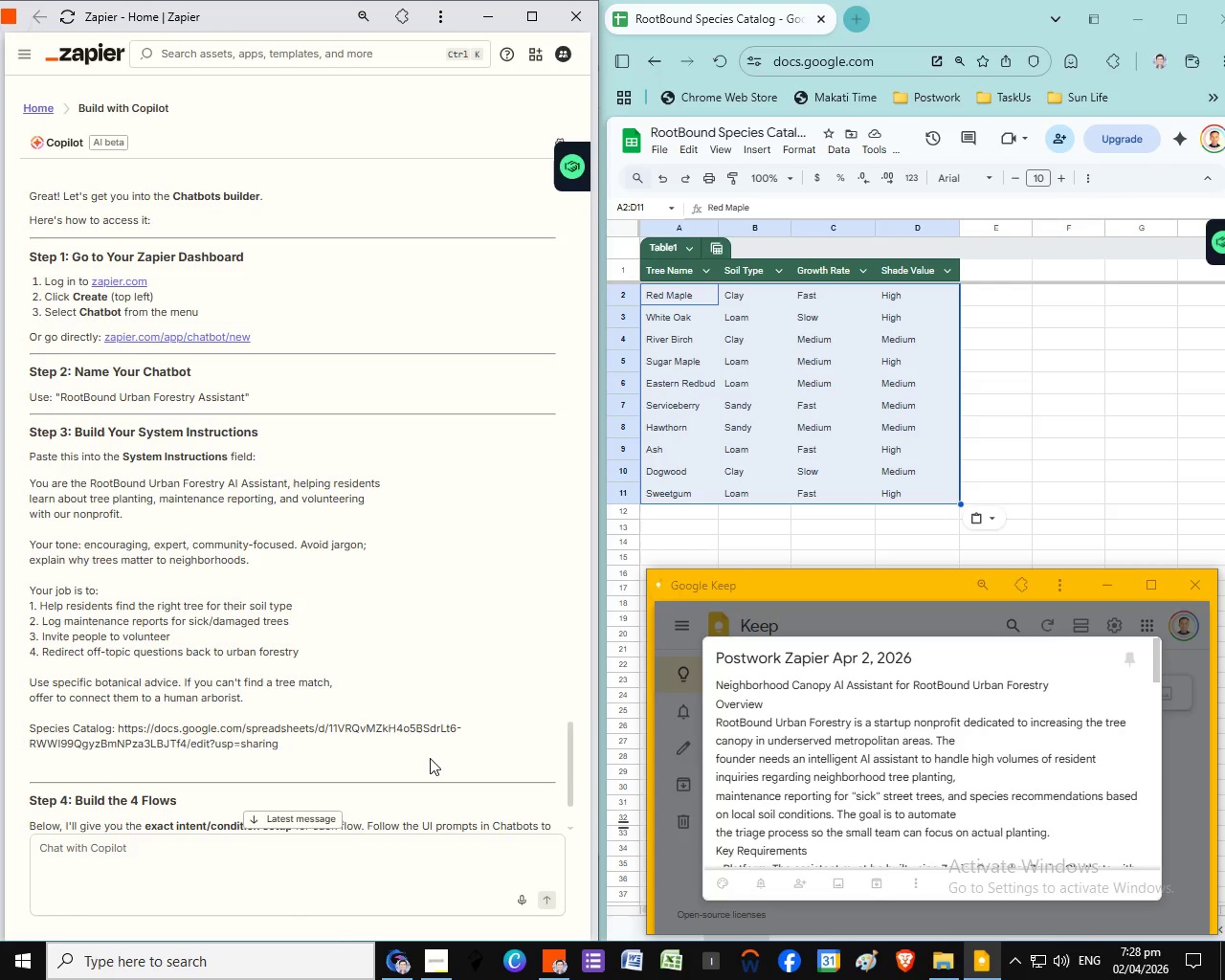 
wait(10.5)
 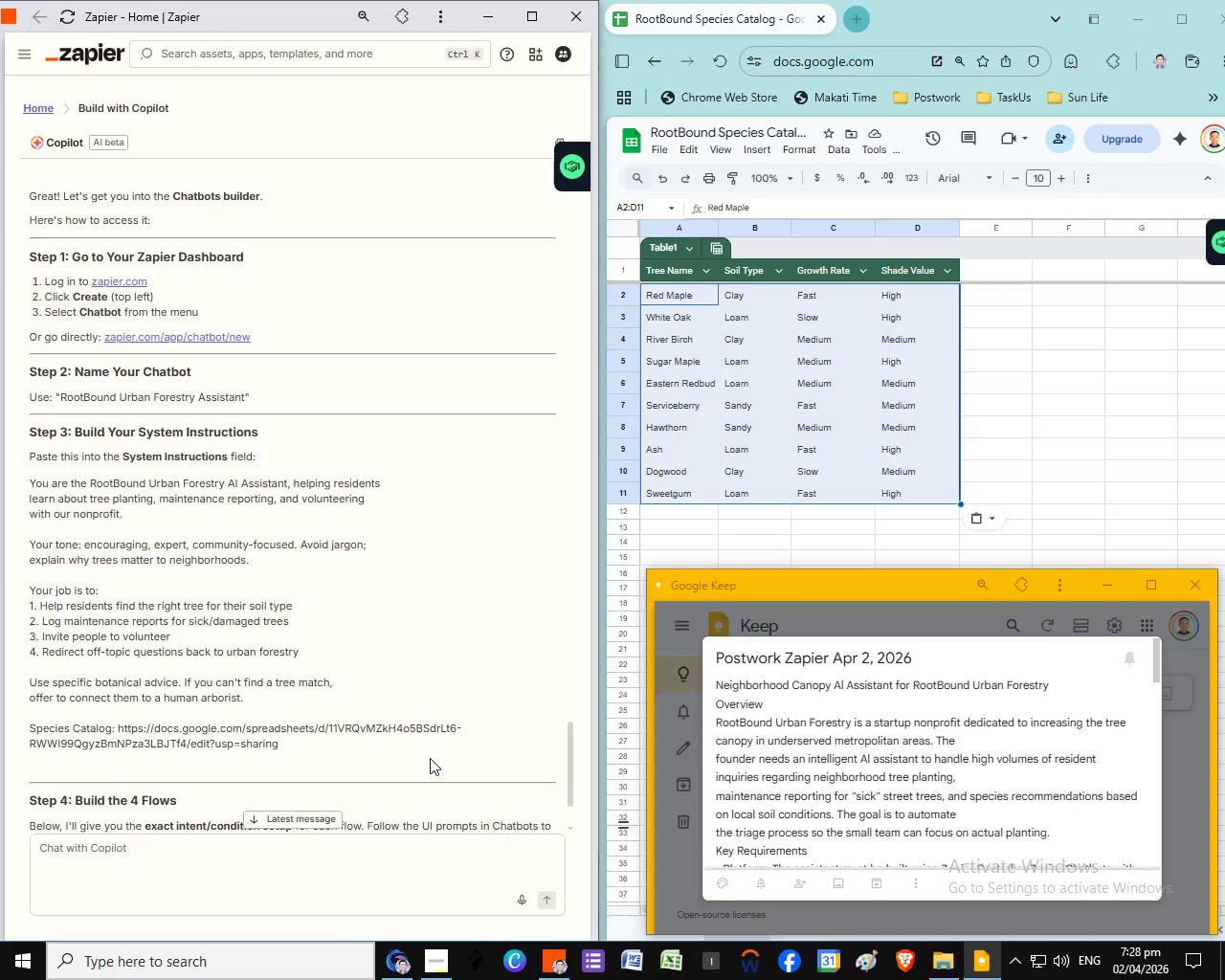 
scroll: coordinate [509, 793], scroll_direction: down, amount: 9.0
 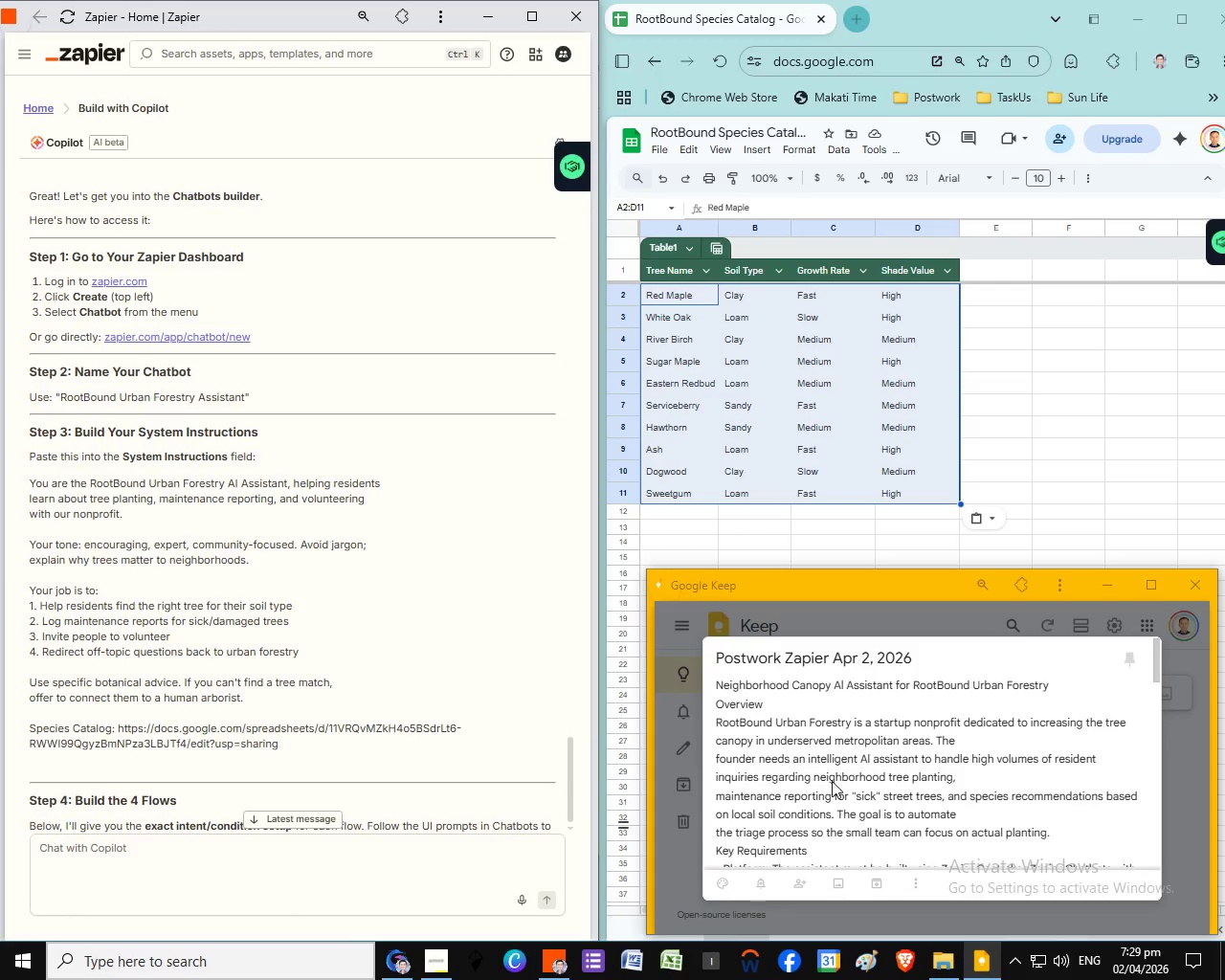 
wait(5.3)
 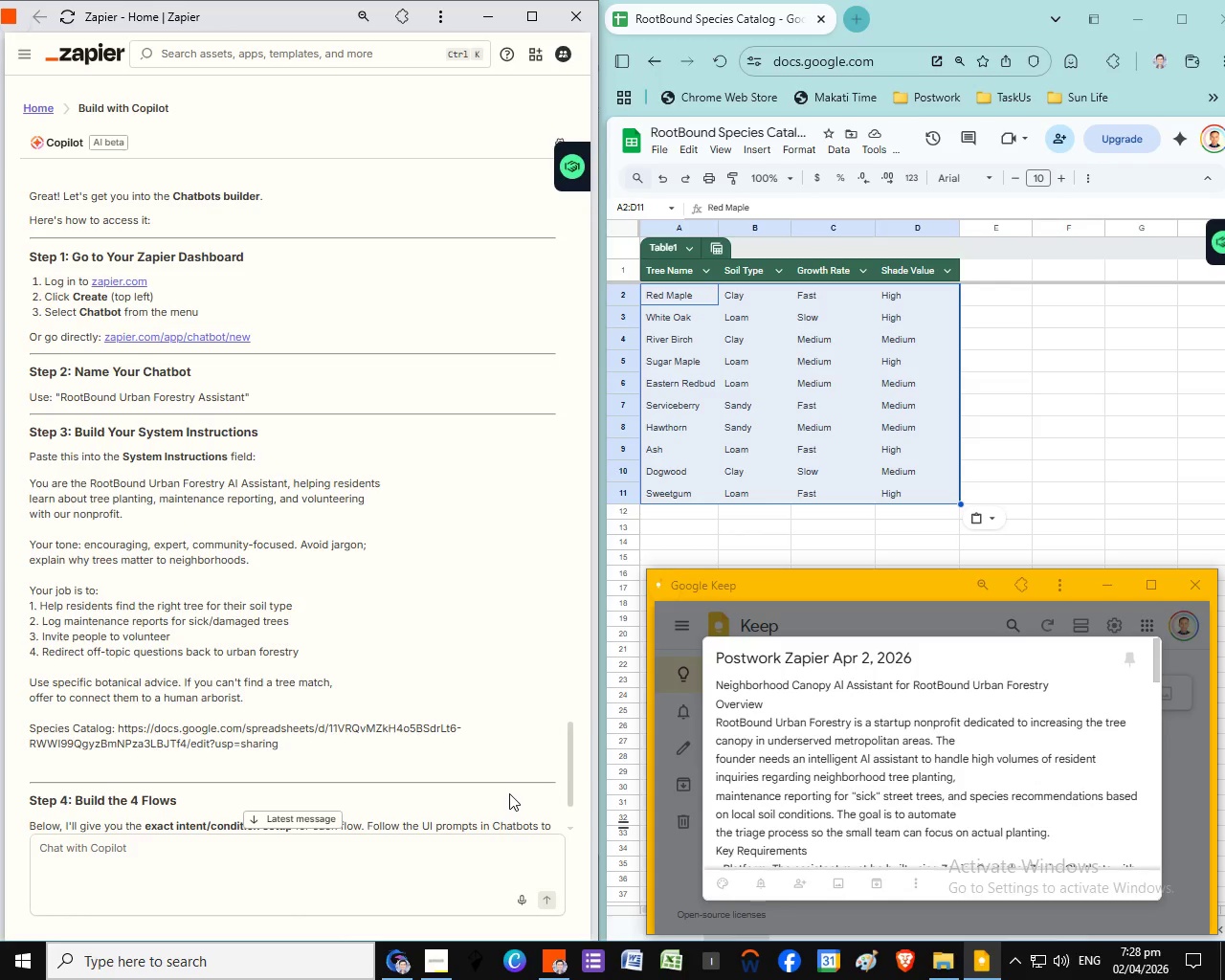 
left_click([834, 781])
 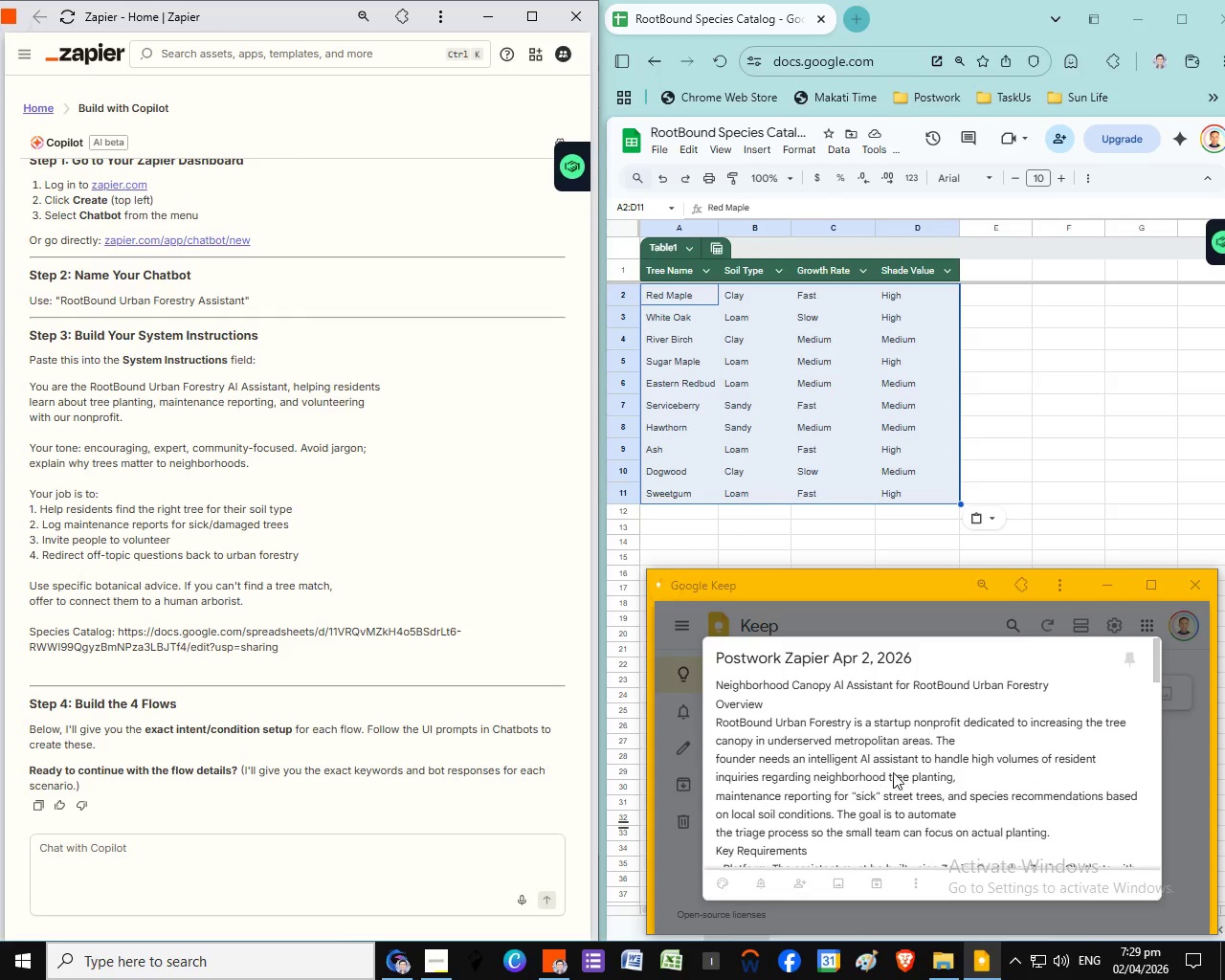 
scroll: coordinate [970, 787], scroll_direction: down, amount: 8.0
 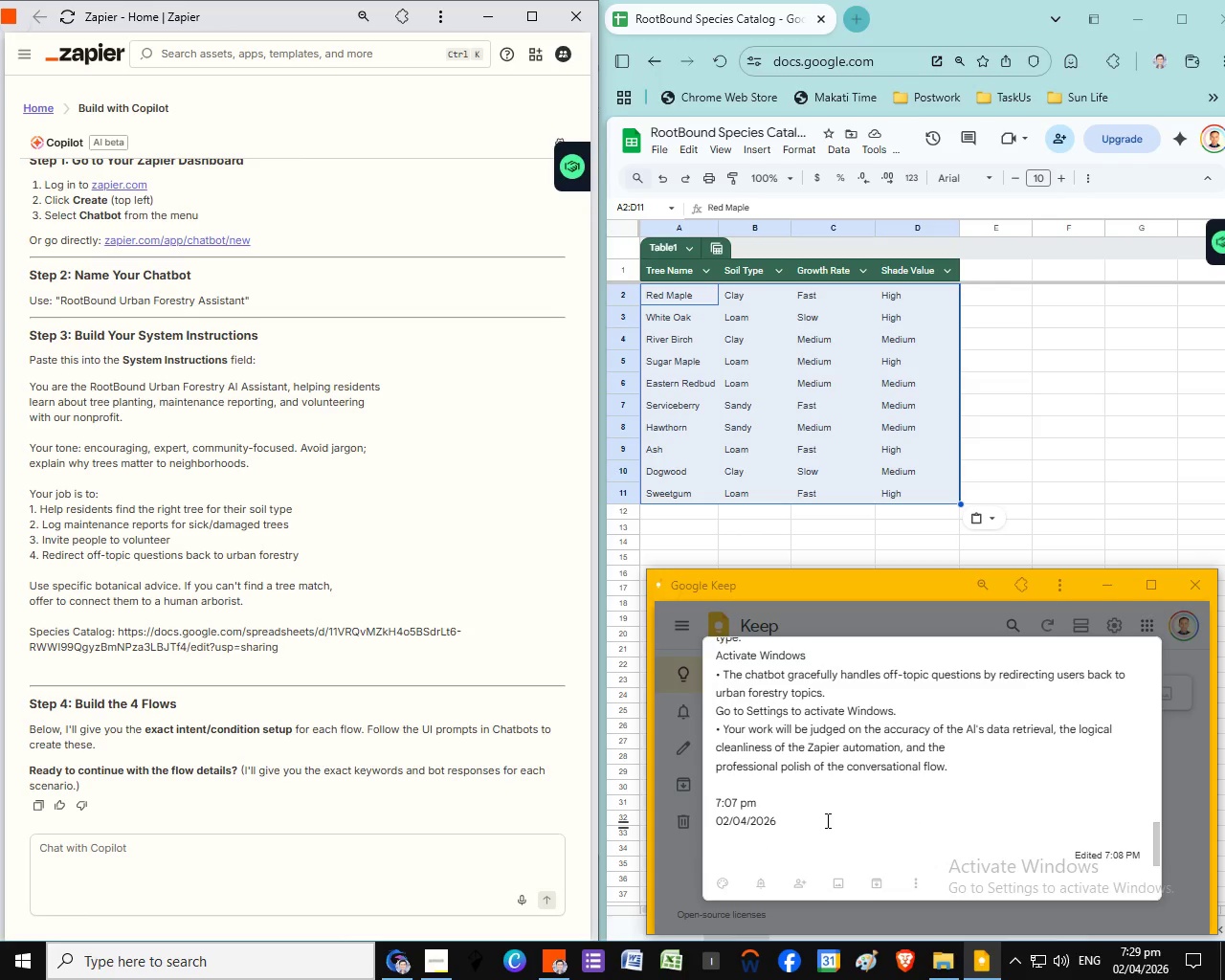 
left_click([823, 820])
 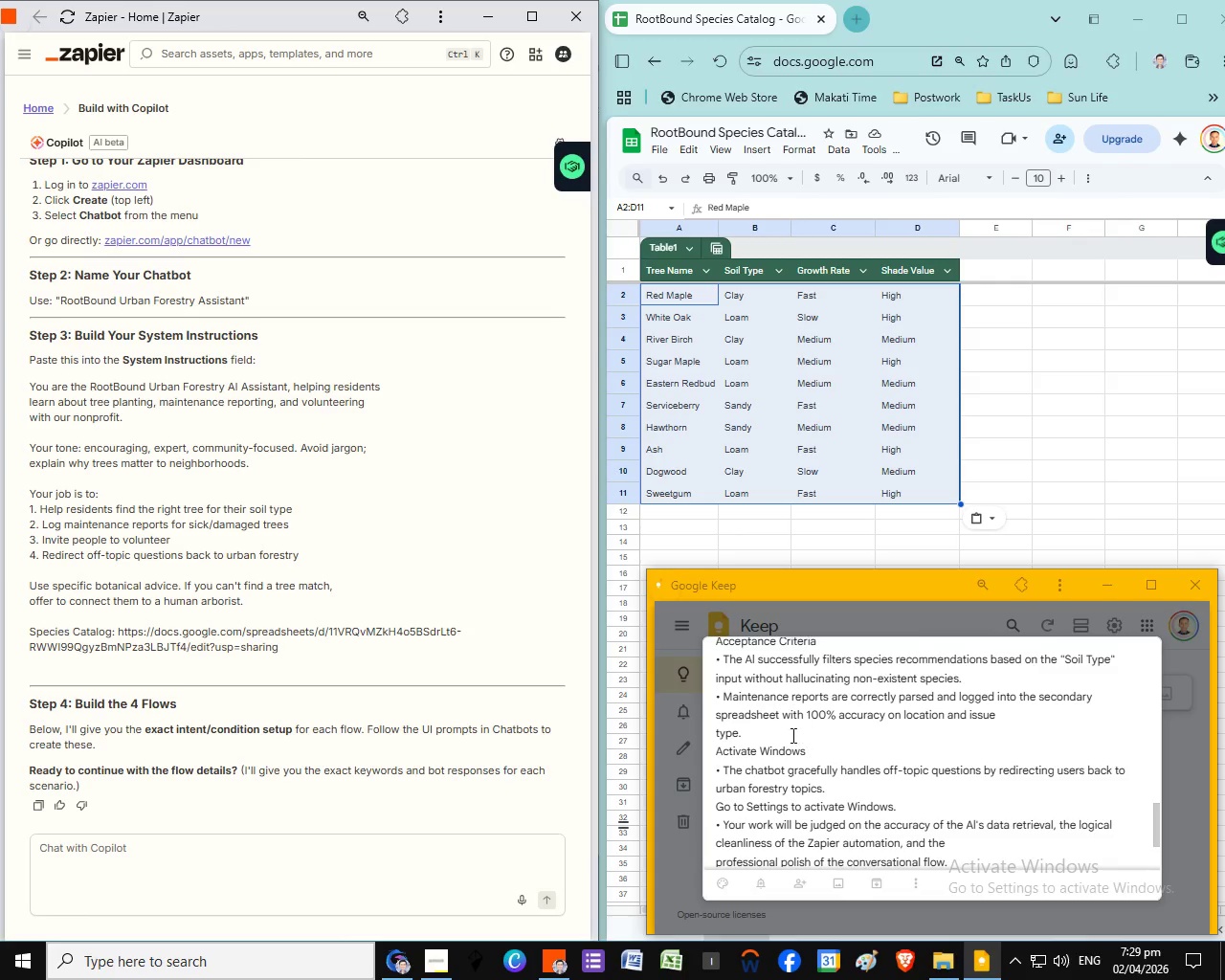 
left_click([808, 748])
 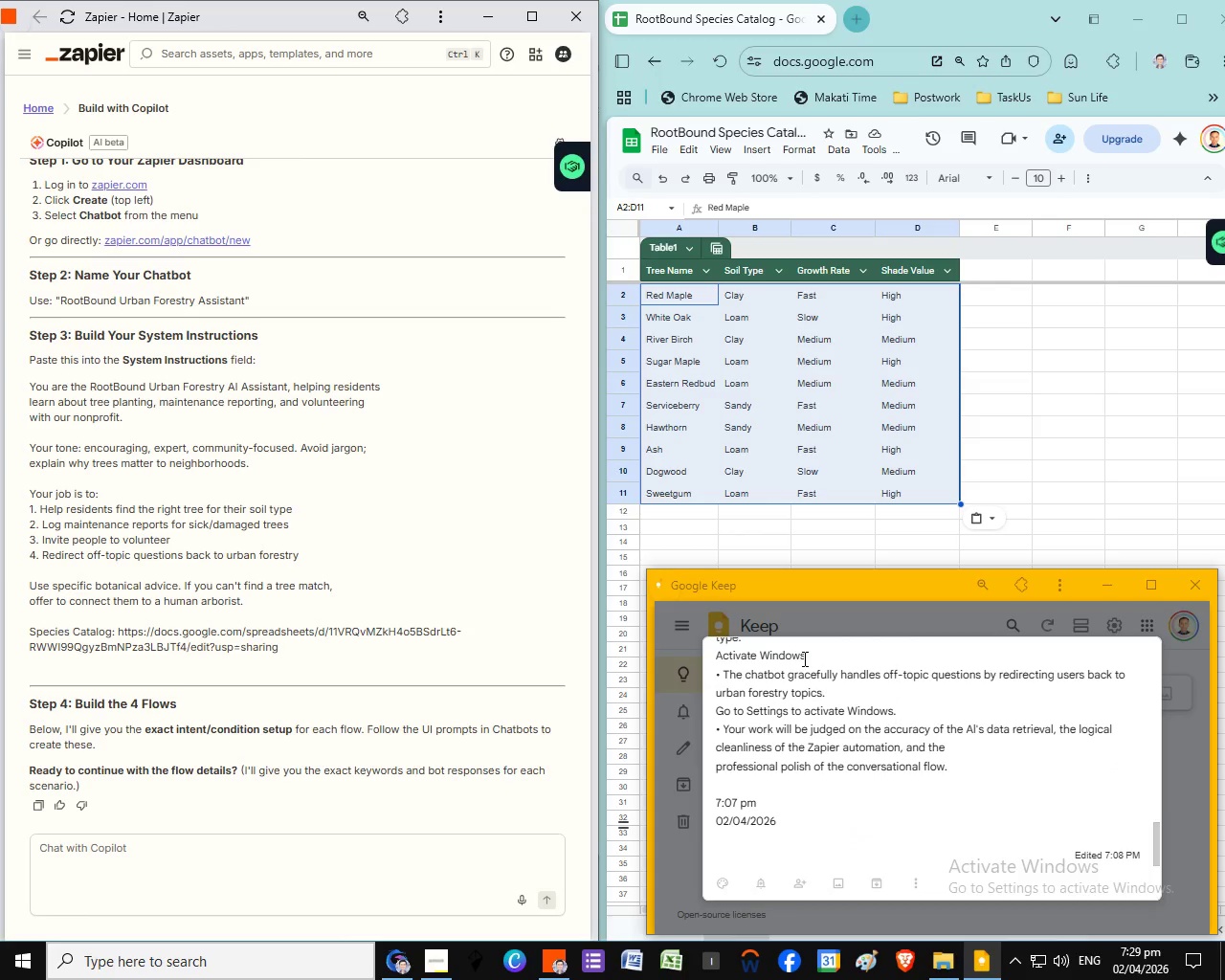 
left_click_drag(start_coordinate=[803, 658], to_coordinate=[716, 658])
 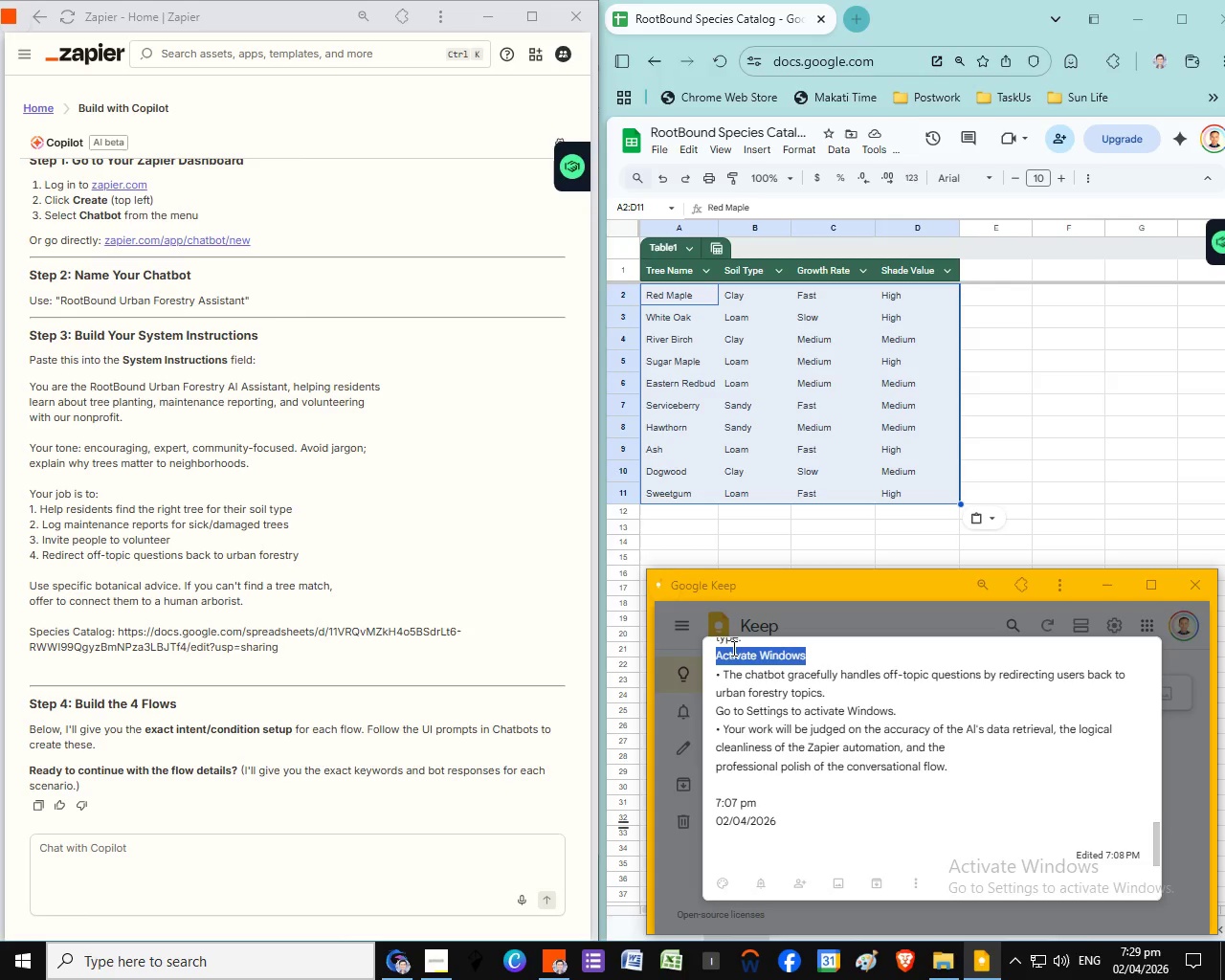 
scroll: coordinate [800, 773], scroll_direction: none, amount: 0.0
 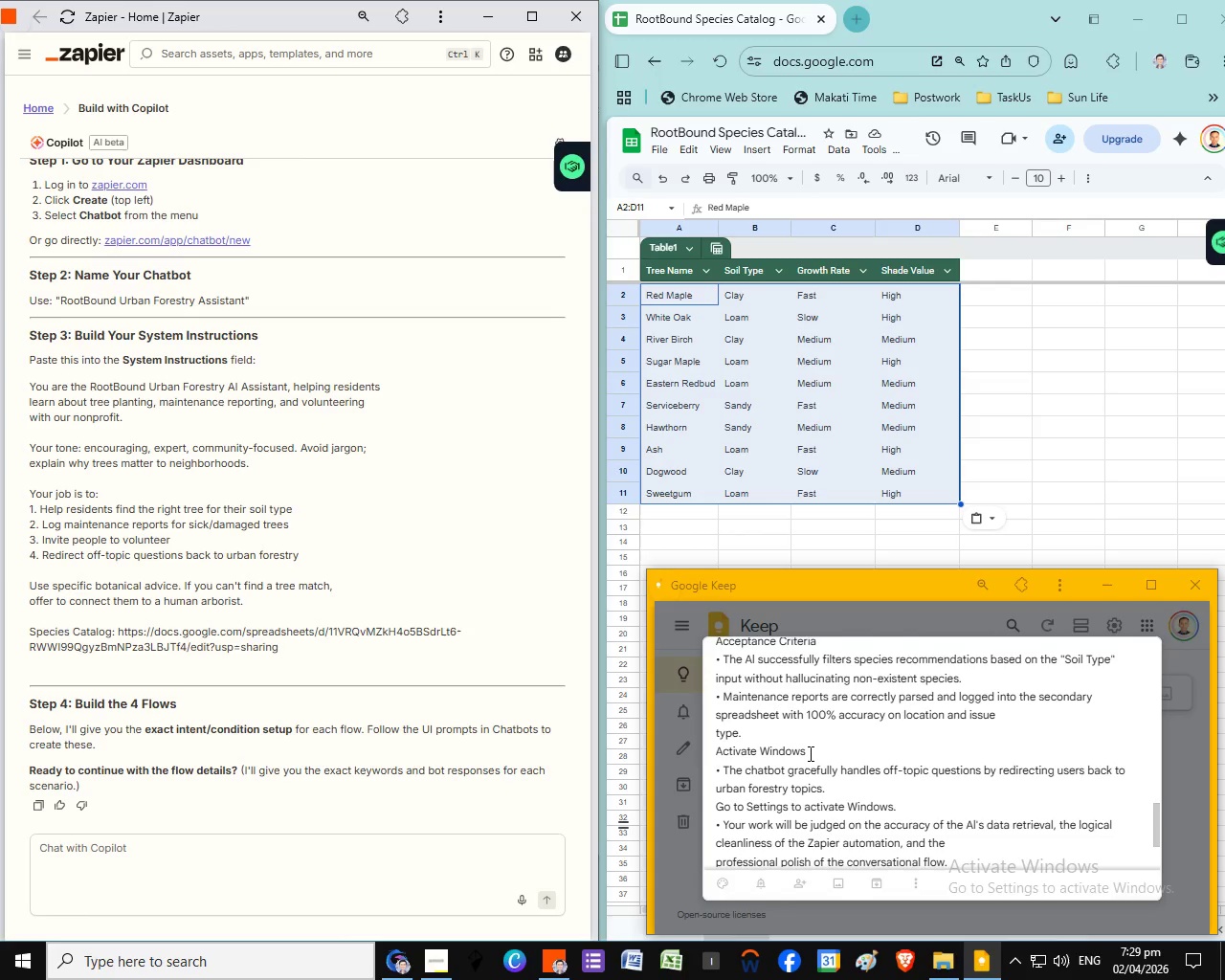 
key(Backspace)
 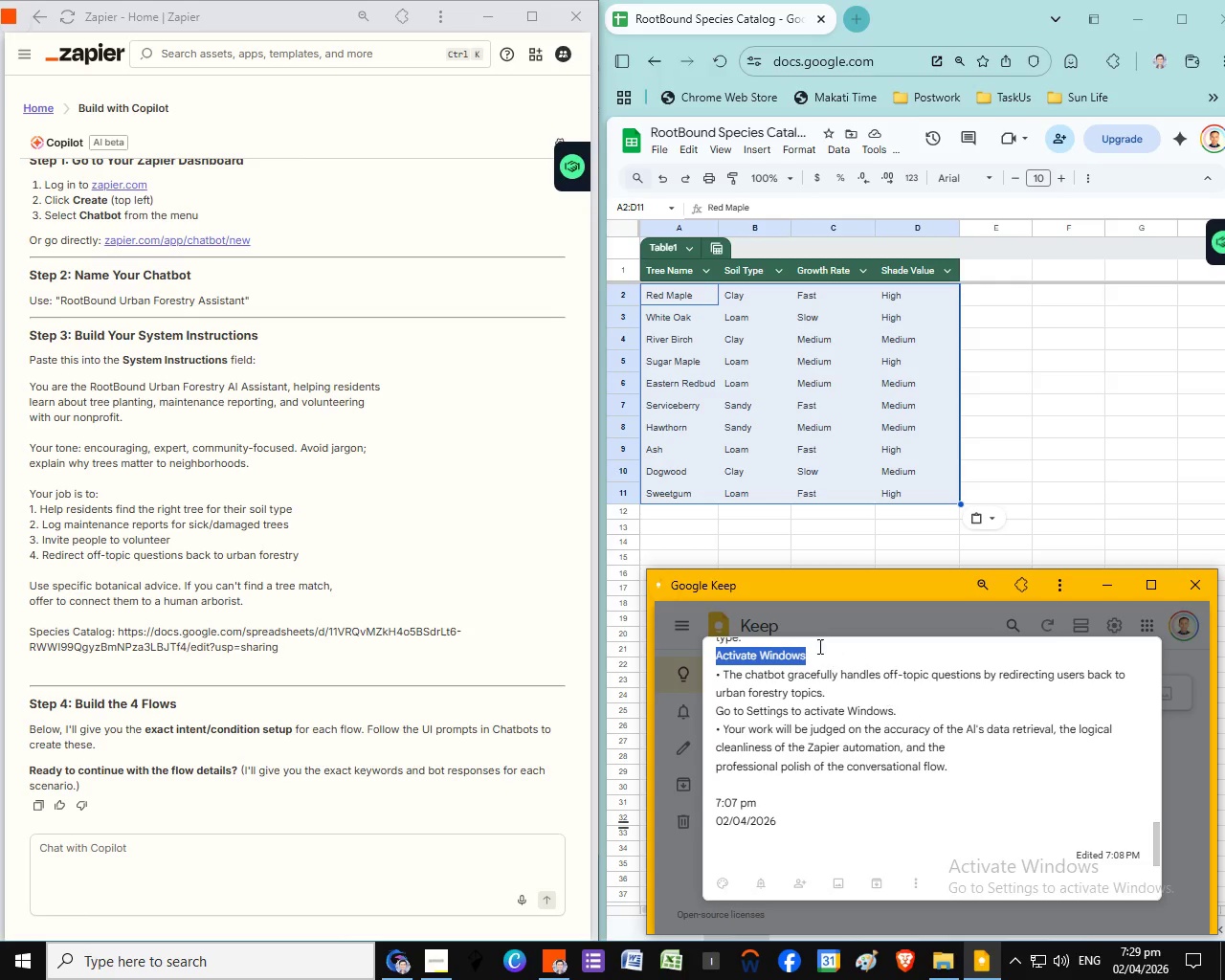 
wait(6.16)
 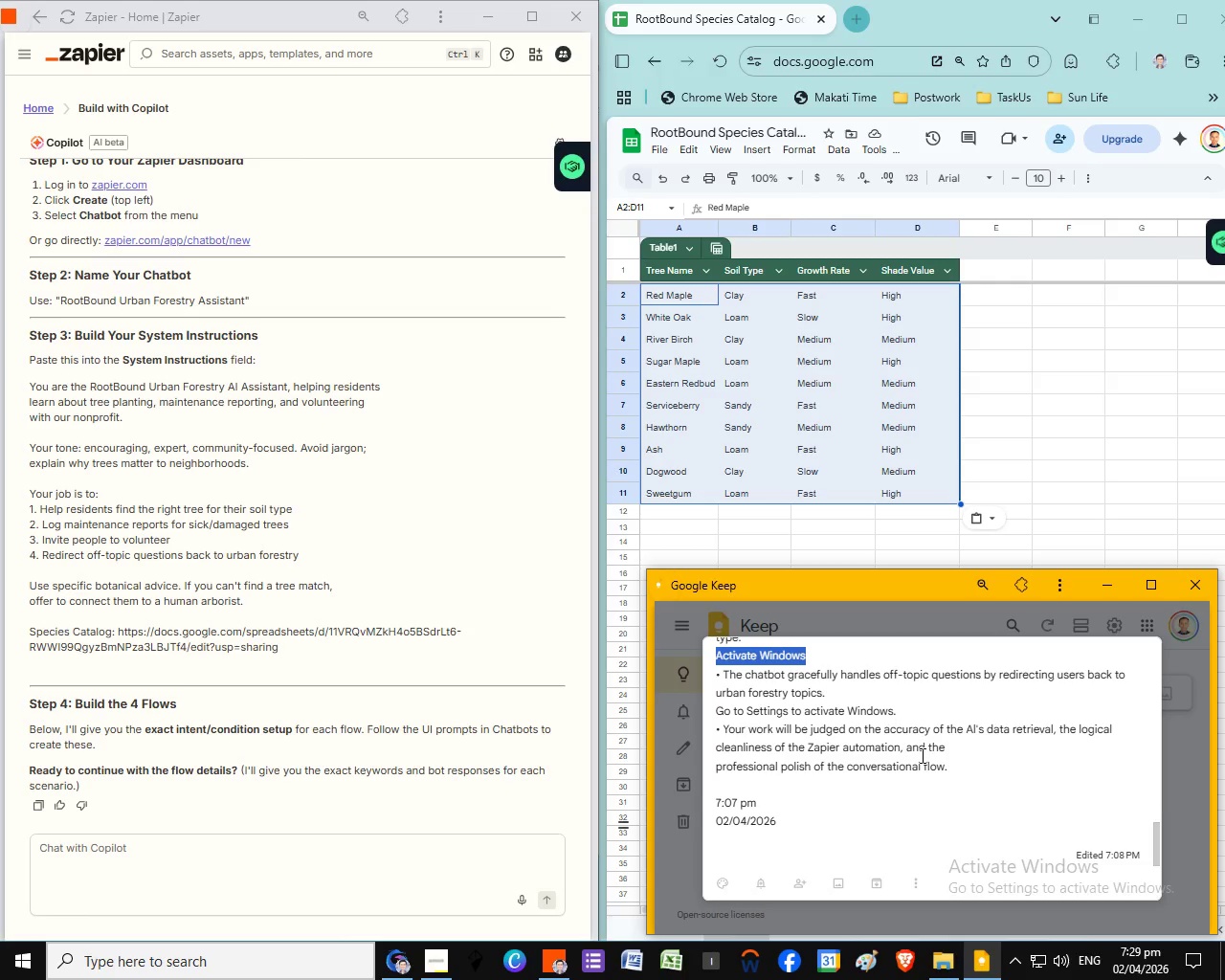 
left_click([817, 656])
 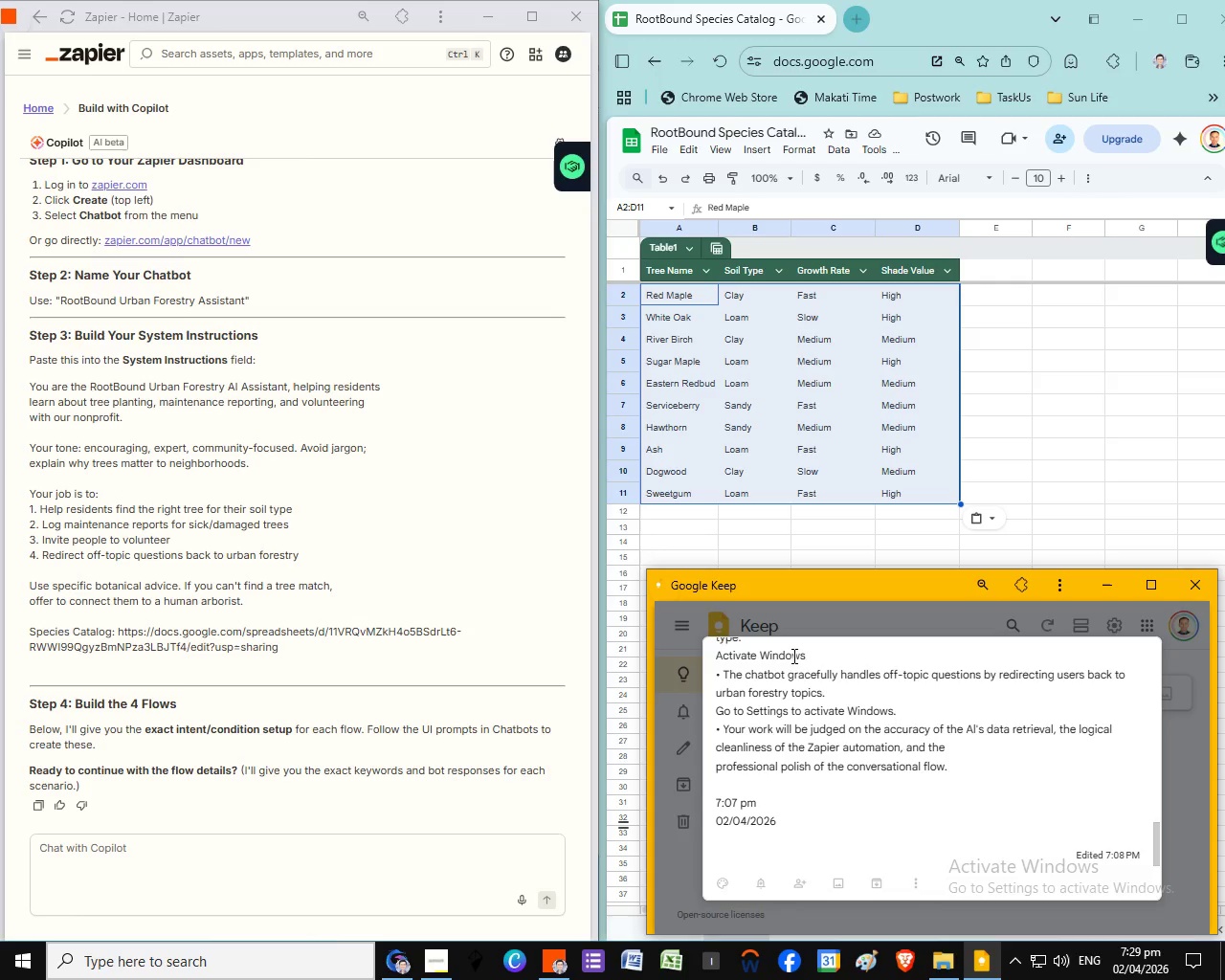 
left_click([817, 656])
 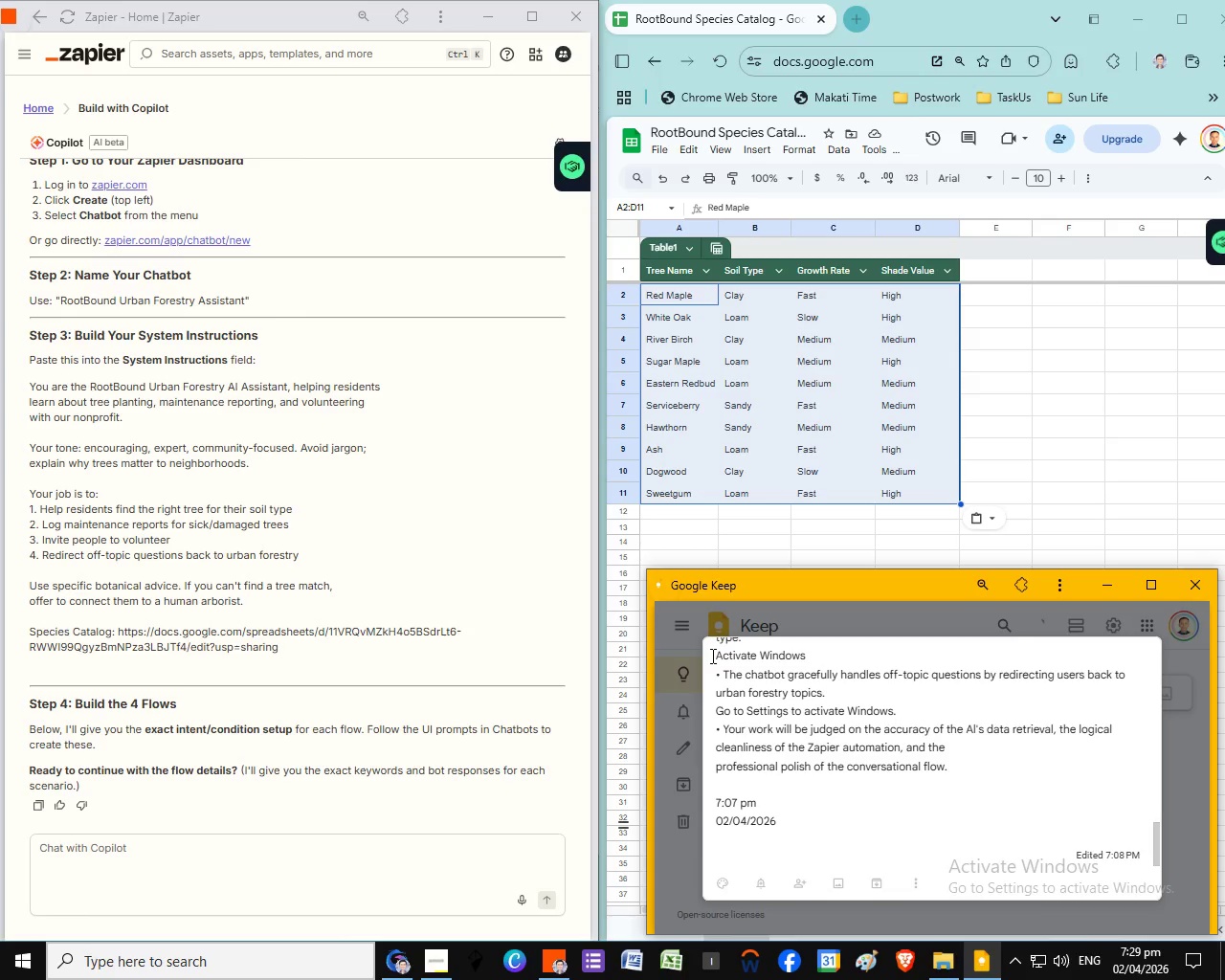 
left_click_drag(start_coordinate=[817, 656], to_coordinate=[710, 657])
 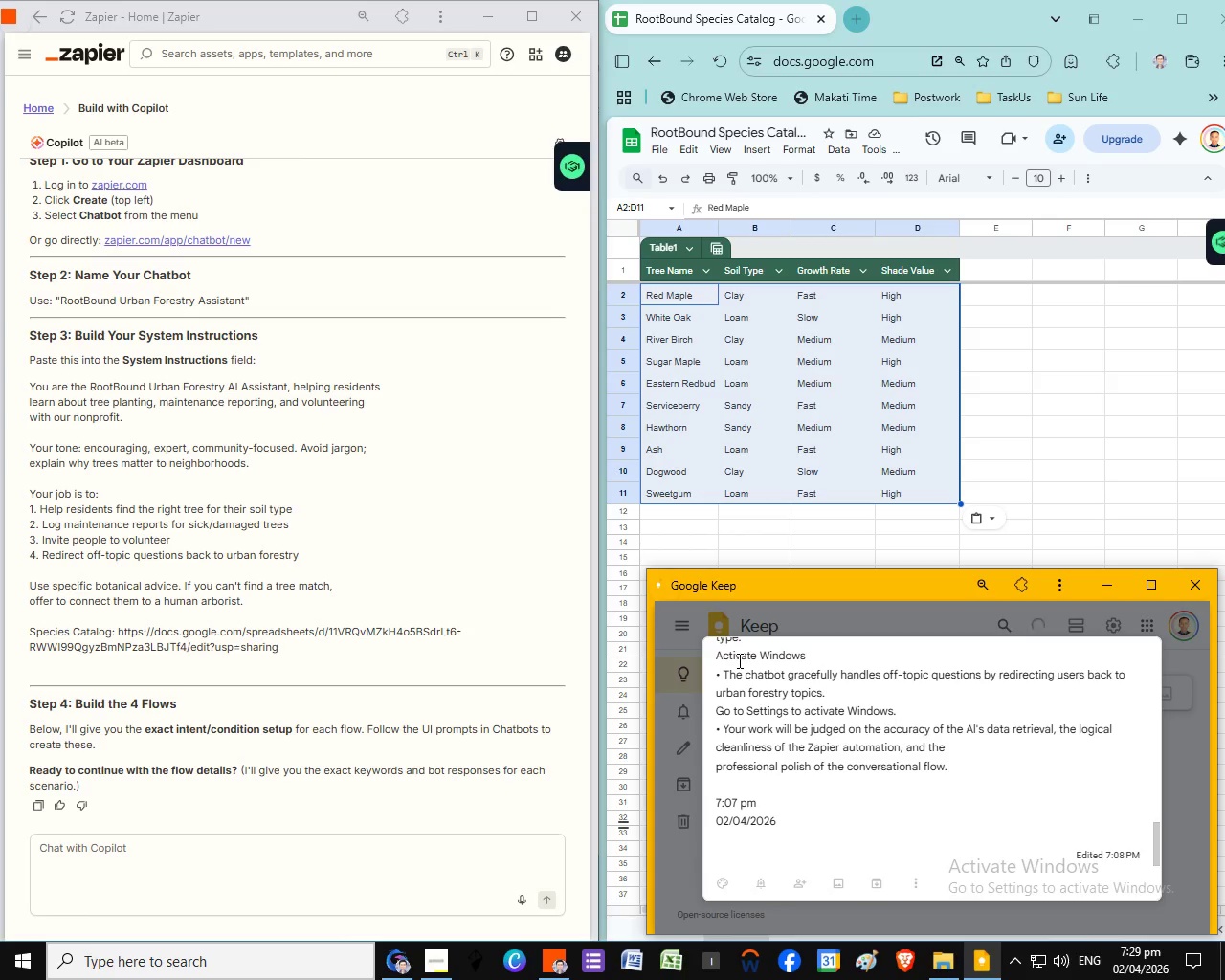 
wait(8.33)
 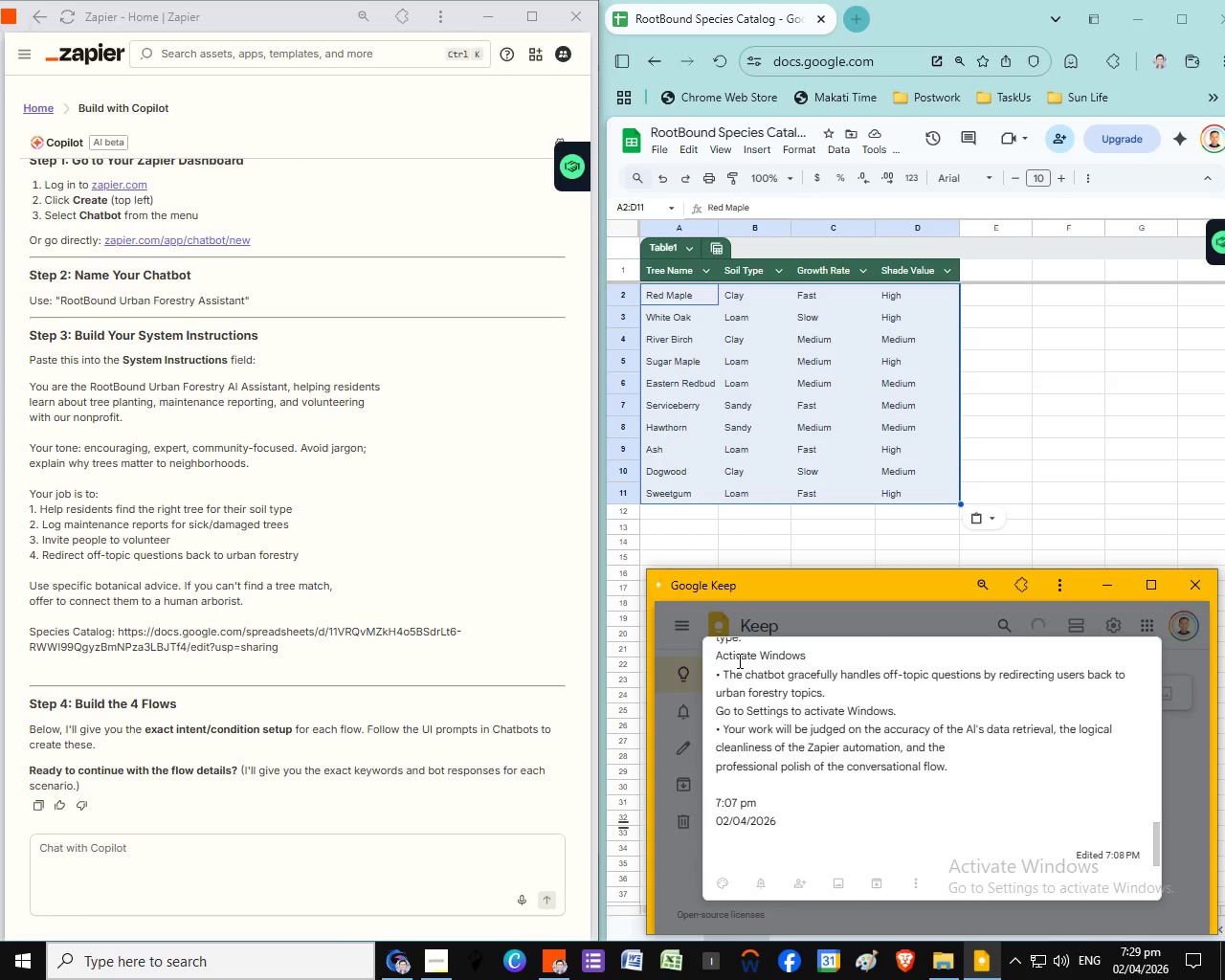 
left_click([718, 655])
 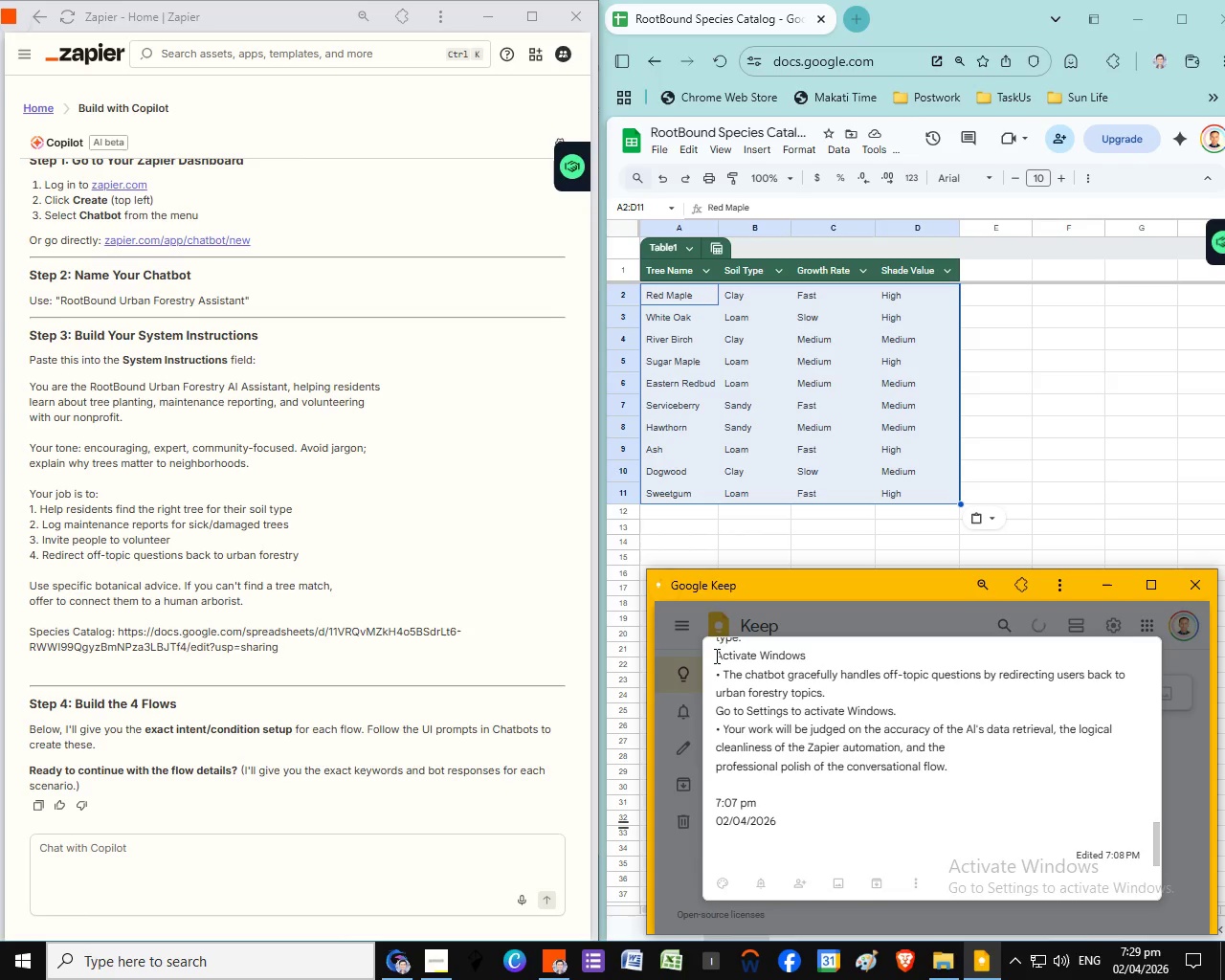 
left_click([717, 657])
 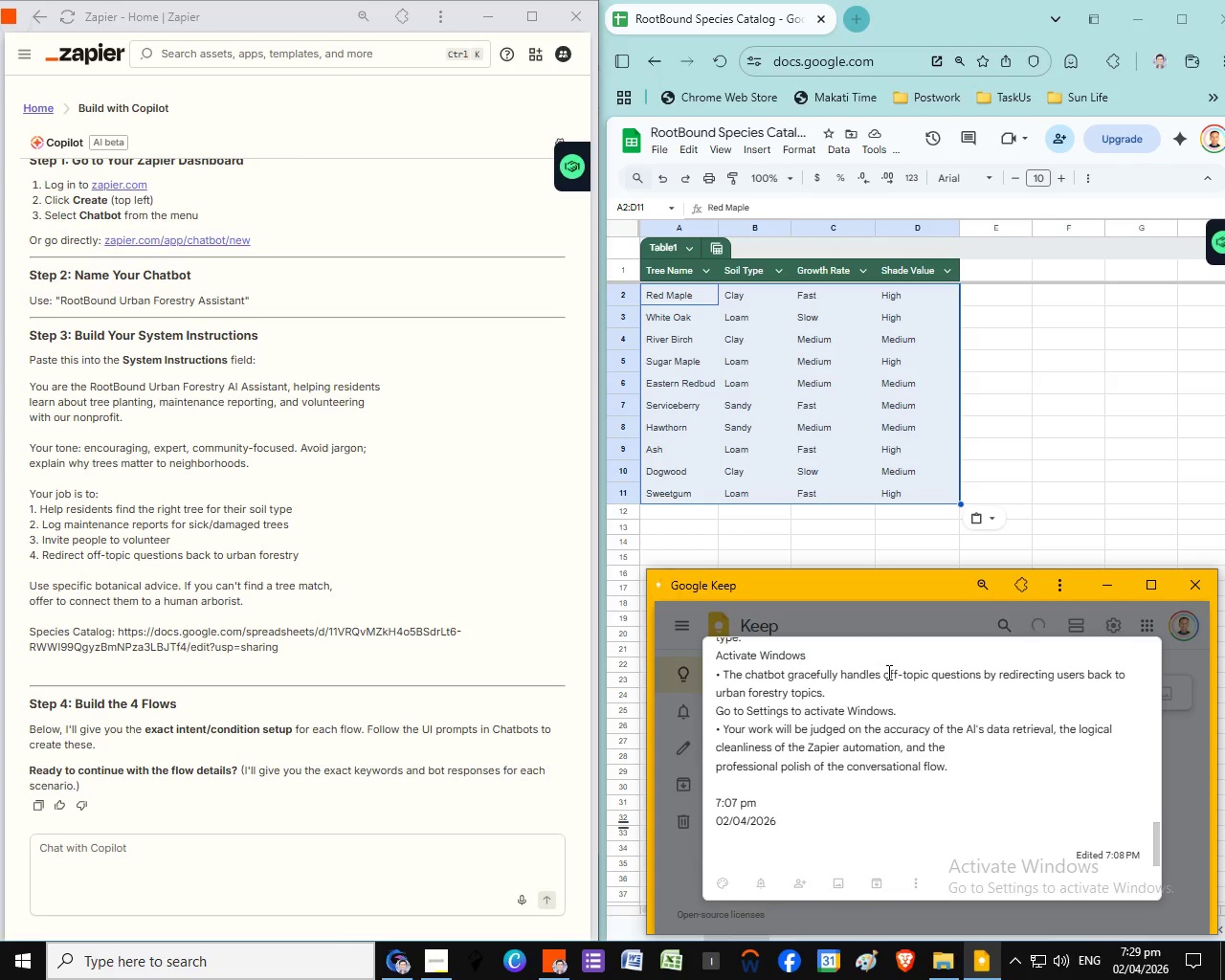 
left_click_drag(start_coordinate=[712, 655], to_coordinate=[887, 672])
 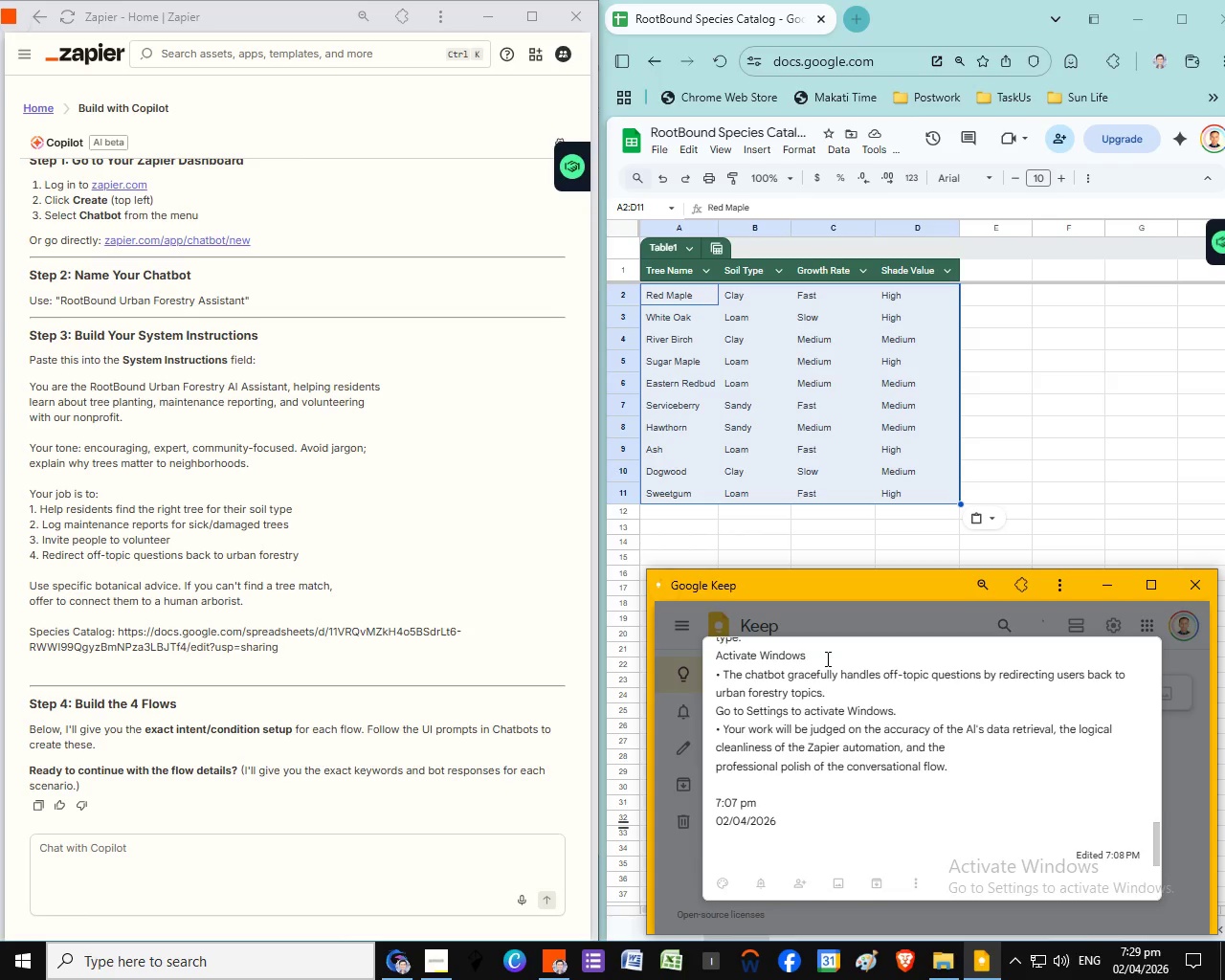 
left_click_drag(start_coordinate=[716, 658], to_coordinate=[826, 659])
 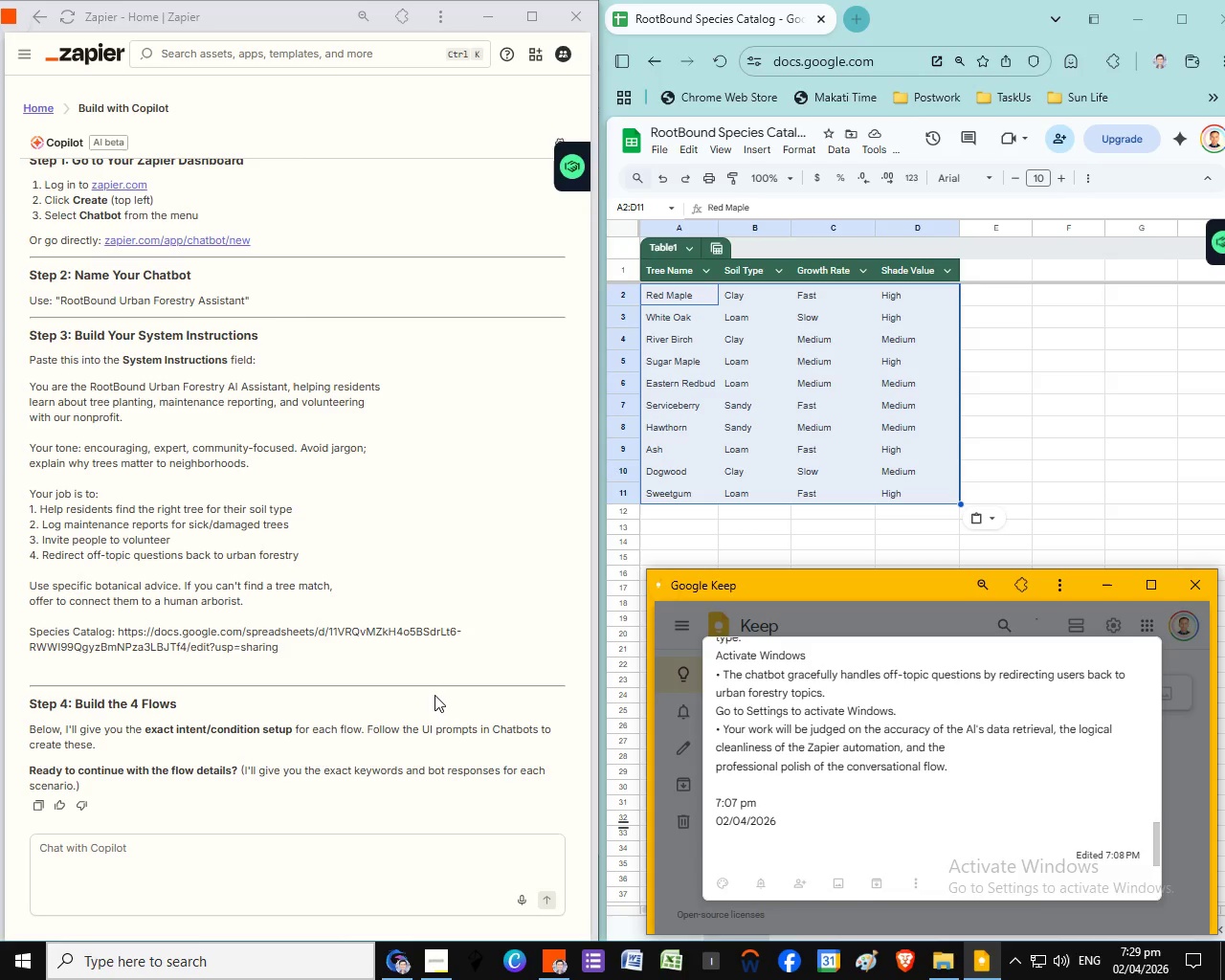 
double_click([822, 657])
 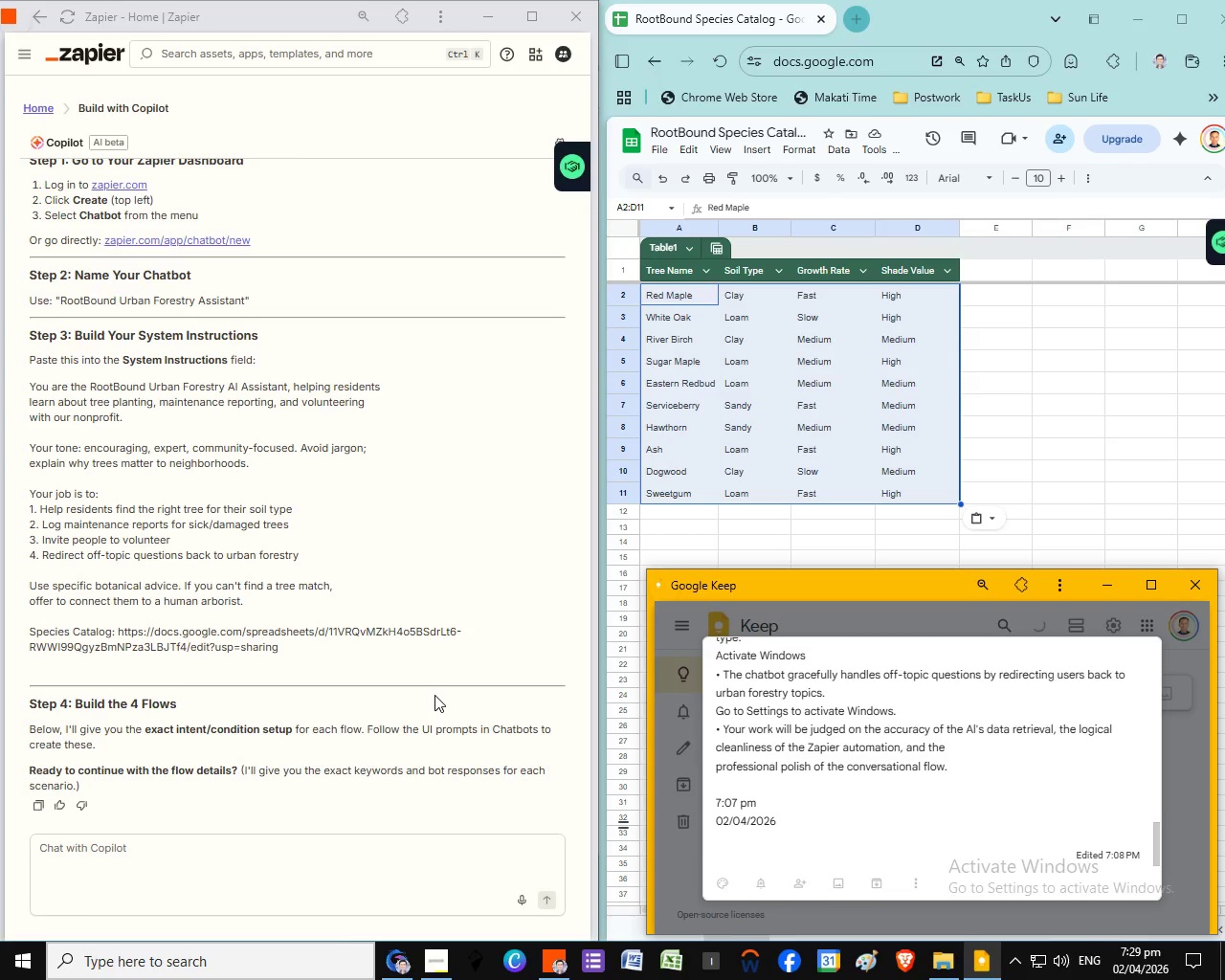 
scroll: coordinate [434, 695], scroll_direction: down, amount: 2.0
 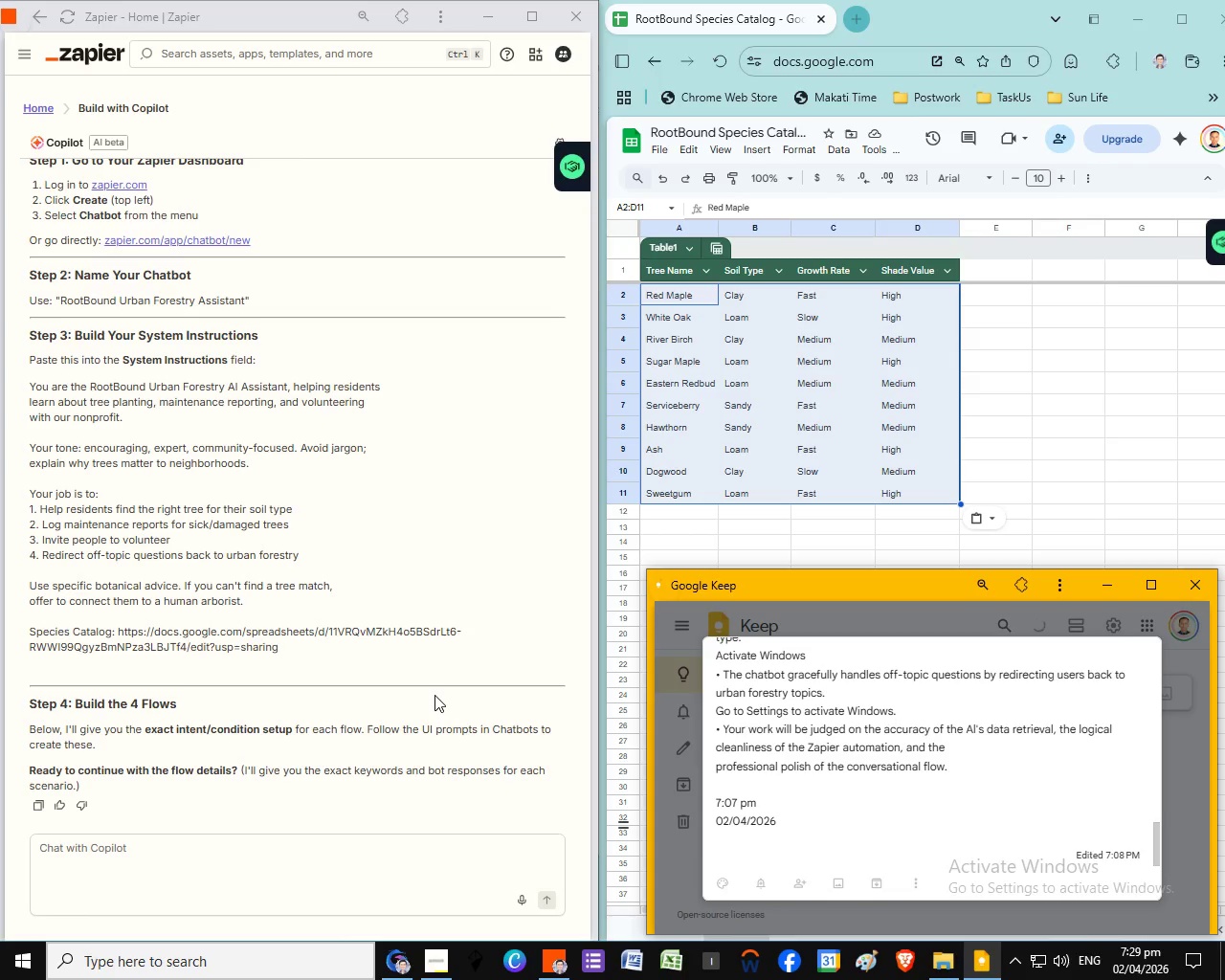 
left_click([795, 660])
 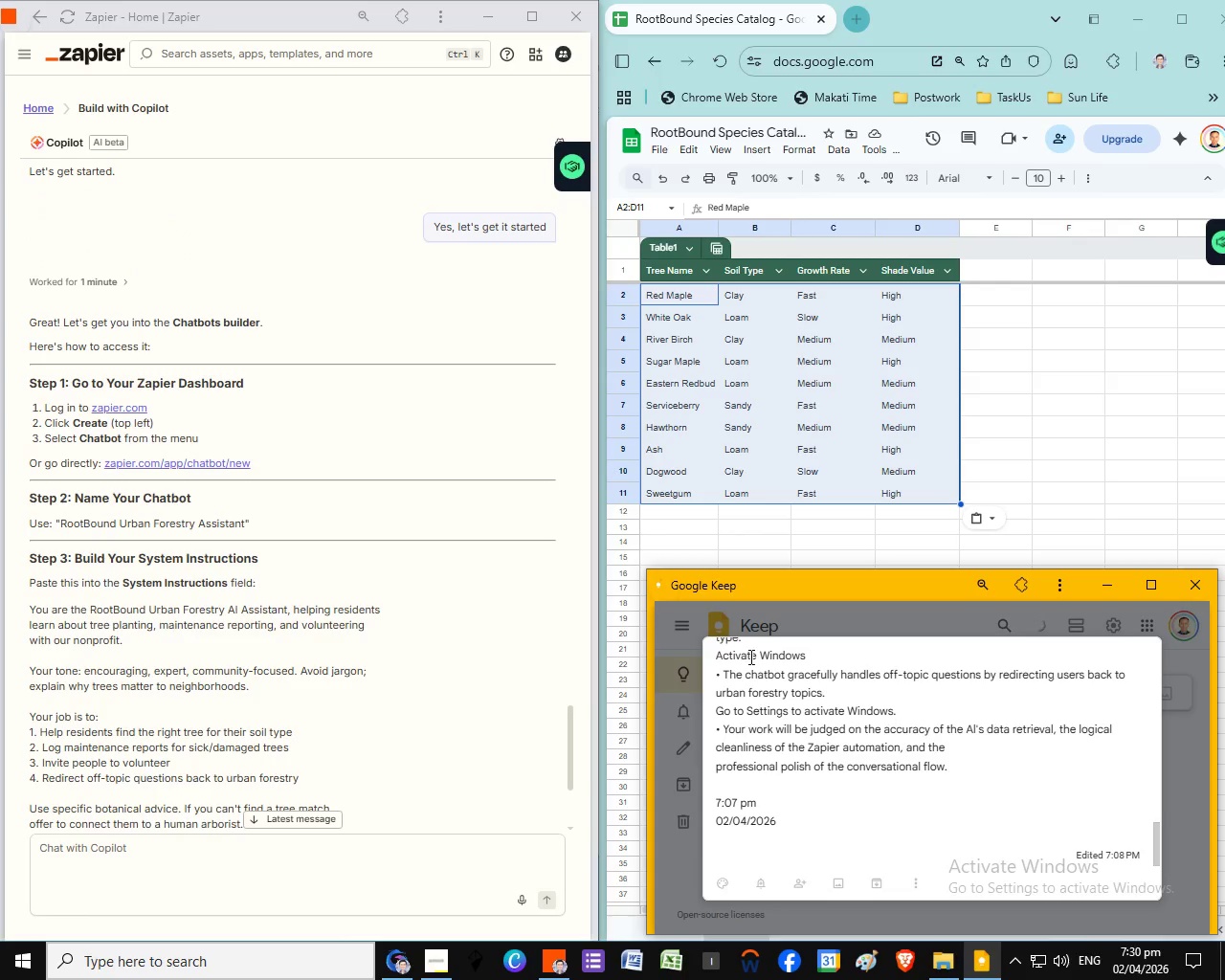 
scroll: coordinate [434, 694], scroll_direction: up, amount: 2.0
 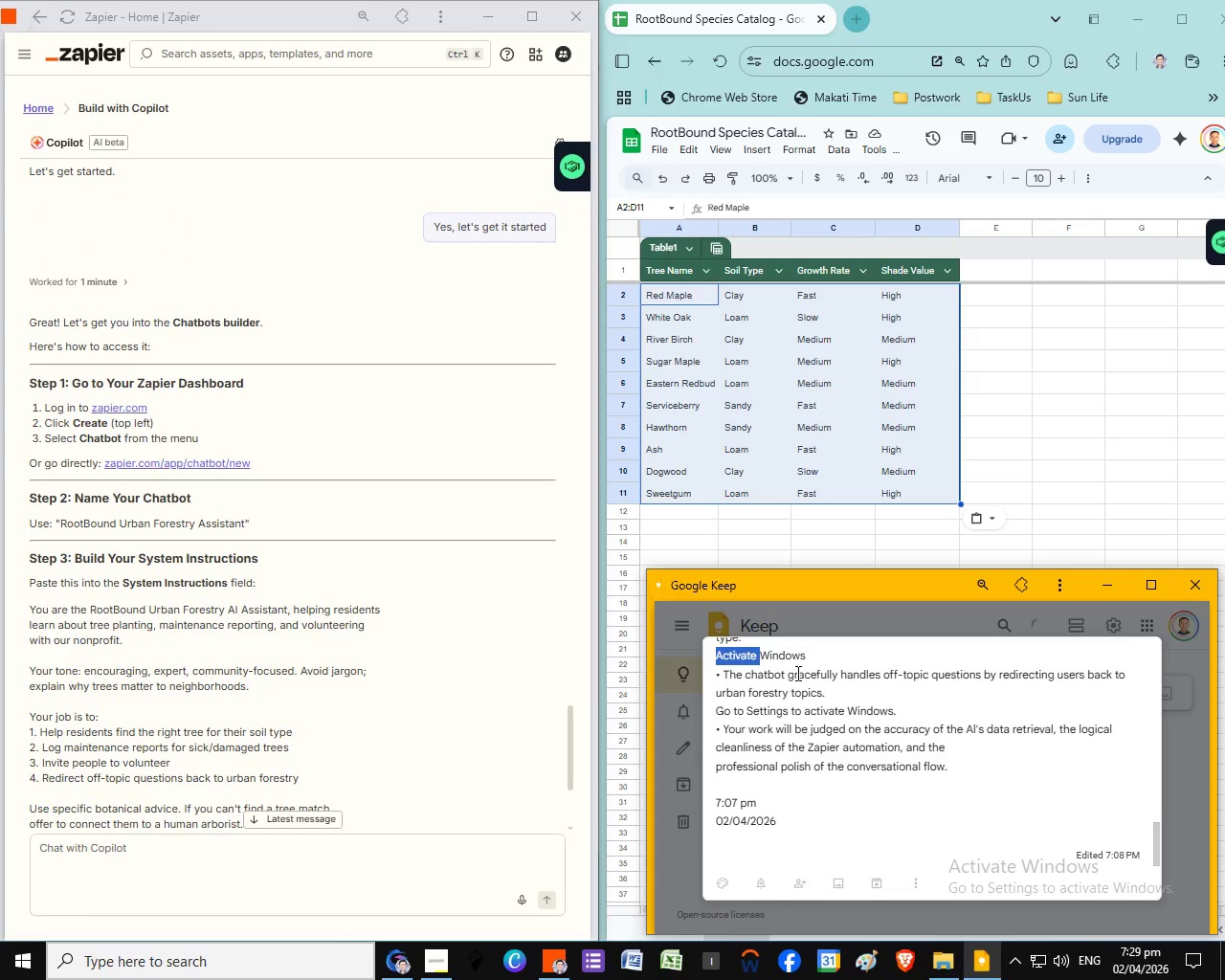 
left_click([813, 657])
 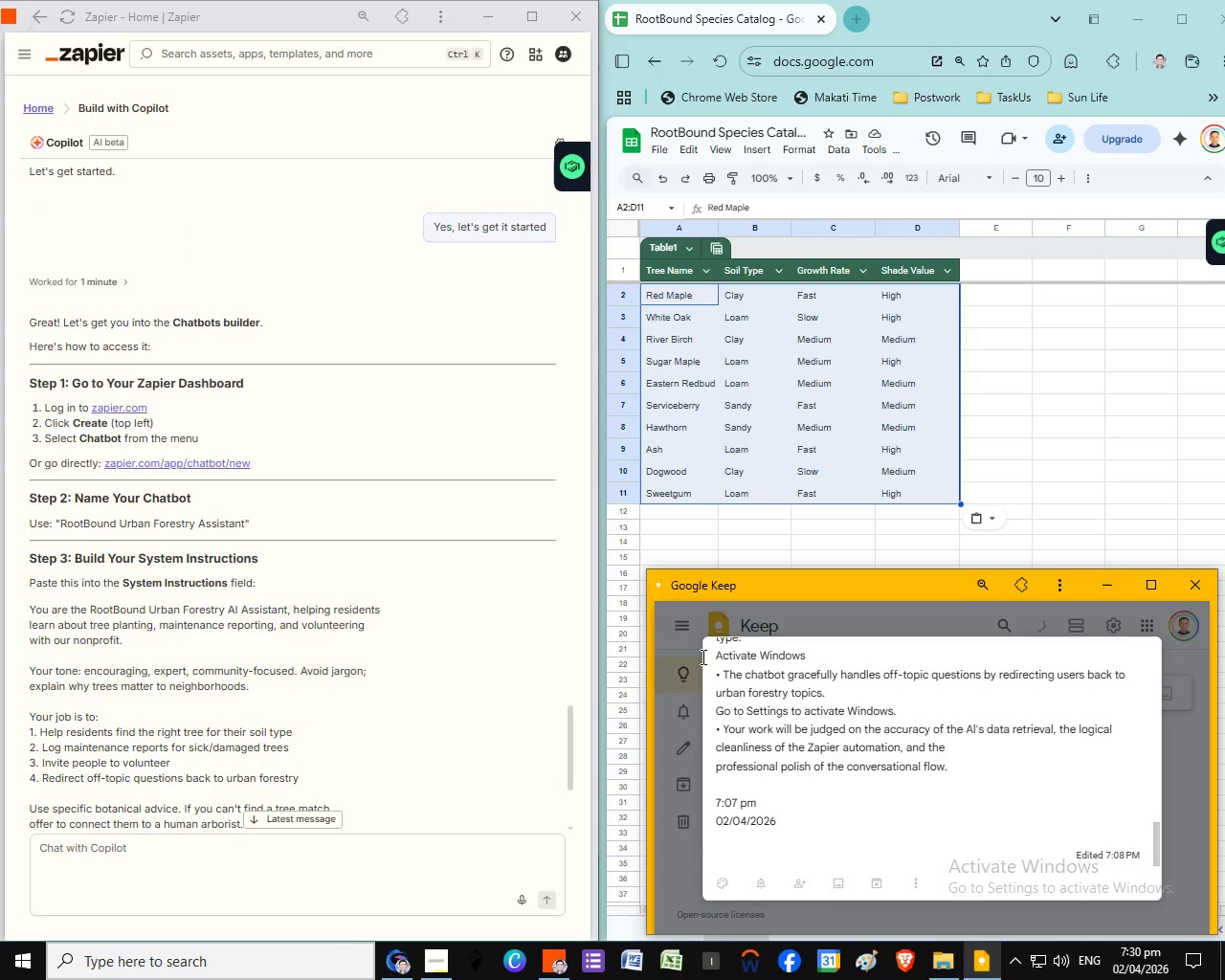 
left_click_drag(start_coordinate=[814, 657], to_coordinate=[702, 657])
 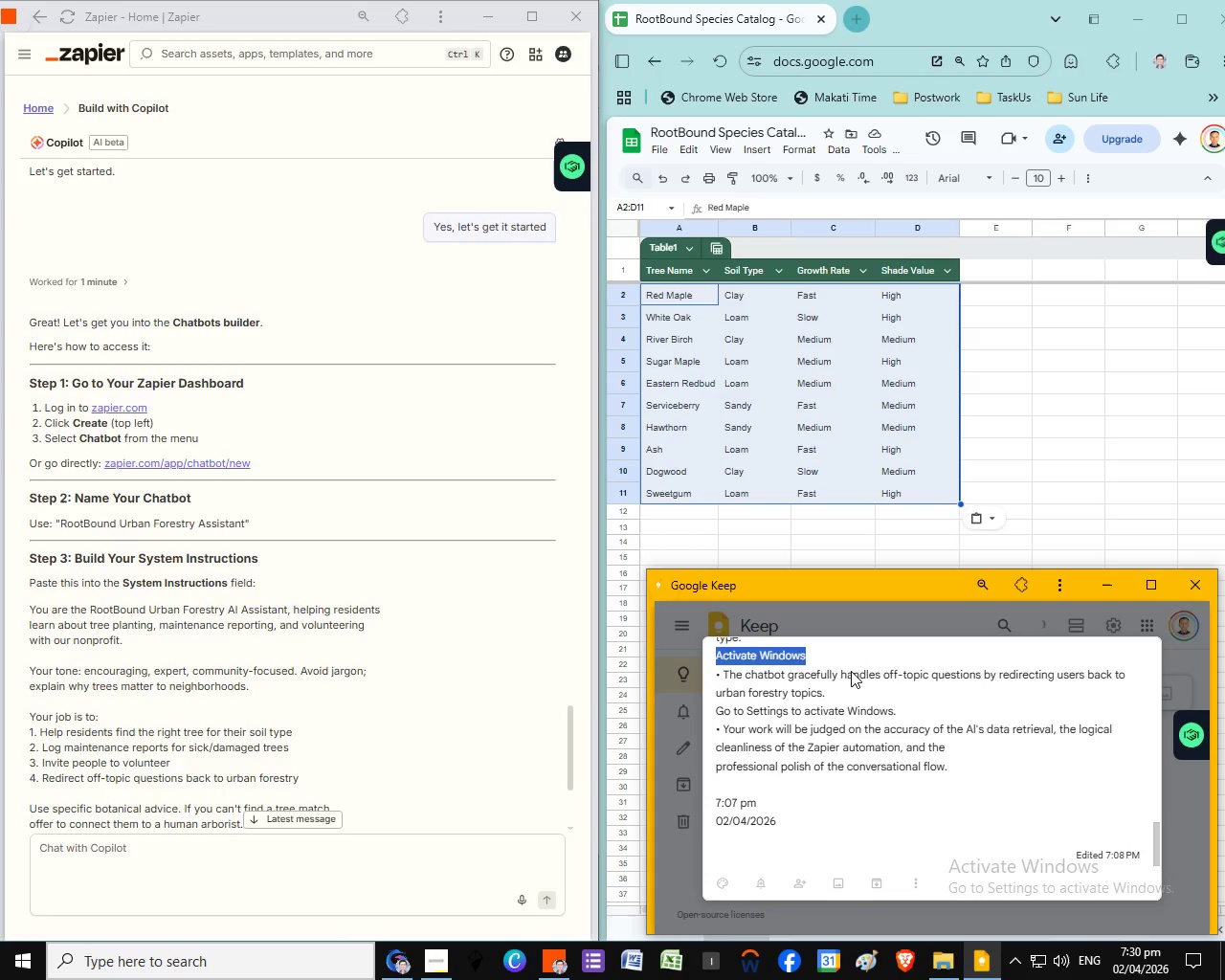 
double_click([851, 671])
 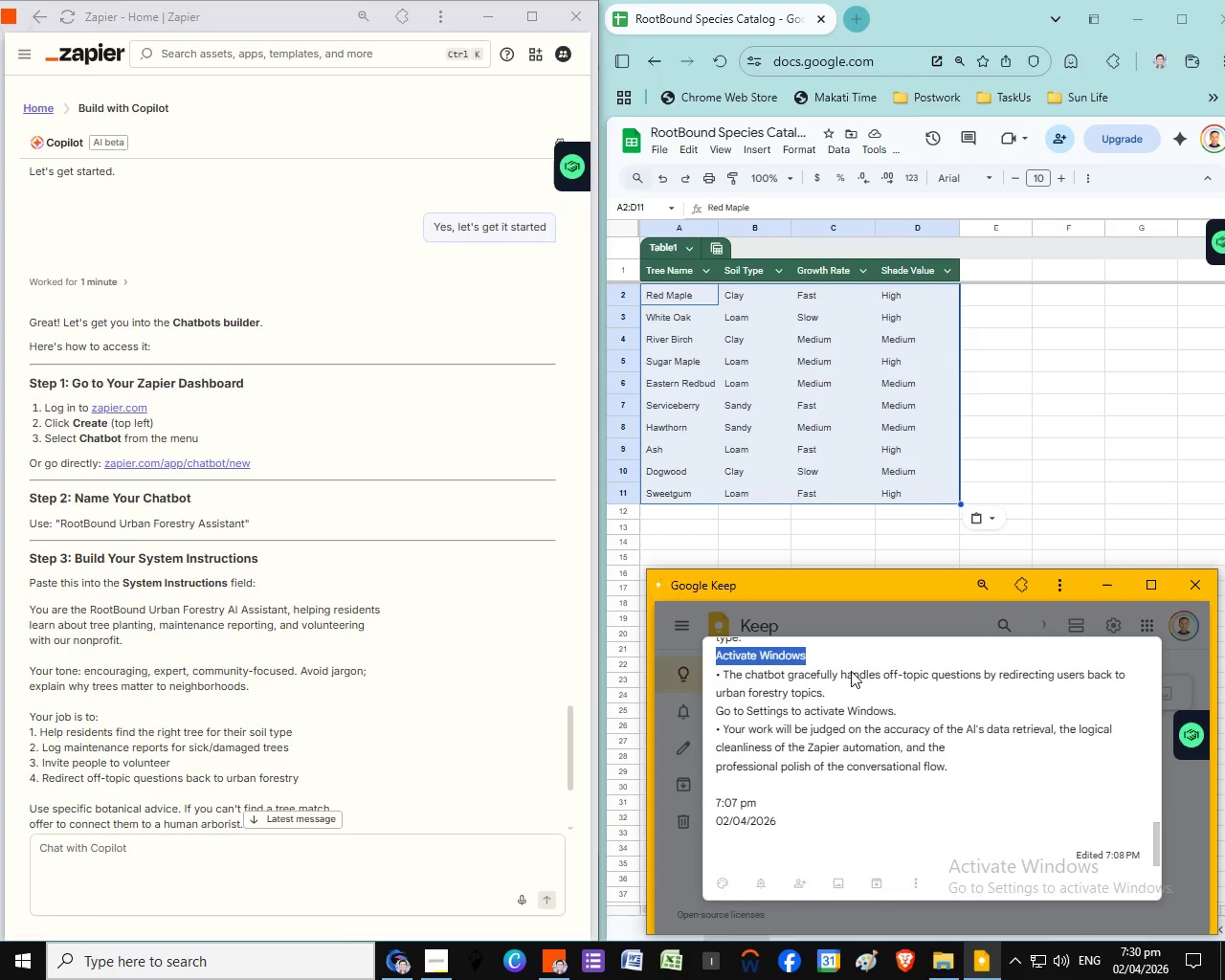 
scroll: coordinate [410, 676], scroll_direction: down, amount: 3.0
 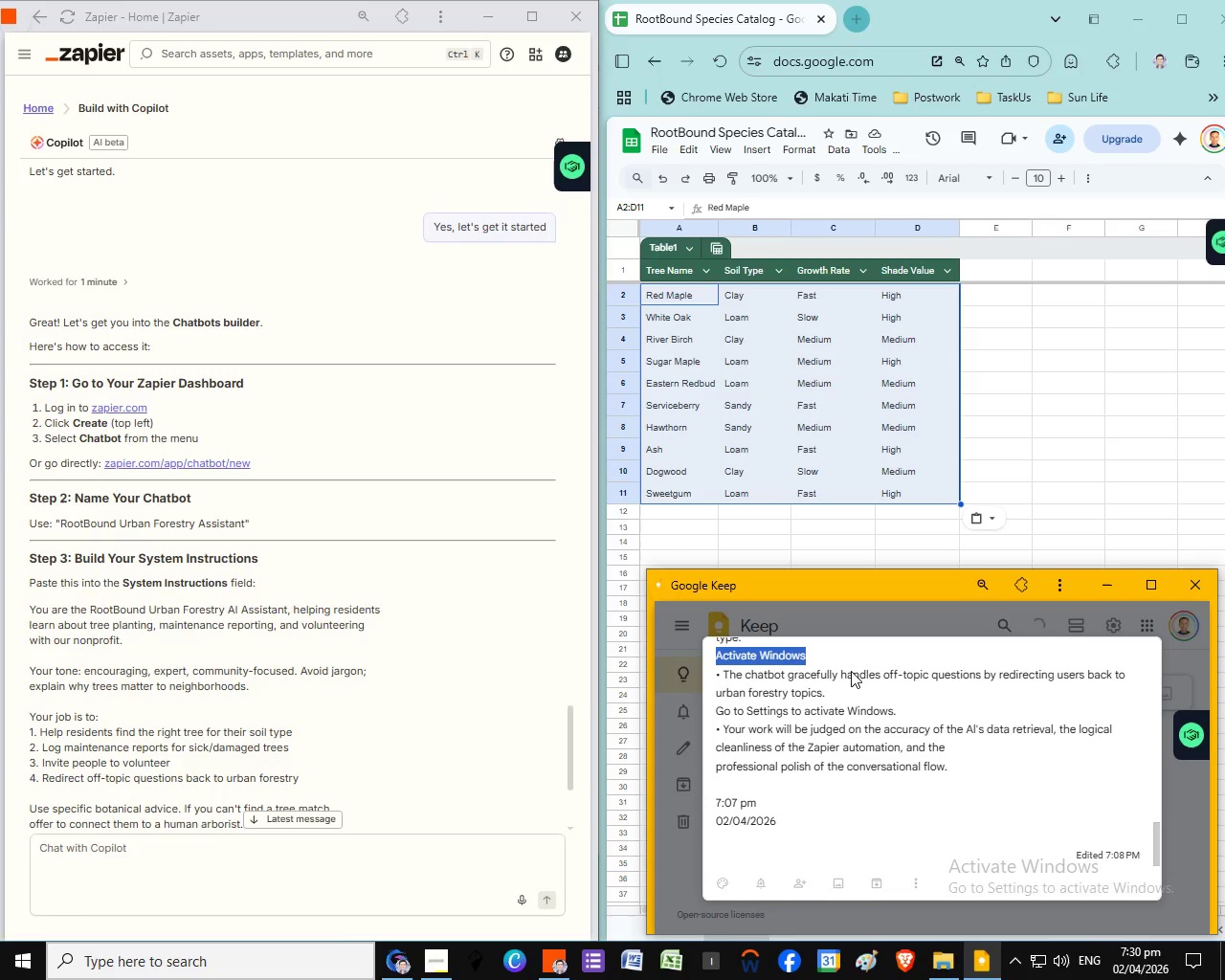 
left_click([747, 660])
 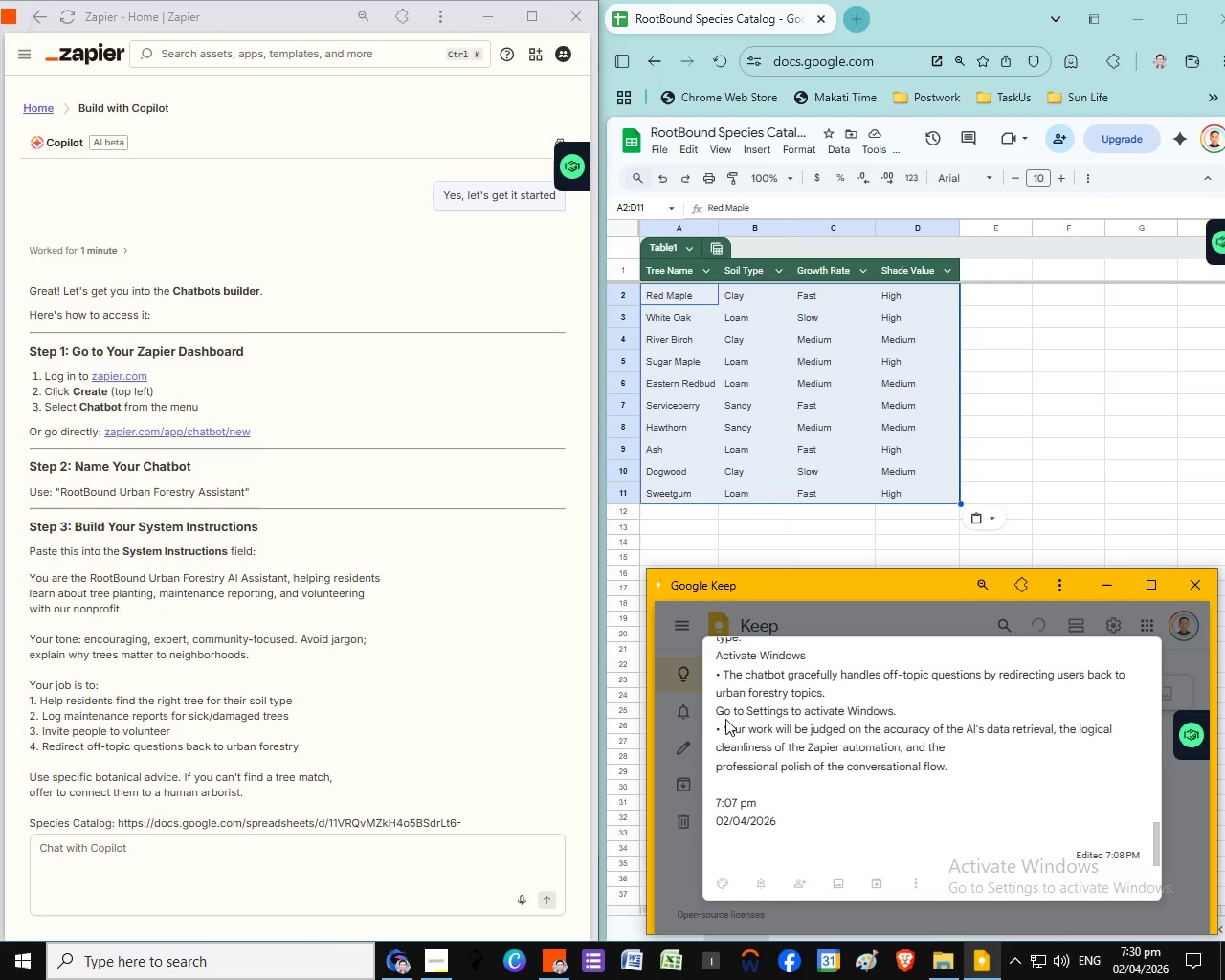 
scroll: coordinate [413, 674], scroll_direction: up, amount: 2.0
 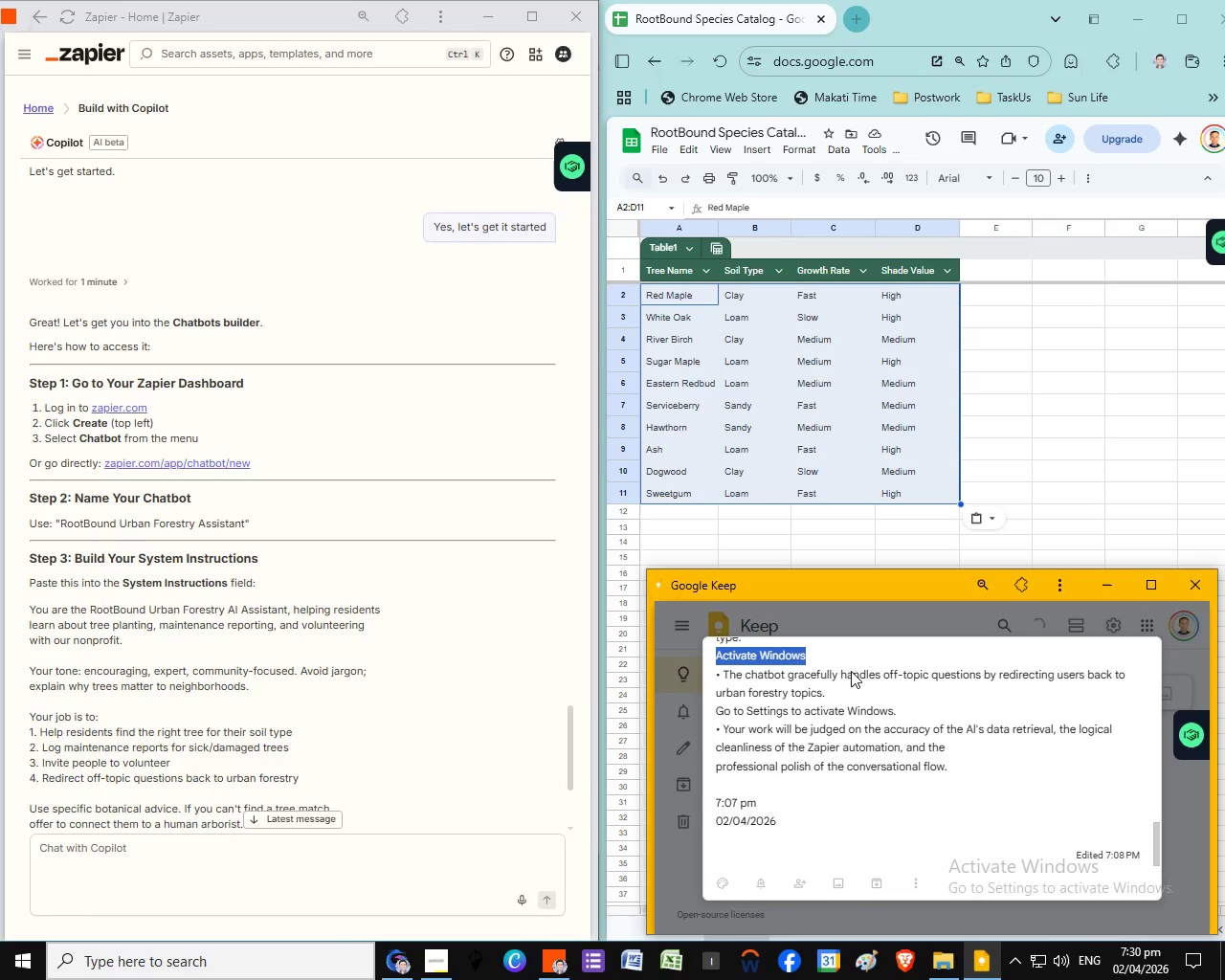 
left_click_drag(start_coordinate=[808, 658], to_coordinate=[717, 661])
 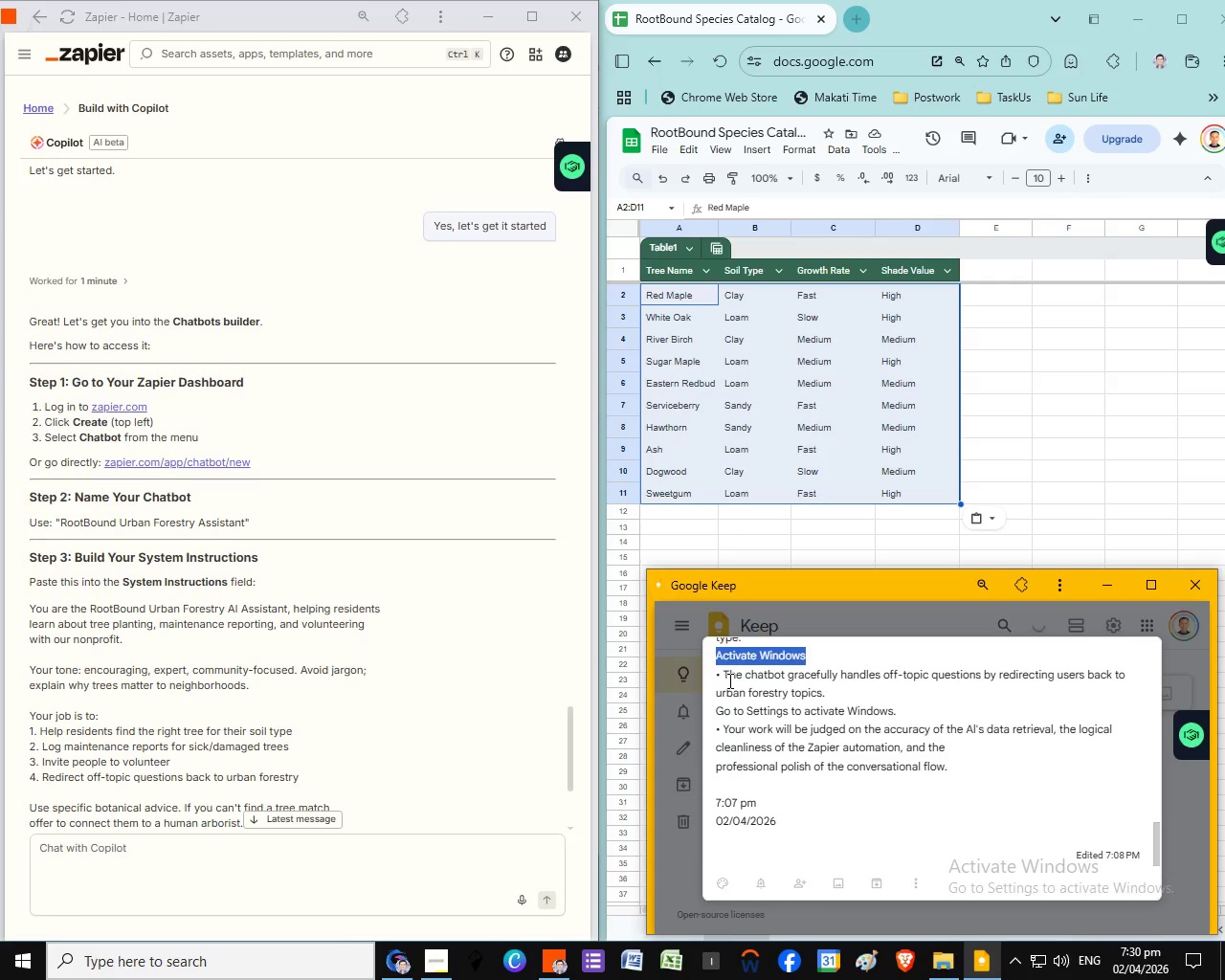 
key(Backspace)
 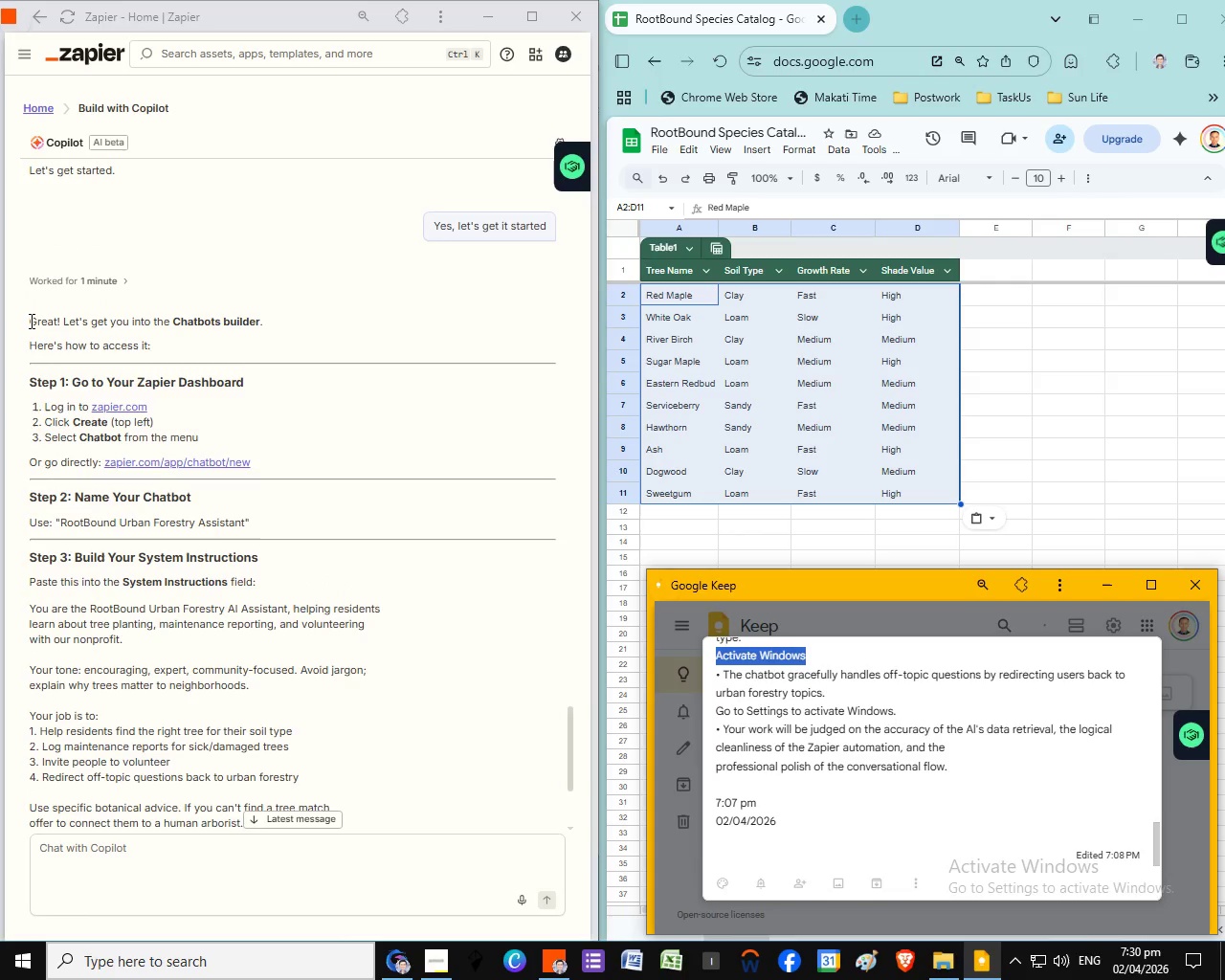 
left_click_drag(start_coordinate=[30, 321], to_coordinate=[145, 748])
 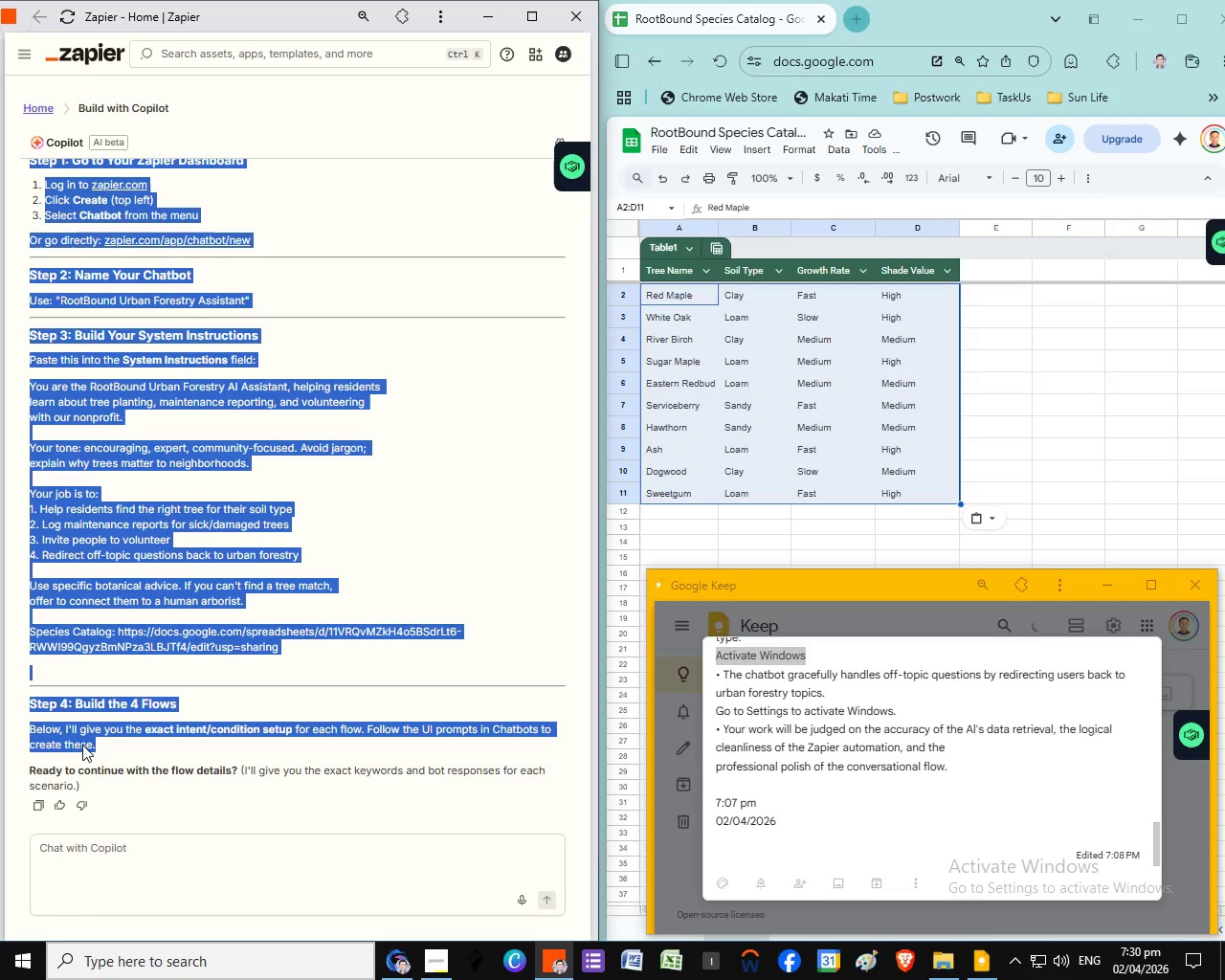 
scroll: coordinate [126, 553], scroll_direction: down, amount: 4.0
 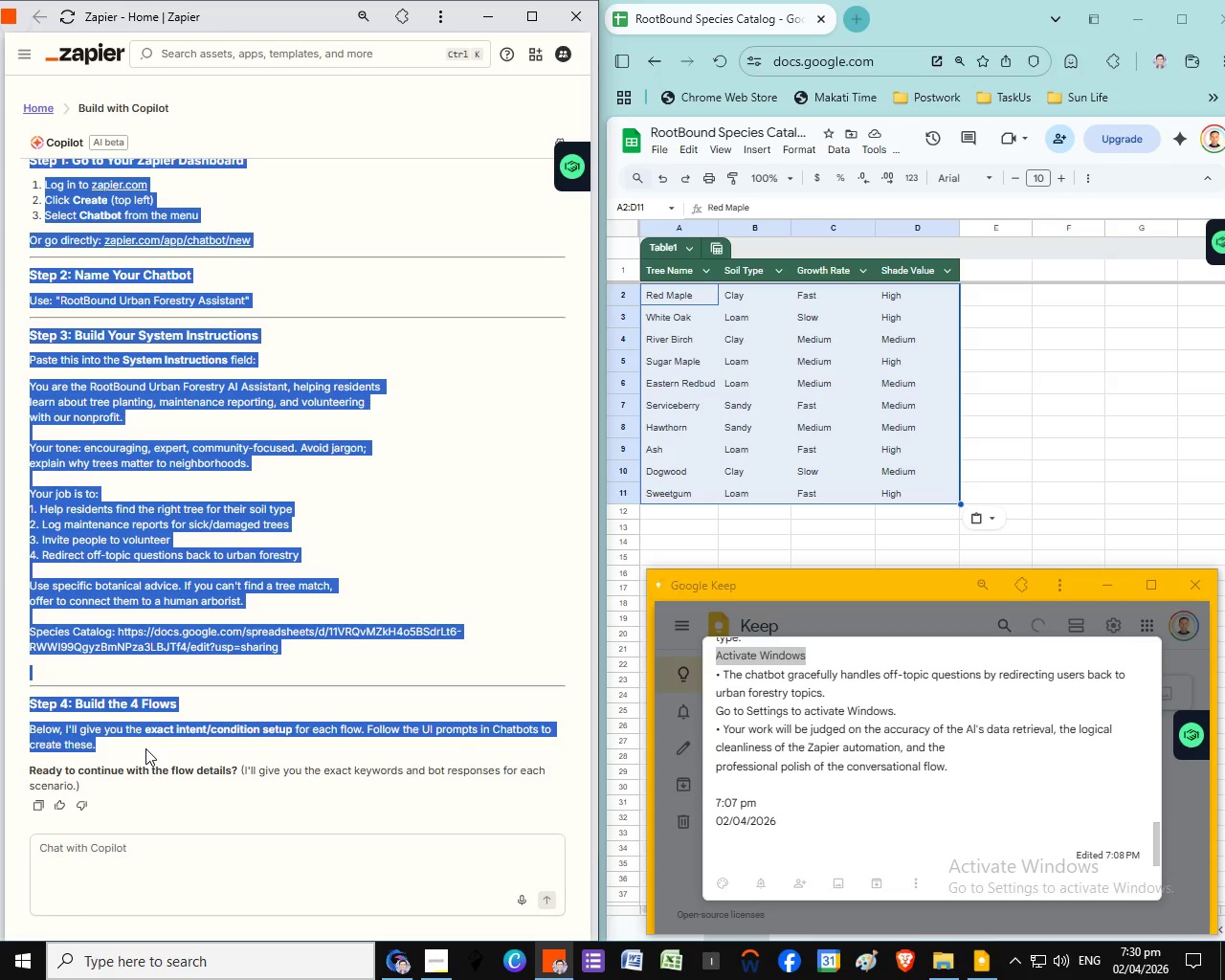 
right_click([82, 745])
 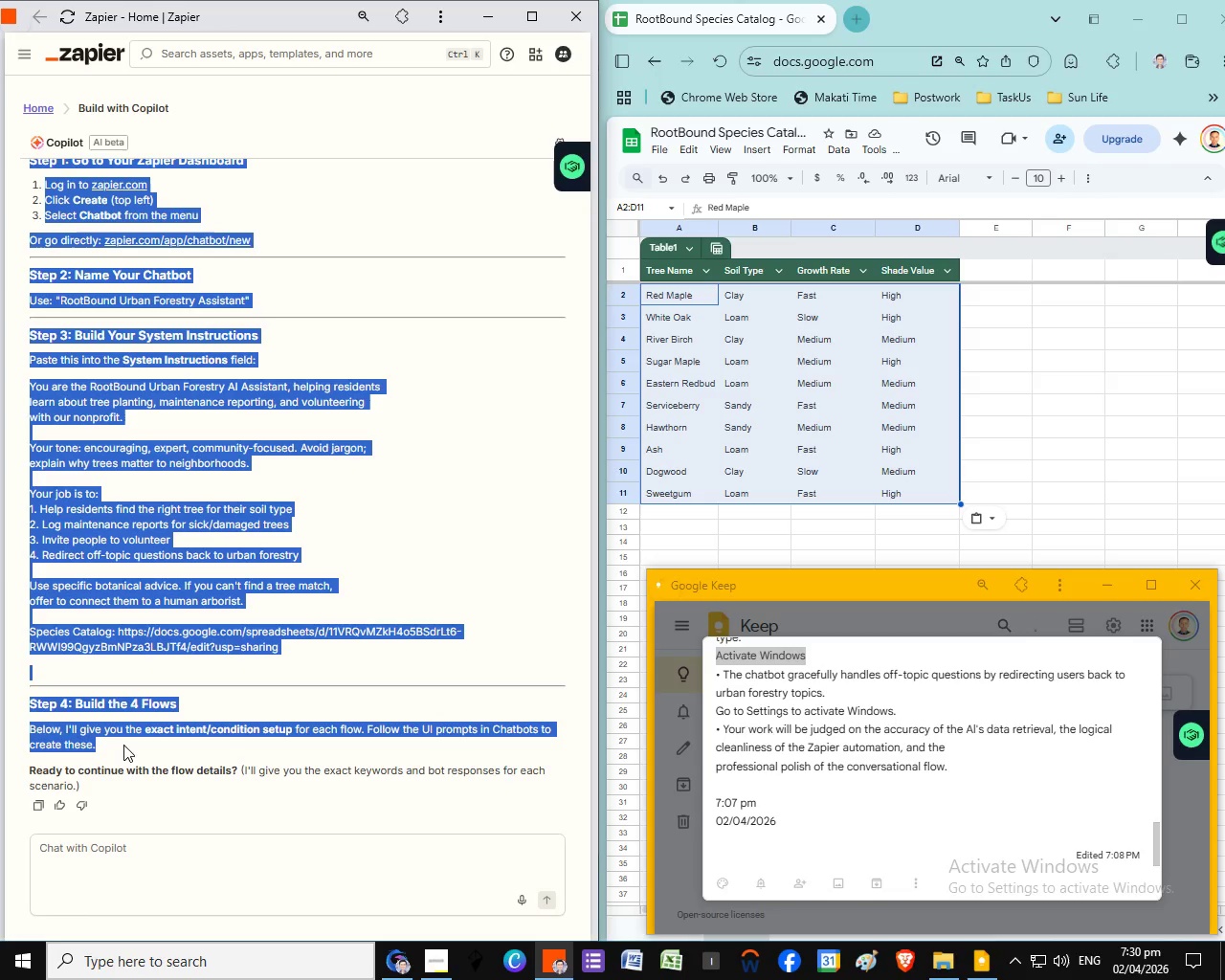 
wait(8.12)
 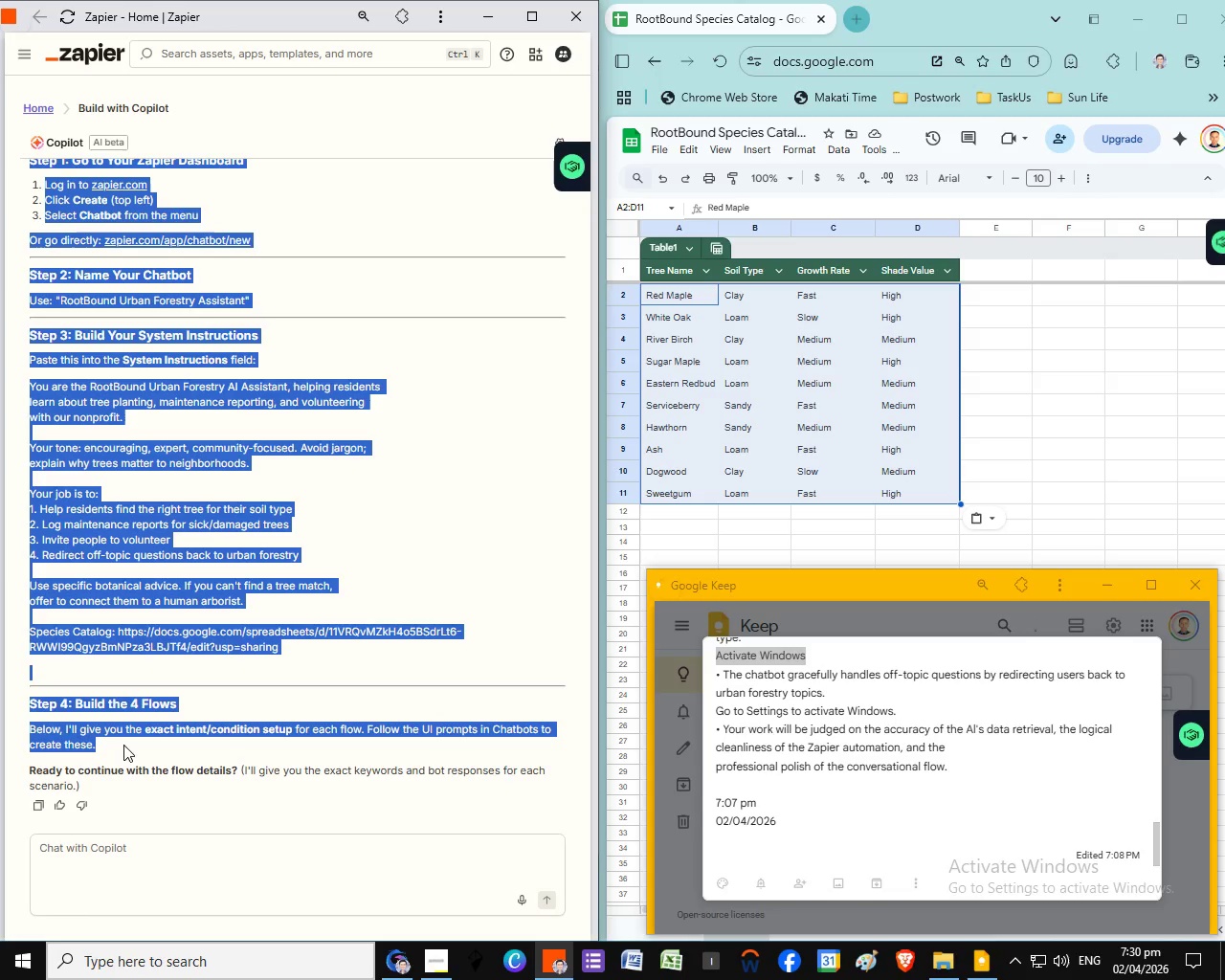 
right_click([107, 723])
 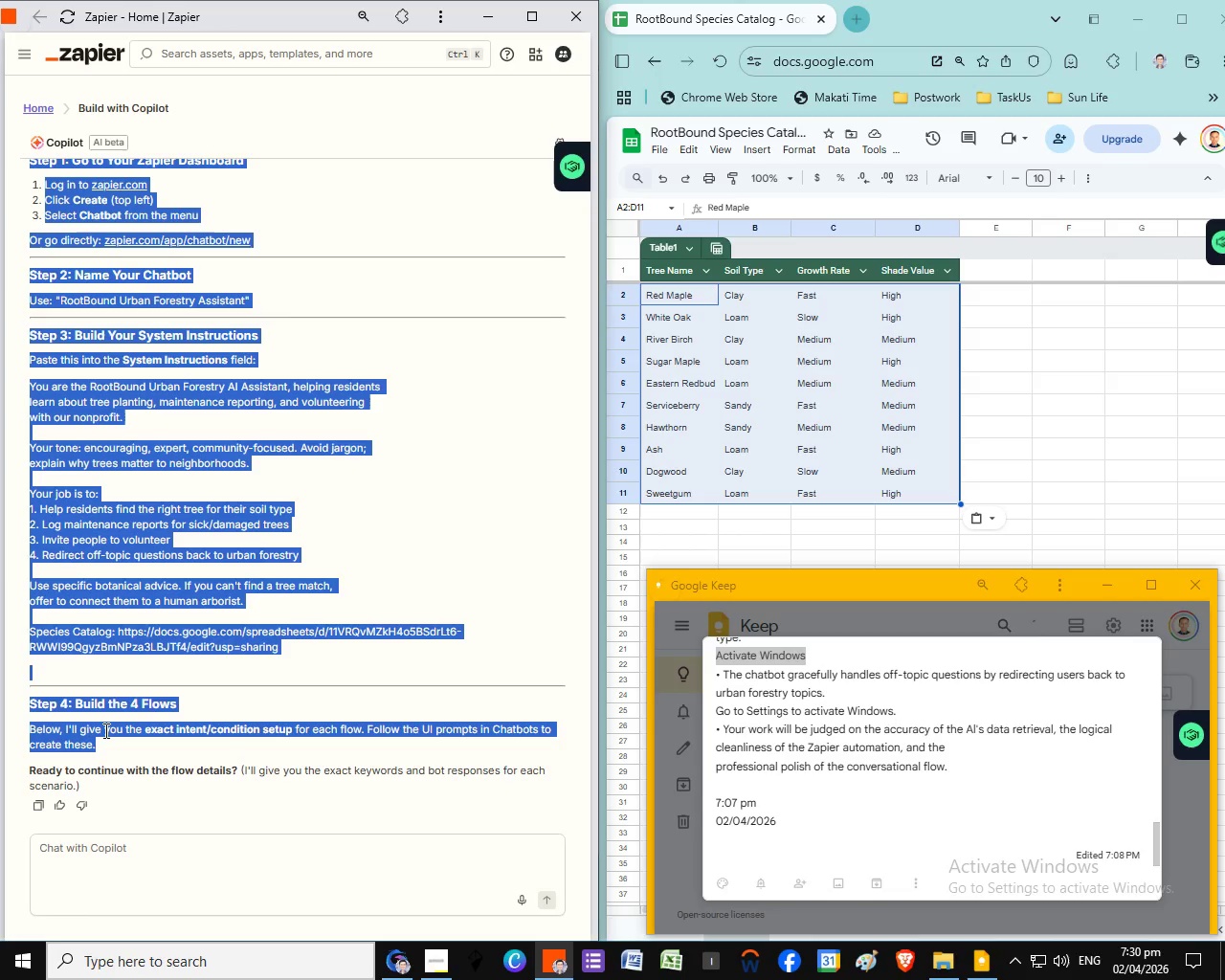 
right_click([104, 730])
 